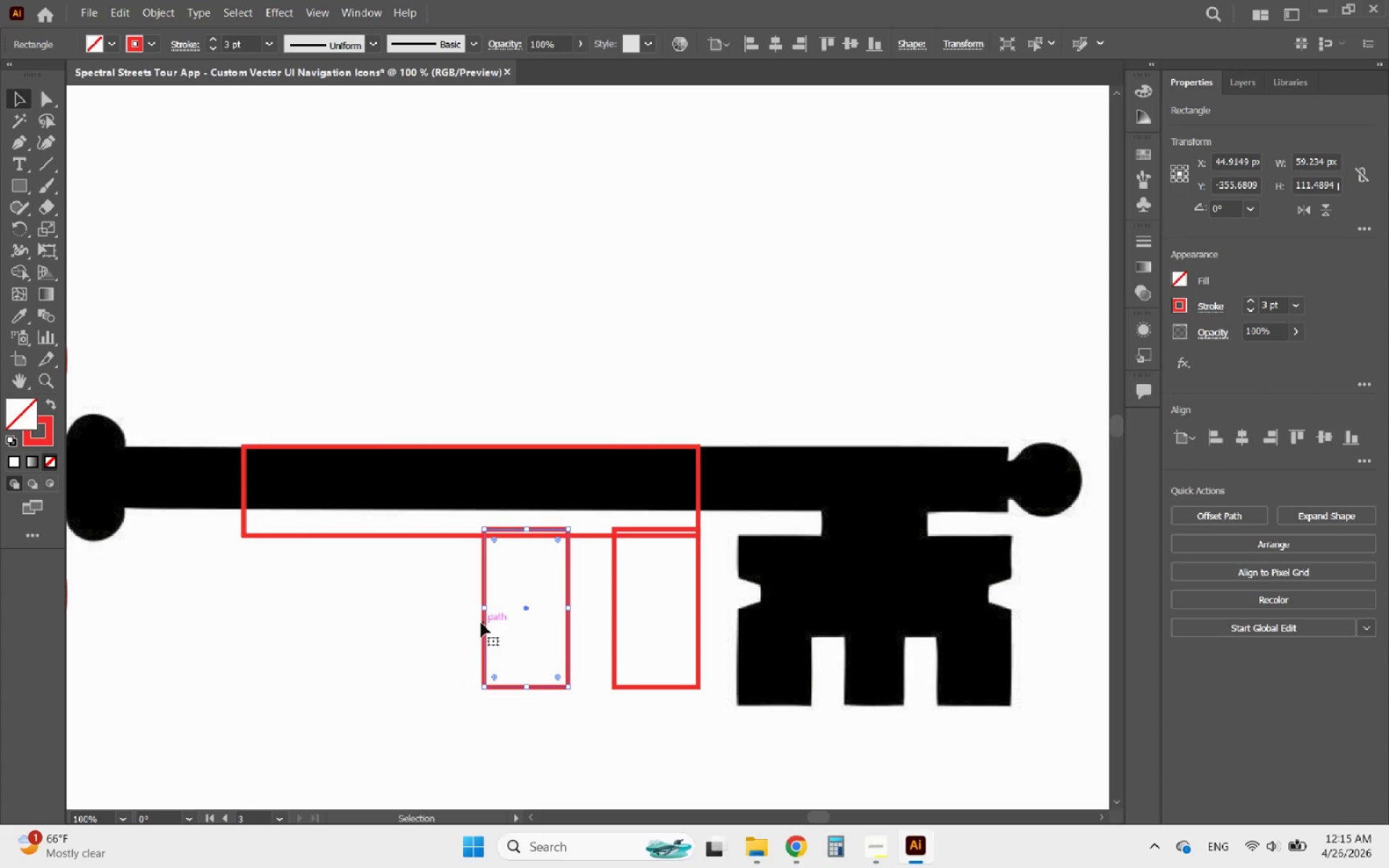 
hold_key(key=ShiftLeft, duration=1.06)
 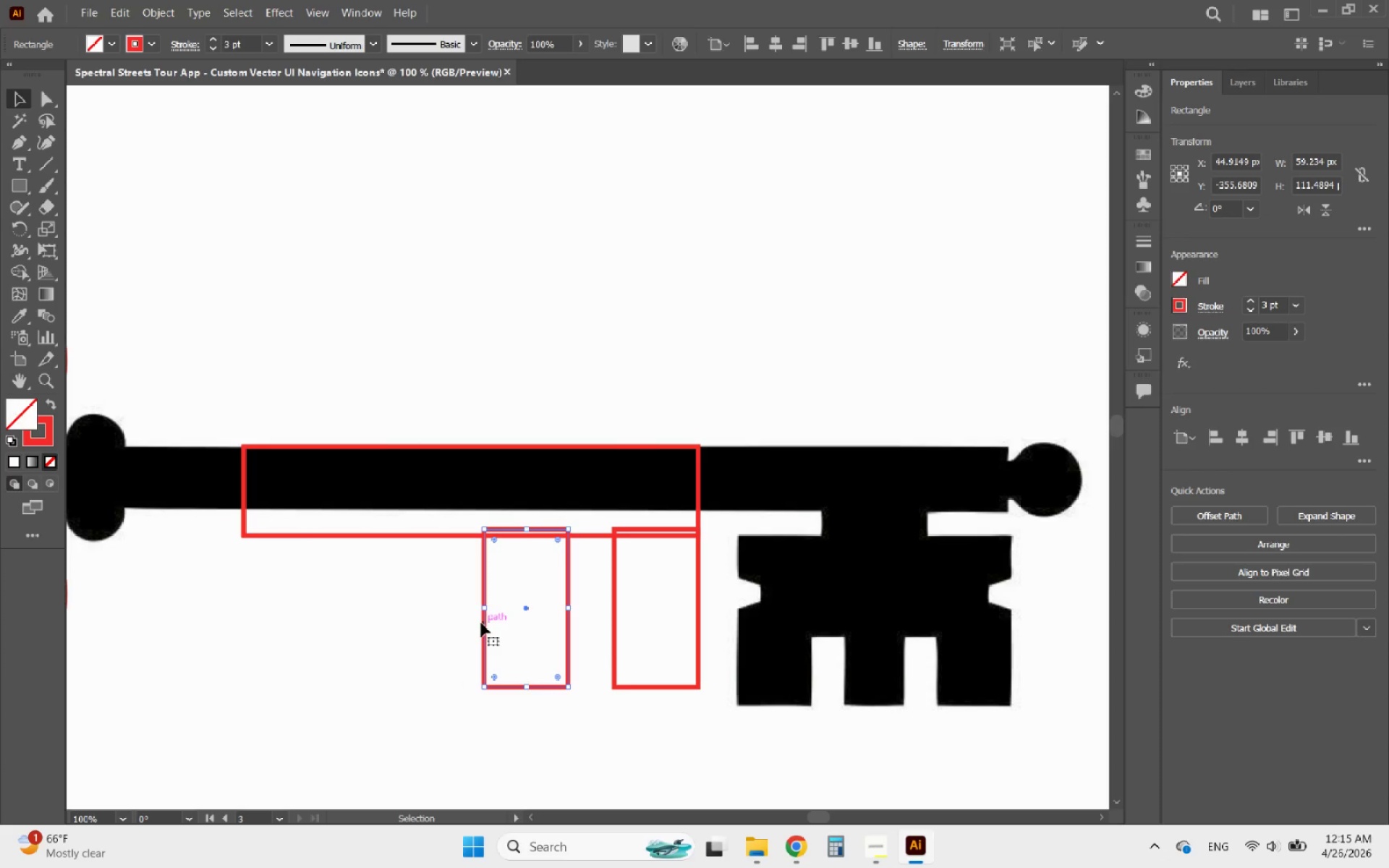 
left_click_drag(start_coordinate=[481, 623], to_coordinate=[470, 619])
 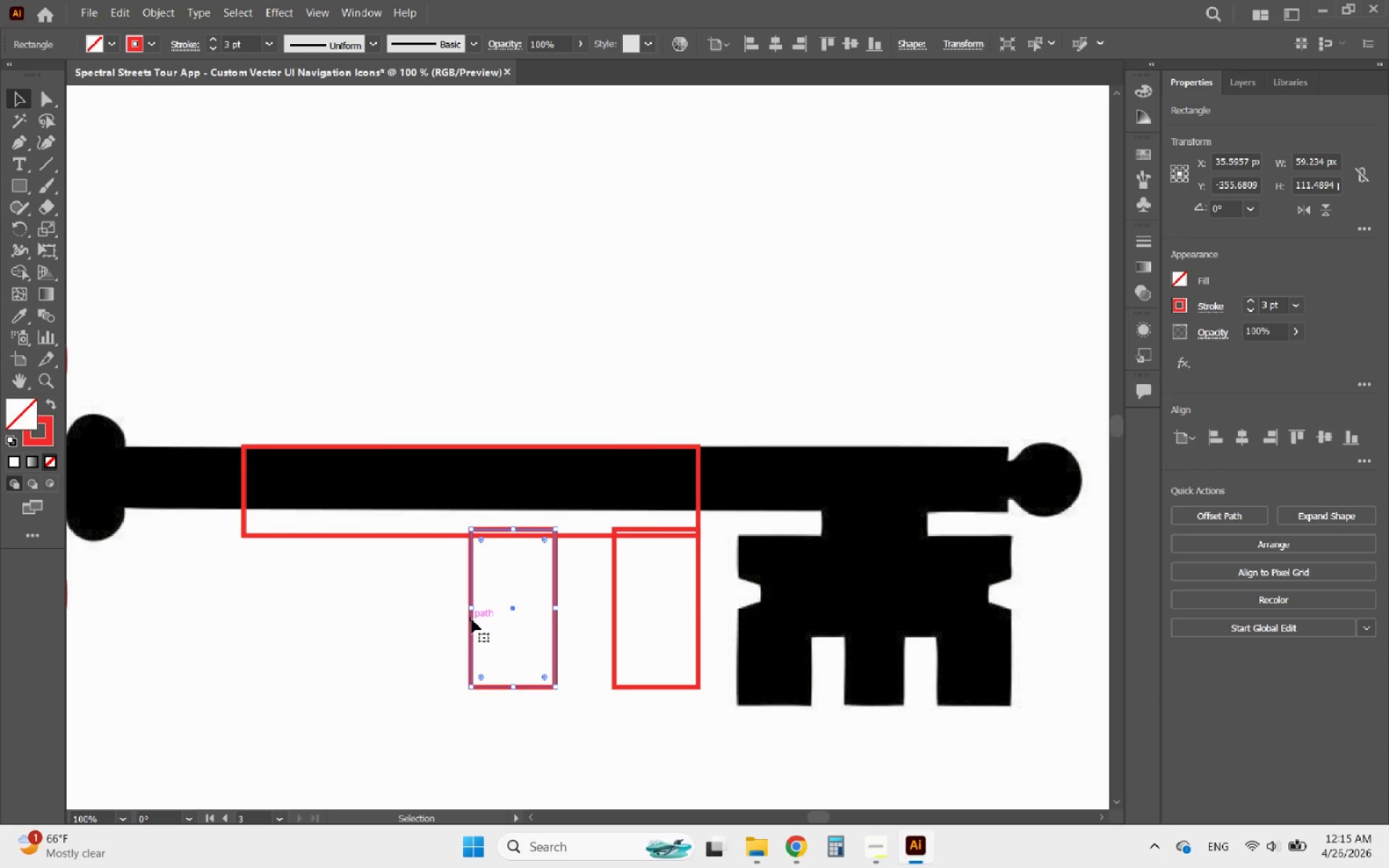 
hold_key(key=ShiftLeft, duration=1.05)
 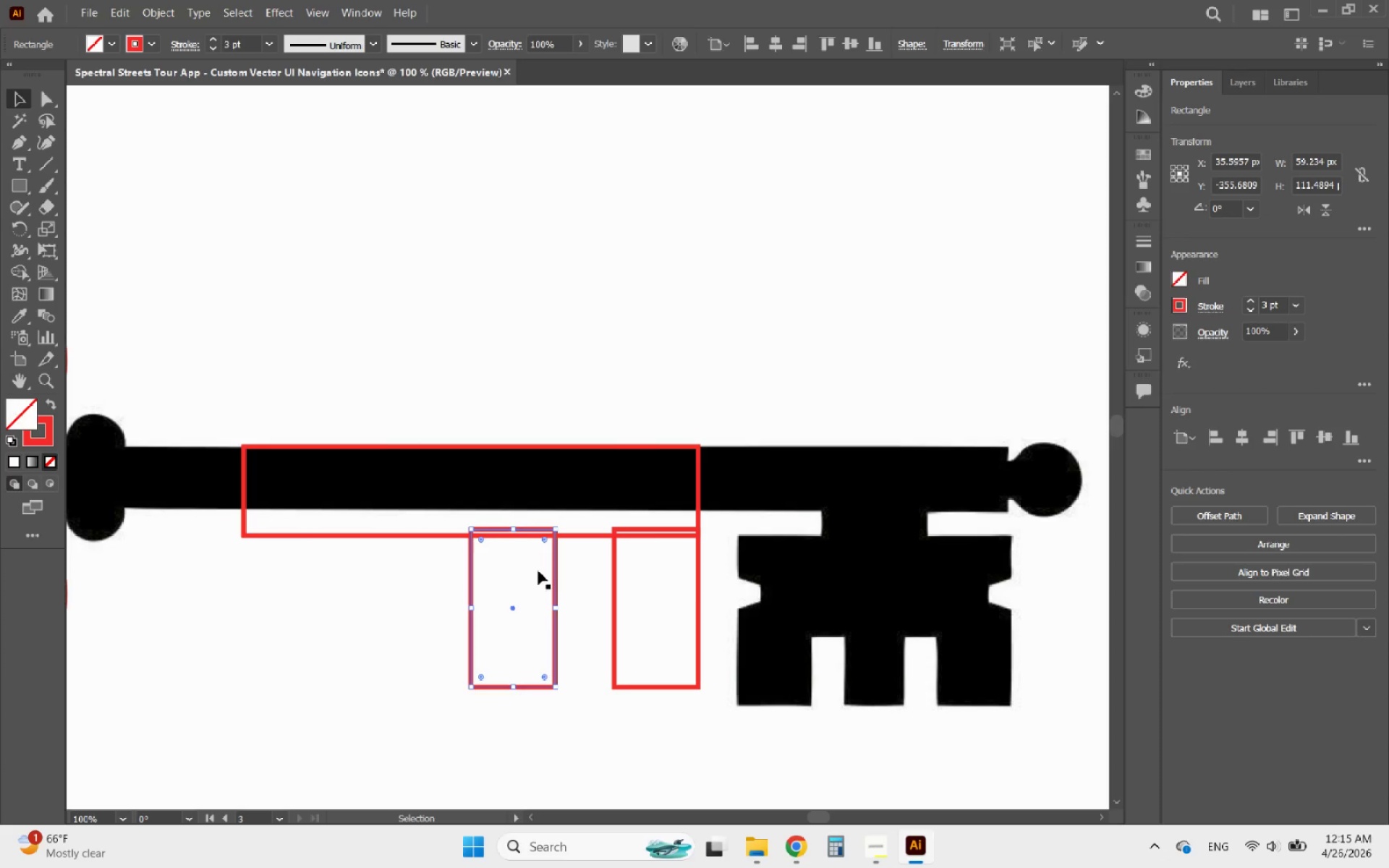 
hold_key(key=AltLeft, duration=0.61)
scroll: coordinate [551, 562], scroll_direction: up, amount: 1.0
 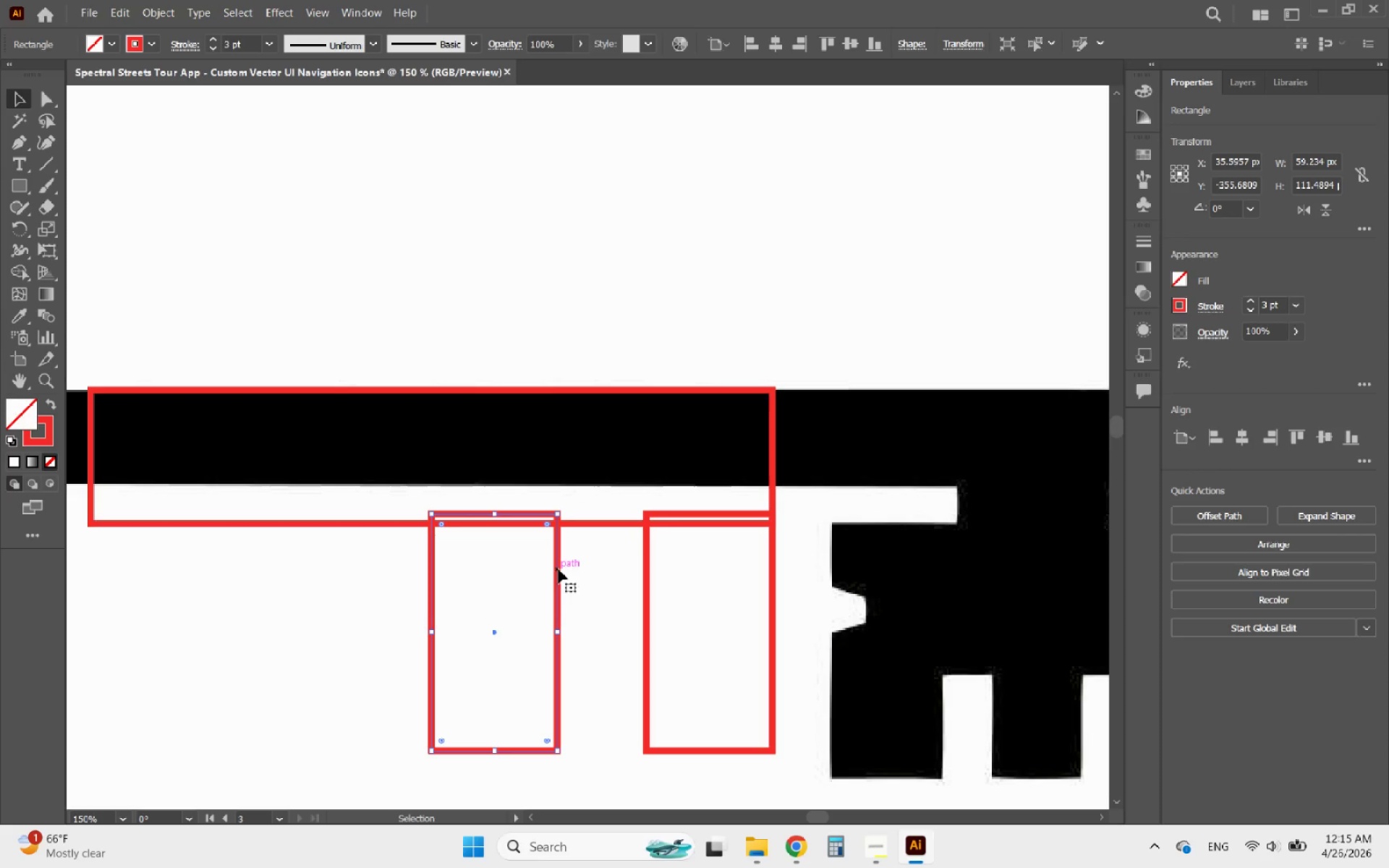 
hold_key(key=AltLeft, duration=1.2)
left_click_drag(start_coordinate=[558, 569], to_coordinate=[596, 504])
 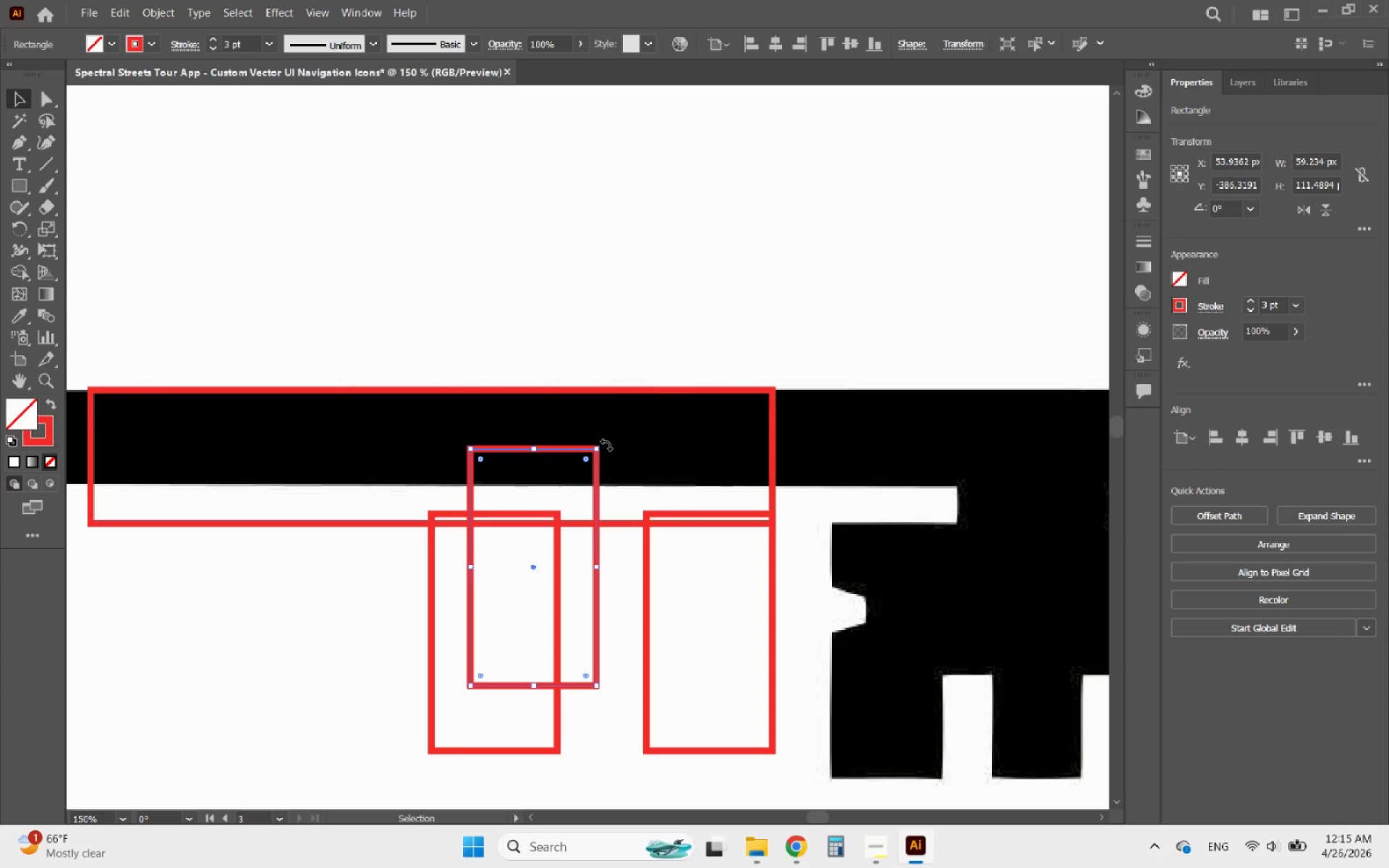 
left_click_drag(start_coordinate=[606, 445], to_coordinate=[679, 615])
 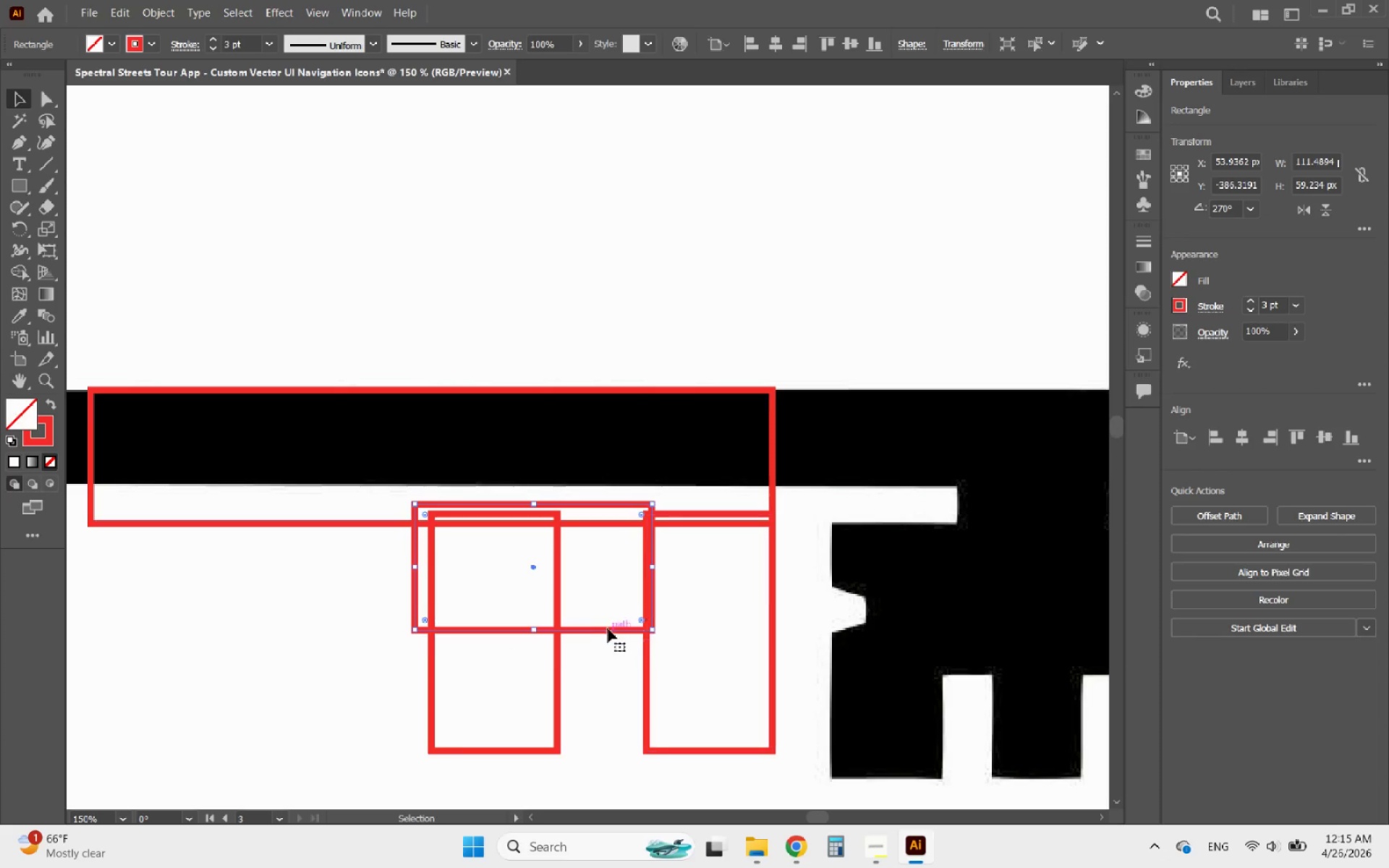 
hold_key(key=ShiftLeft, duration=0.81)
 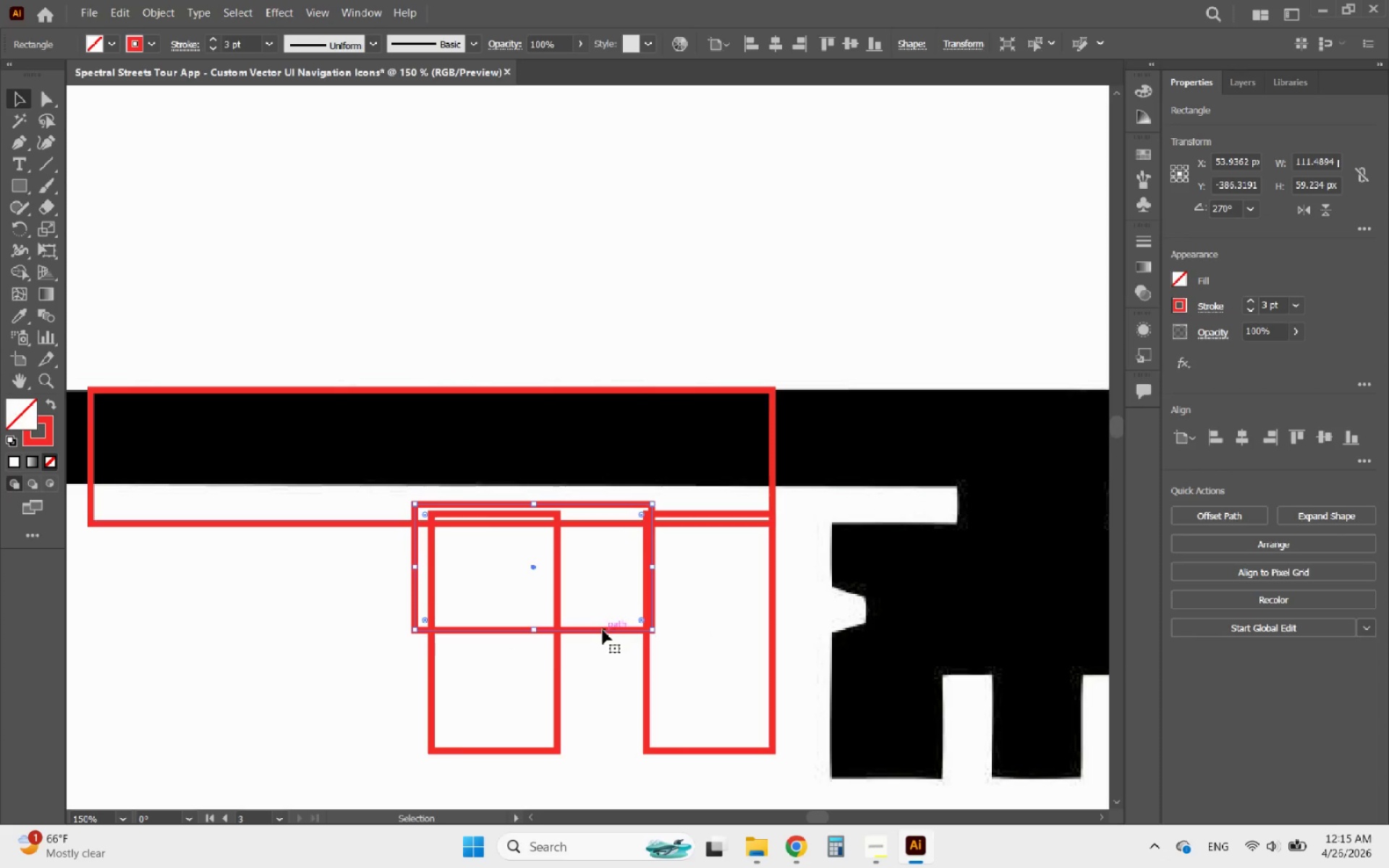 
left_click_drag(start_coordinate=[603, 630], to_coordinate=[668, 589])
 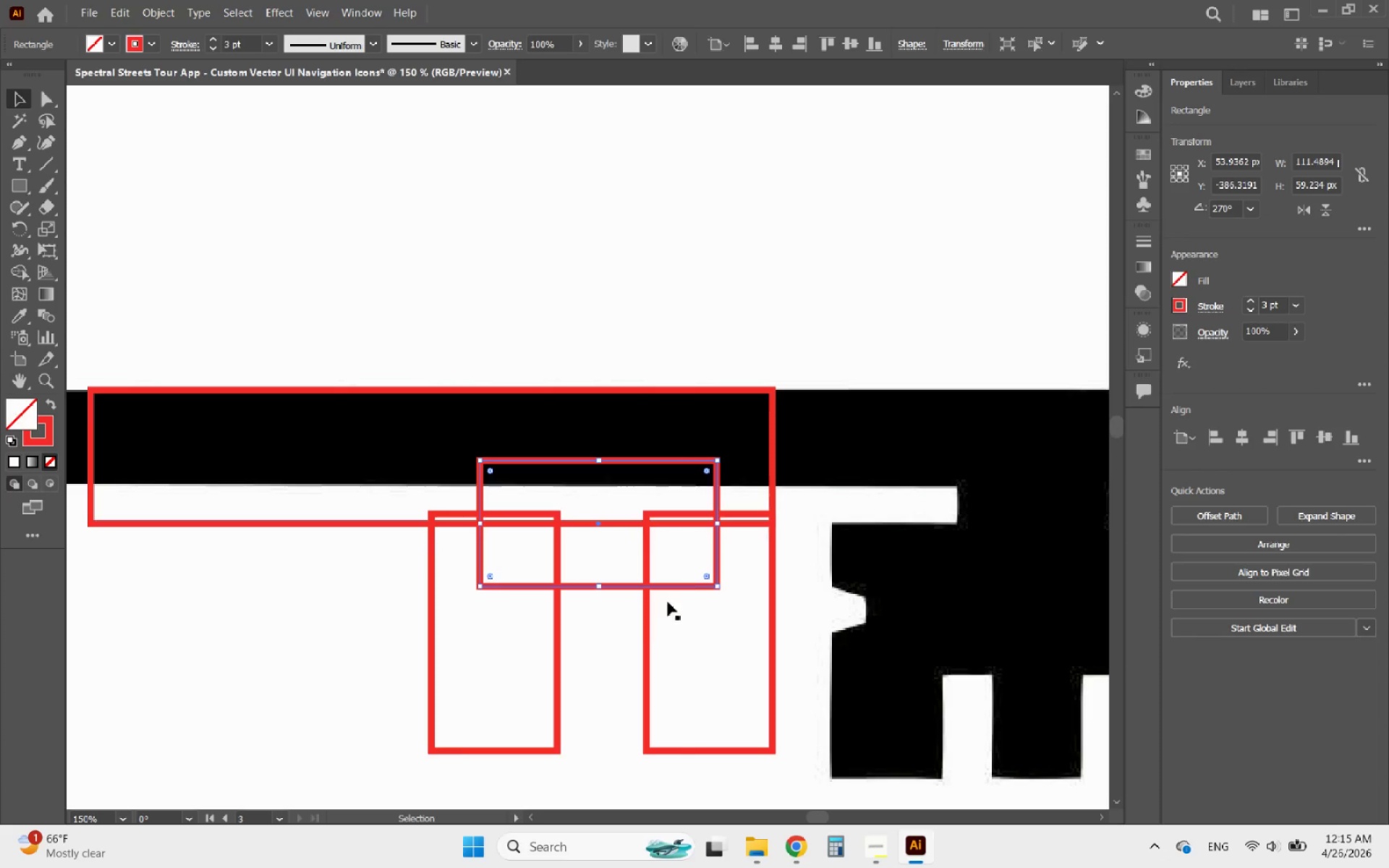 
hold_key(key=AltLeft, duration=2.11)
scroll: coordinate [632, 674], scroll_direction: down, amount: 3.0
 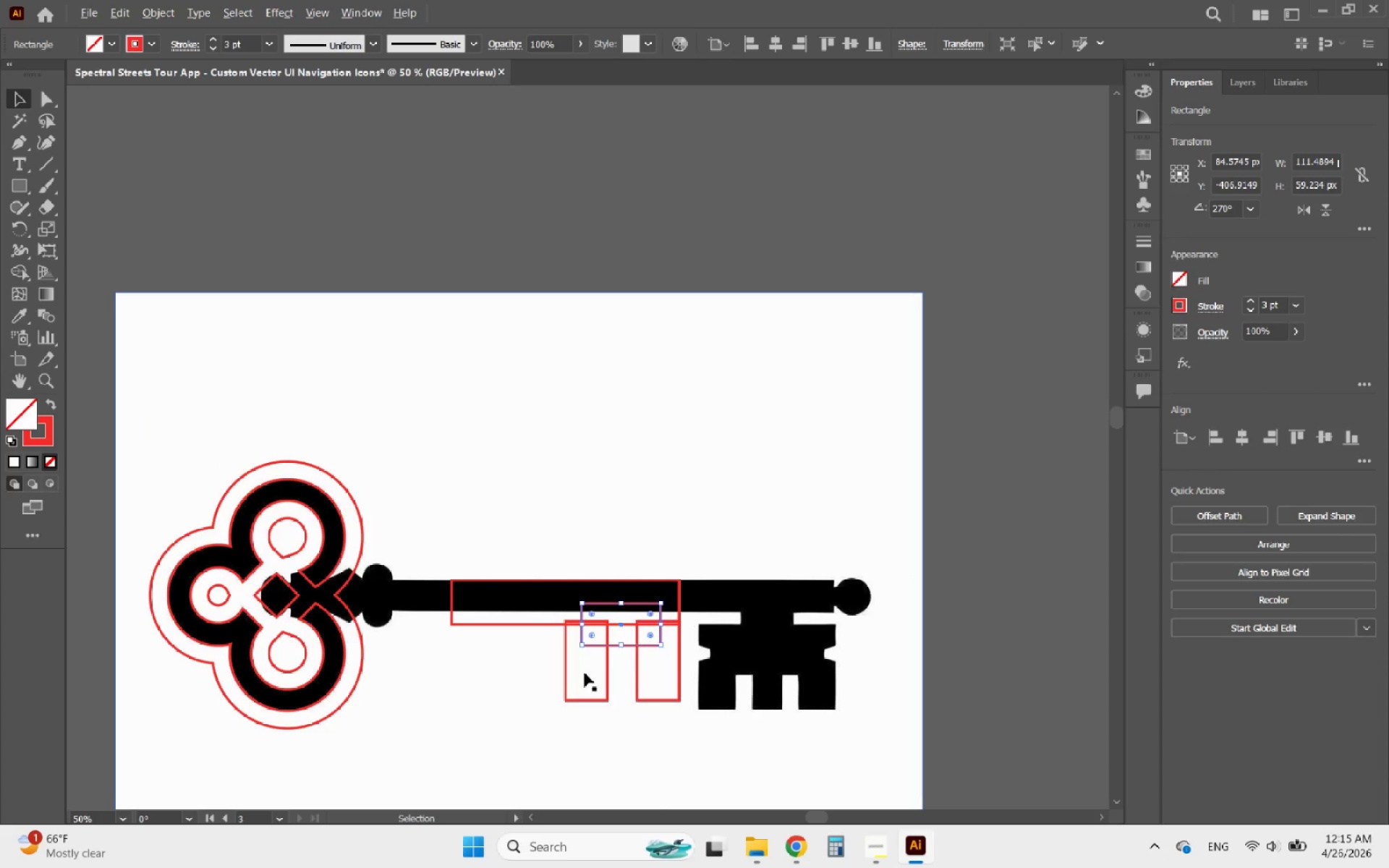 
scroll: coordinate [581, 673], scroll_direction: up, amount: 2.0
 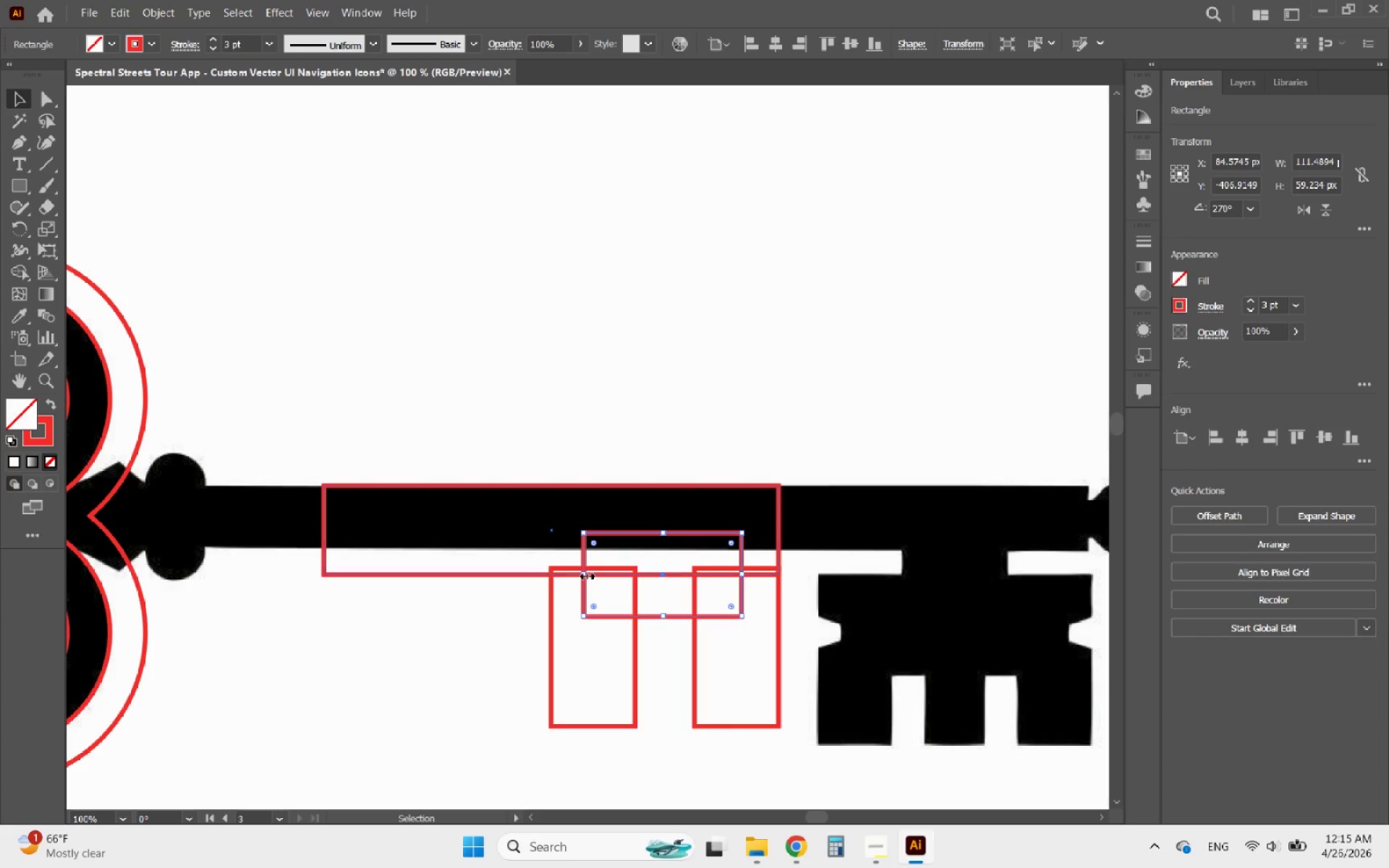 
left_click_drag(start_coordinate=[584, 575], to_coordinate=[552, 582])
 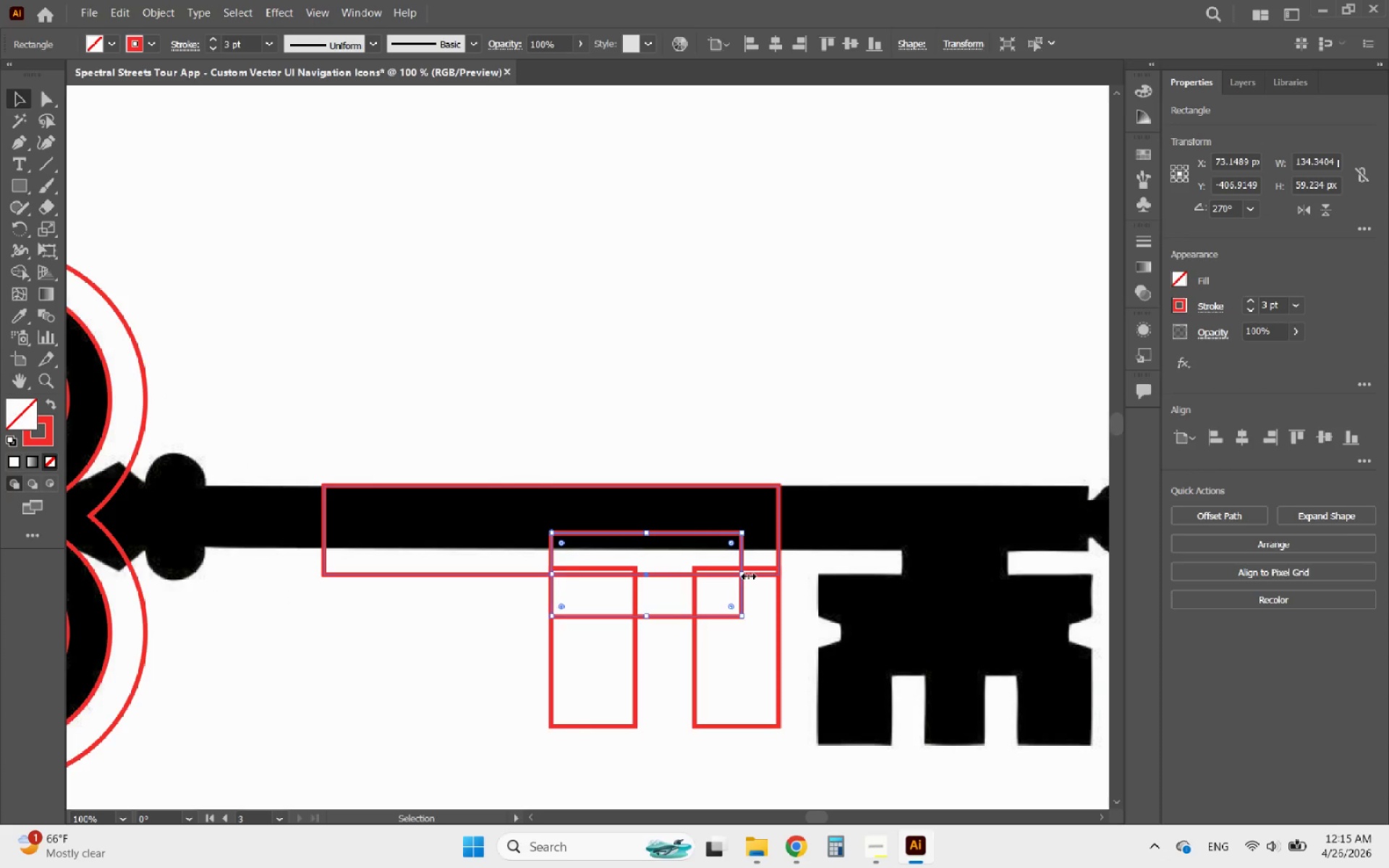 
left_click_drag(start_coordinate=[747, 574], to_coordinate=[776, 574])
 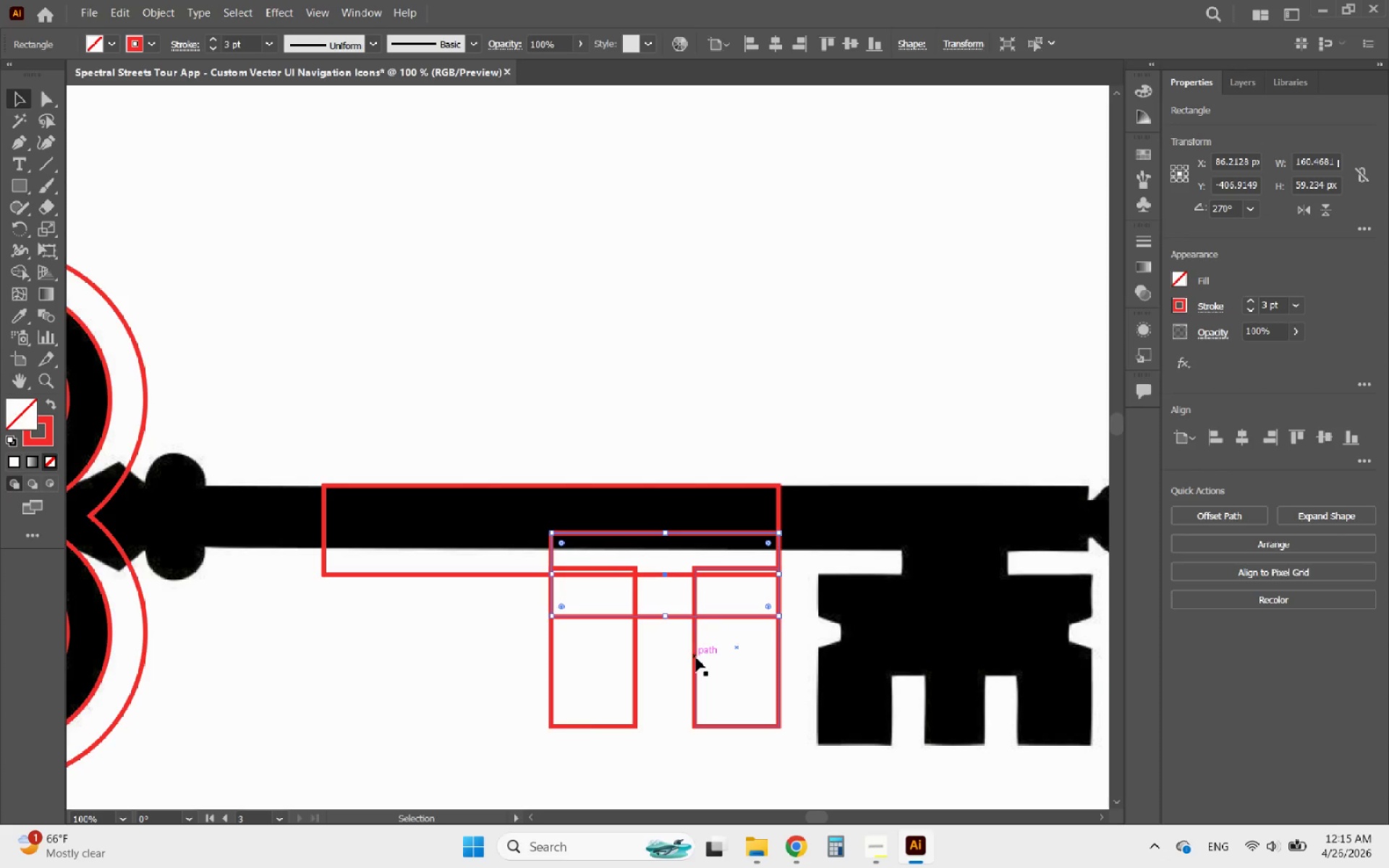 
hold_key(key=ShiftLeft, duration=3.34)
left_click([697, 658])
 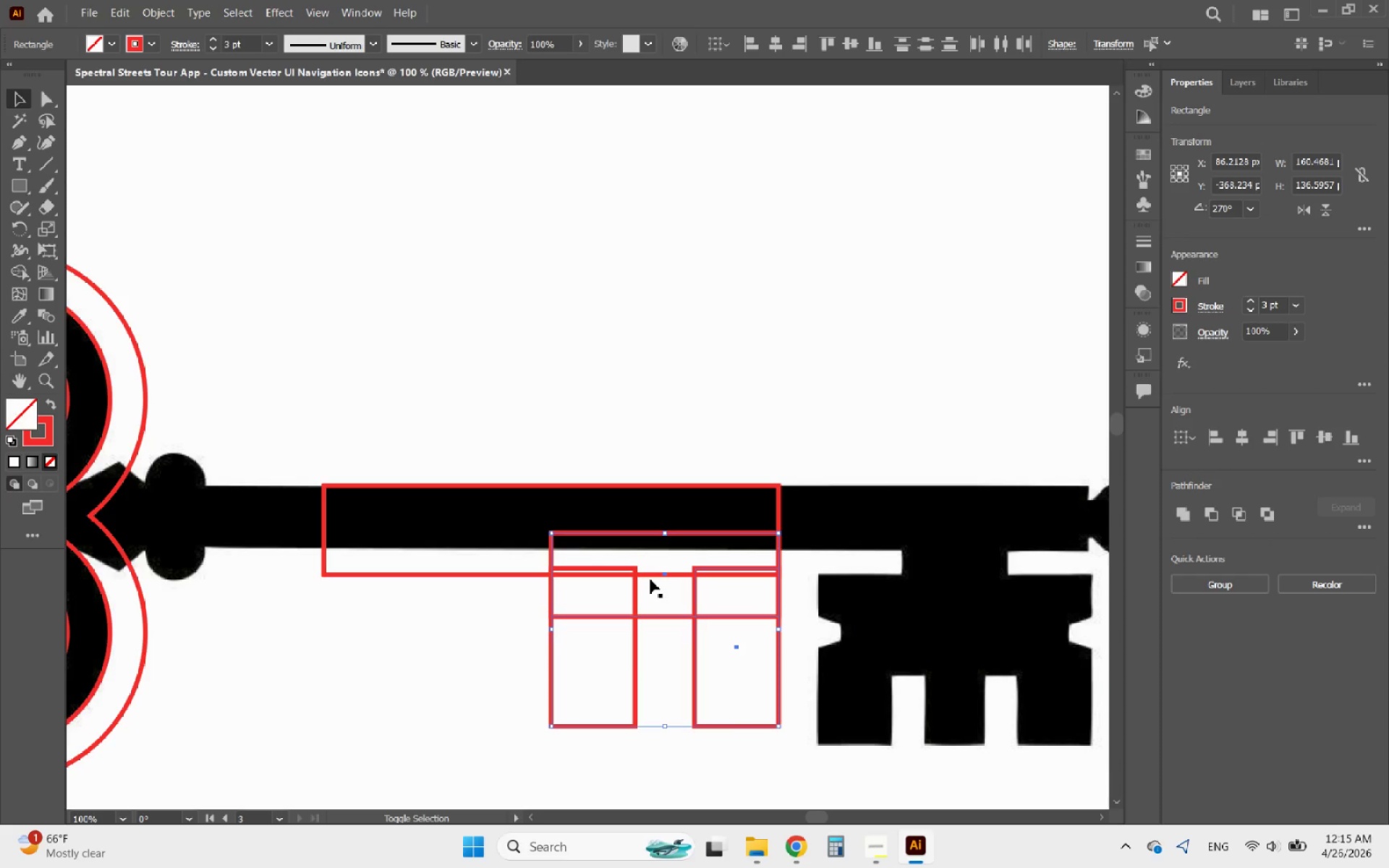 
left_click([654, 575])
 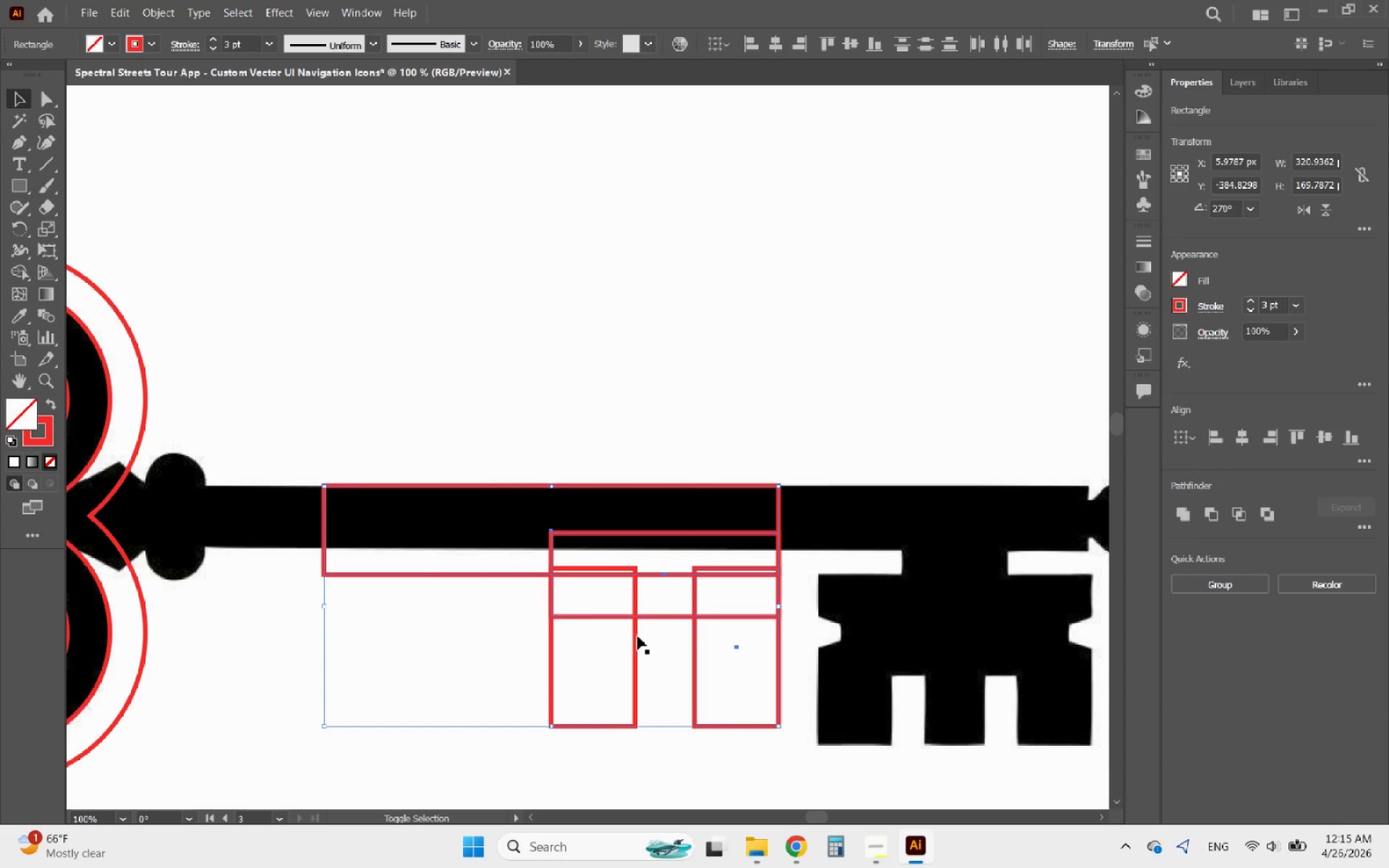 
left_click([635, 637])
 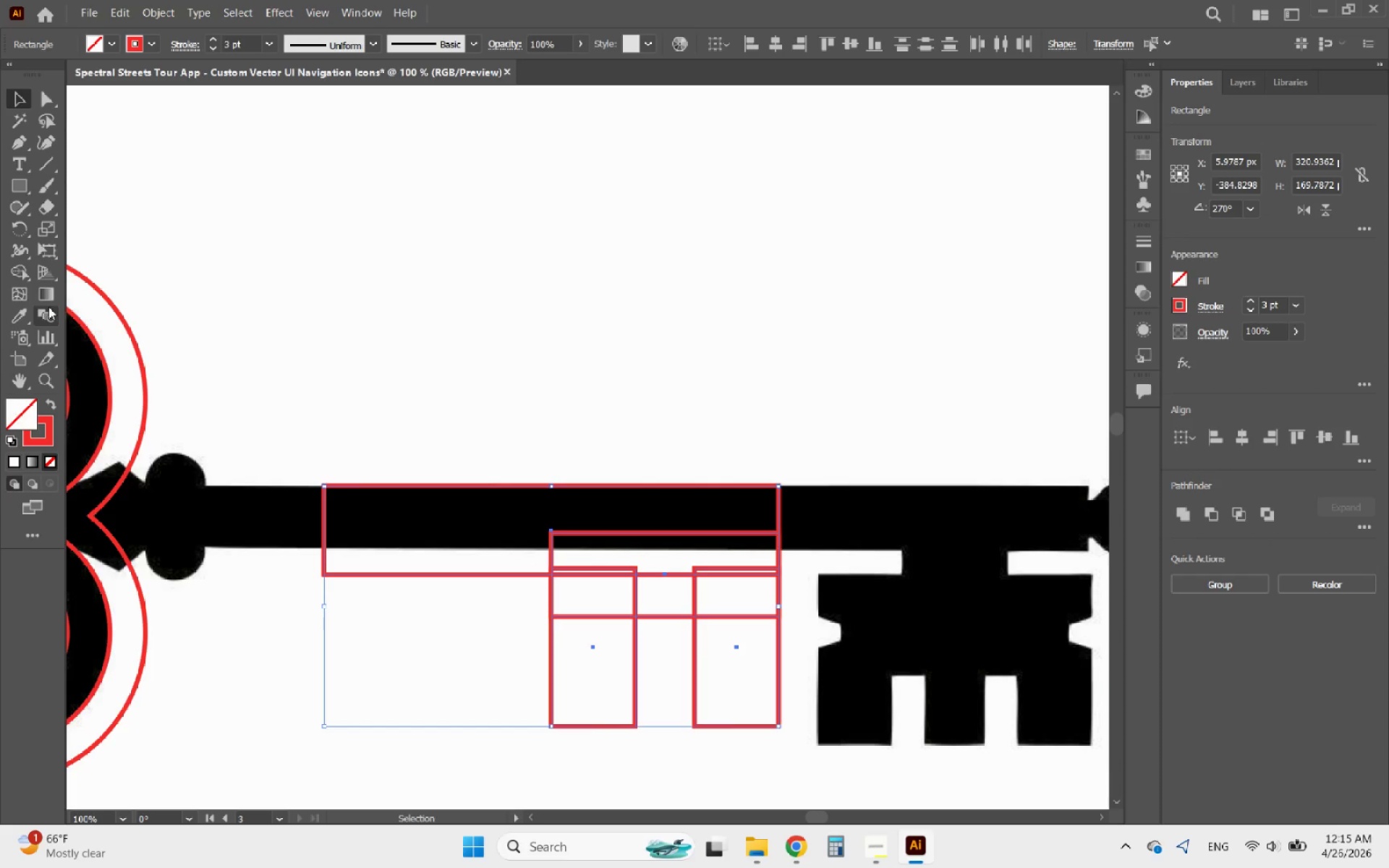 
left_click([18, 274])
 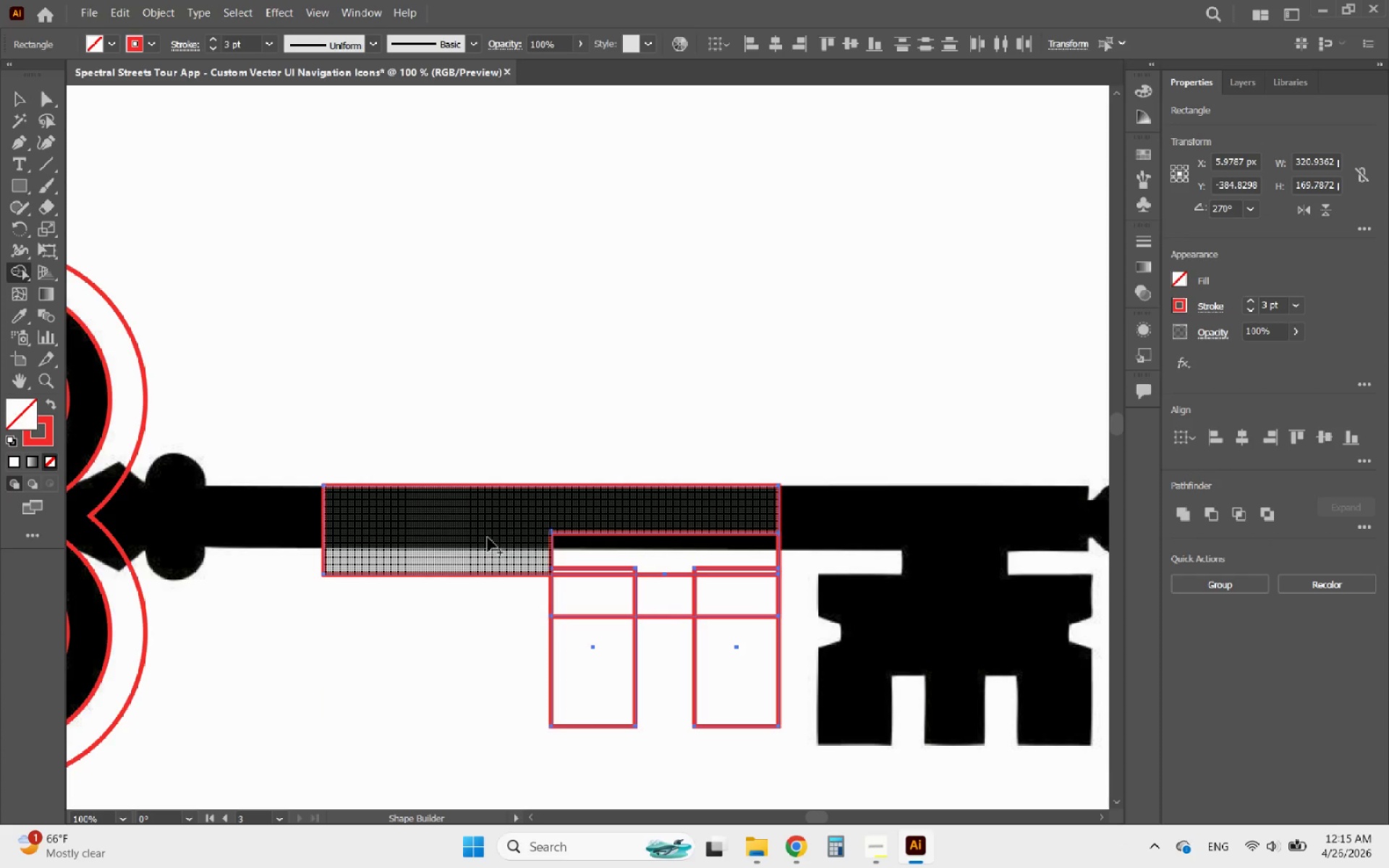 
left_click_drag(start_coordinate=[488, 535], to_coordinate=[579, 655])
 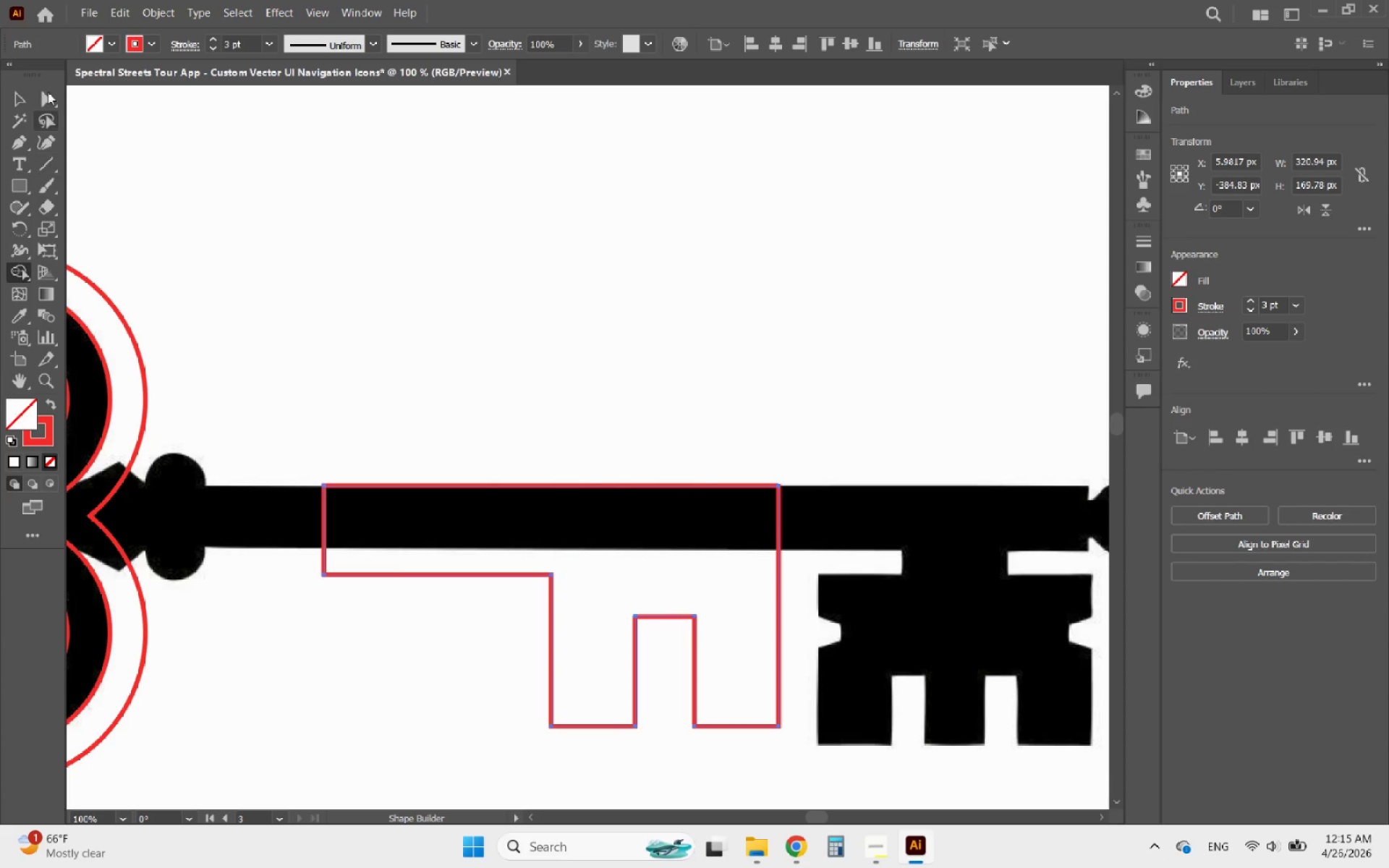 
left_click([22, 92])
 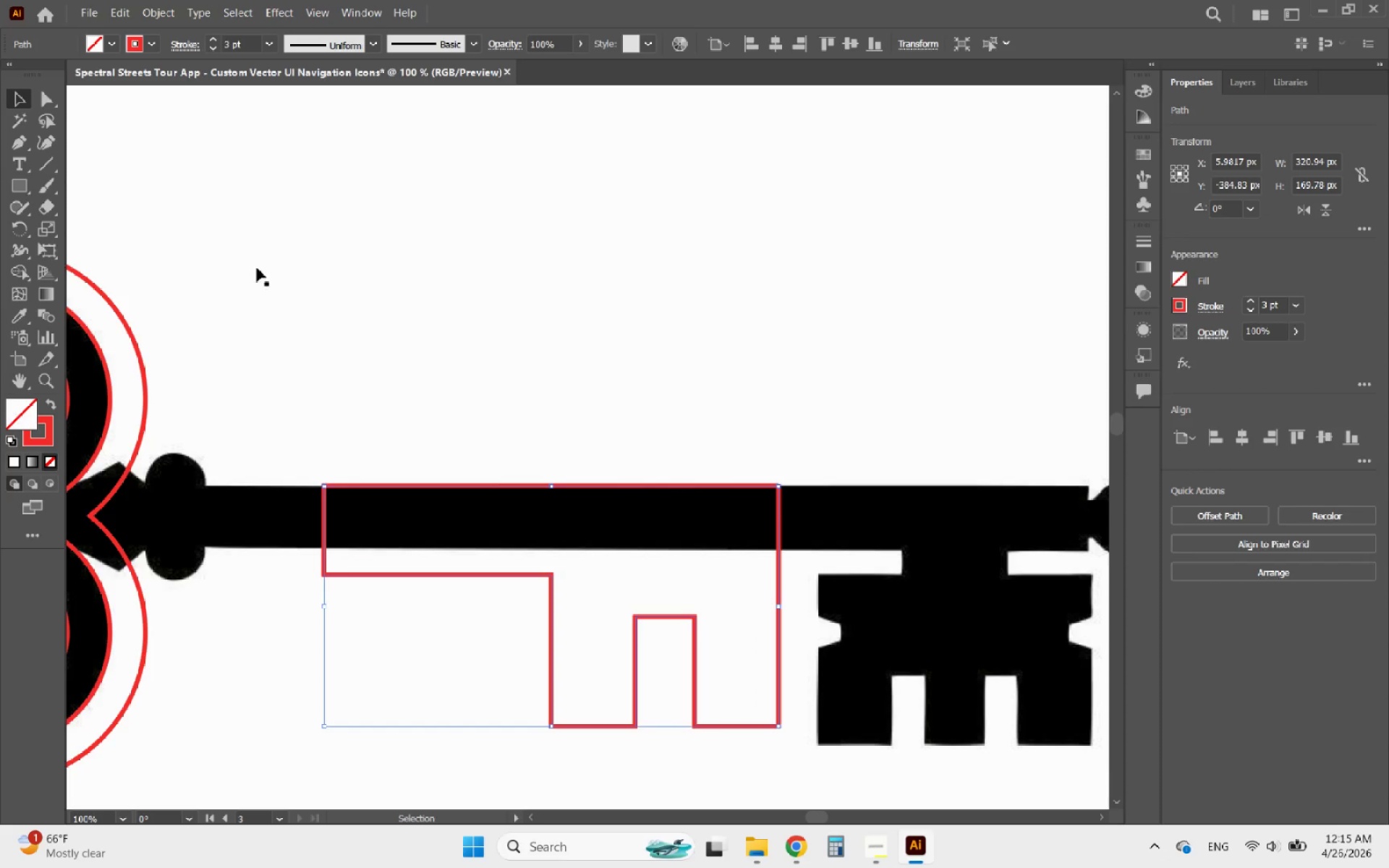 
hold_key(key=AltLeft, duration=1.16)
scroll: coordinate [807, 565], scroll_direction: down, amount: 3.0
 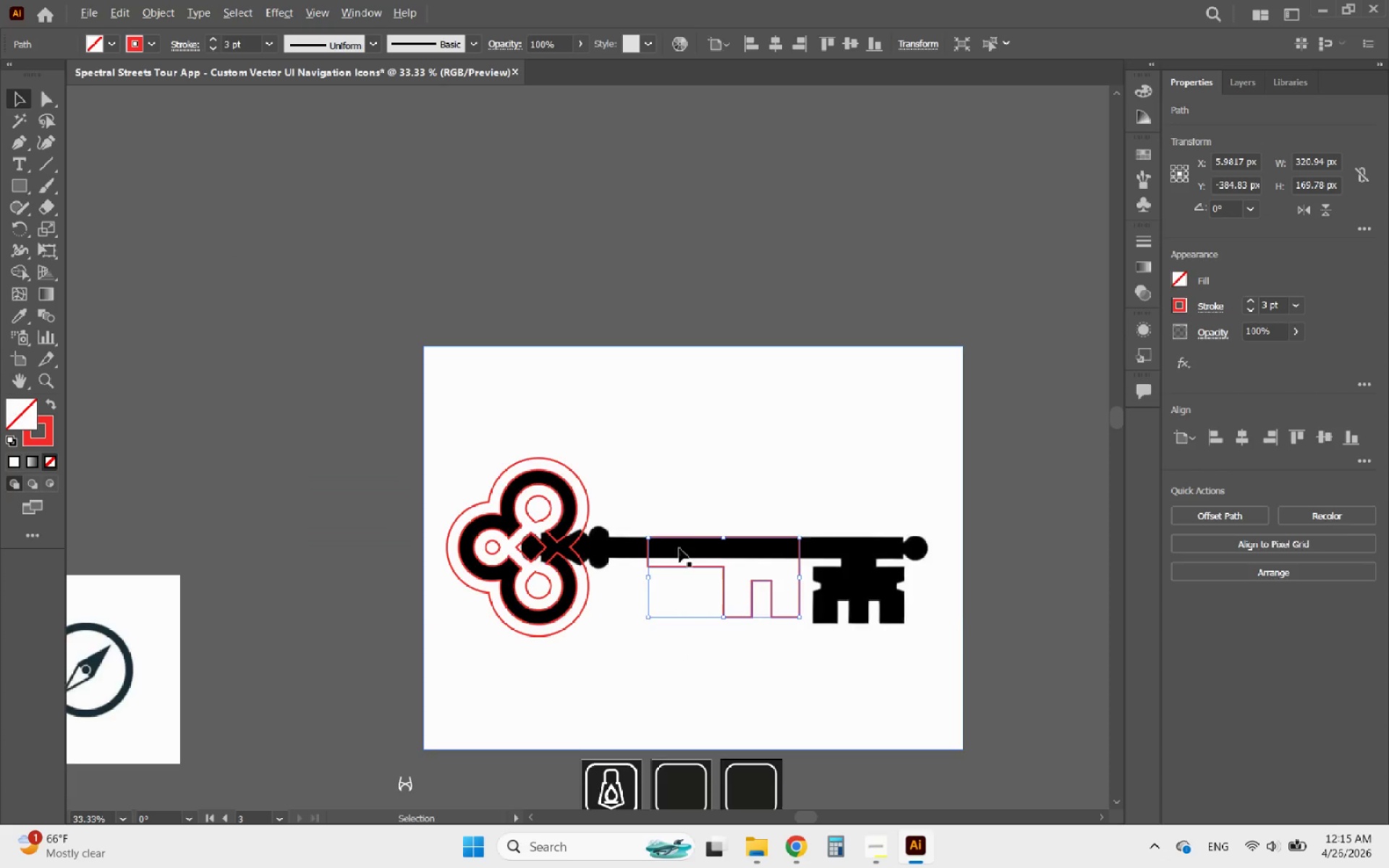 
scroll: coordinate [609, 545], scroll_direction: up, amount: 2.0
 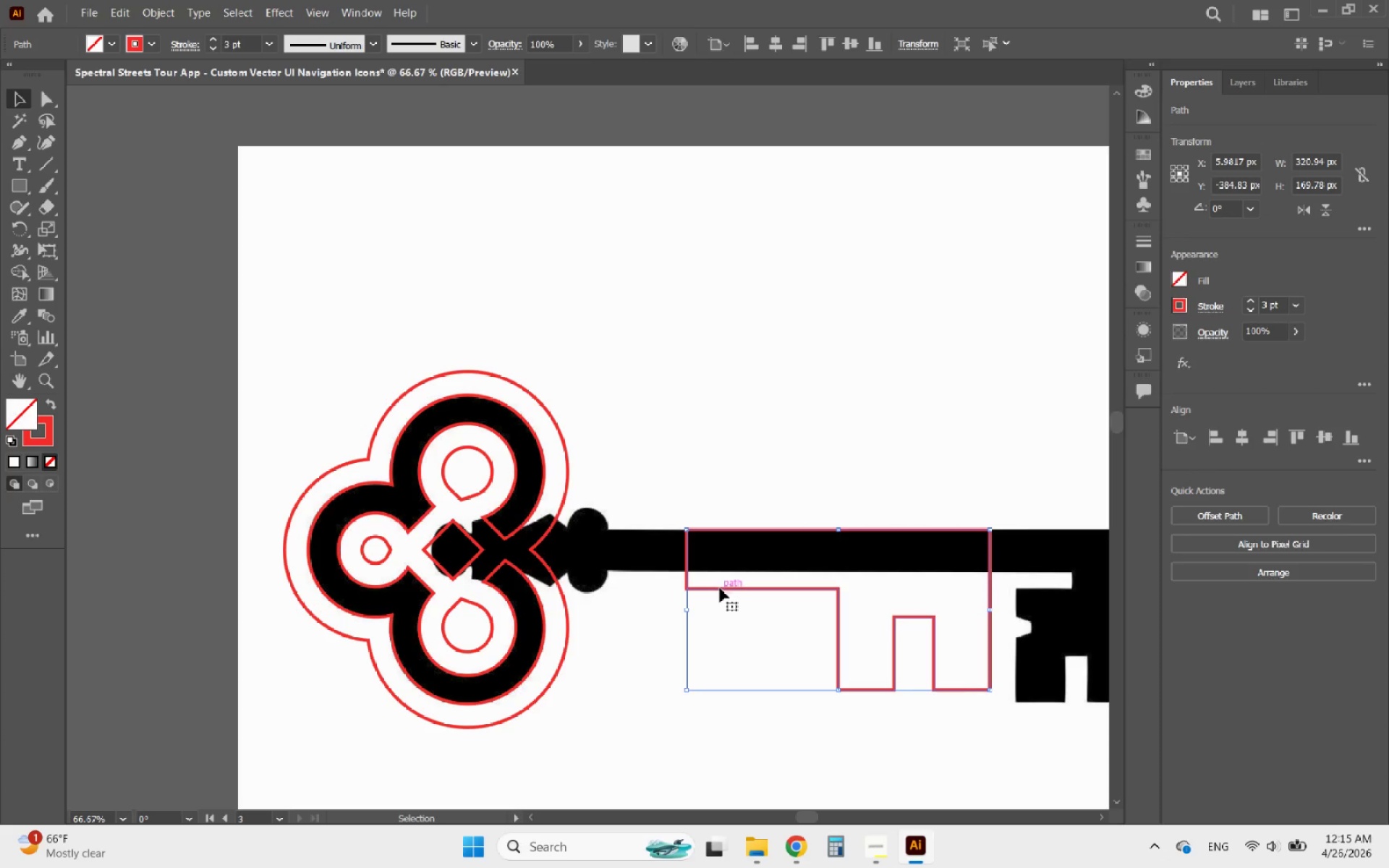 
left_click_drag(start_coordinate=[719, 588], to_coordinate=[570, 587])
 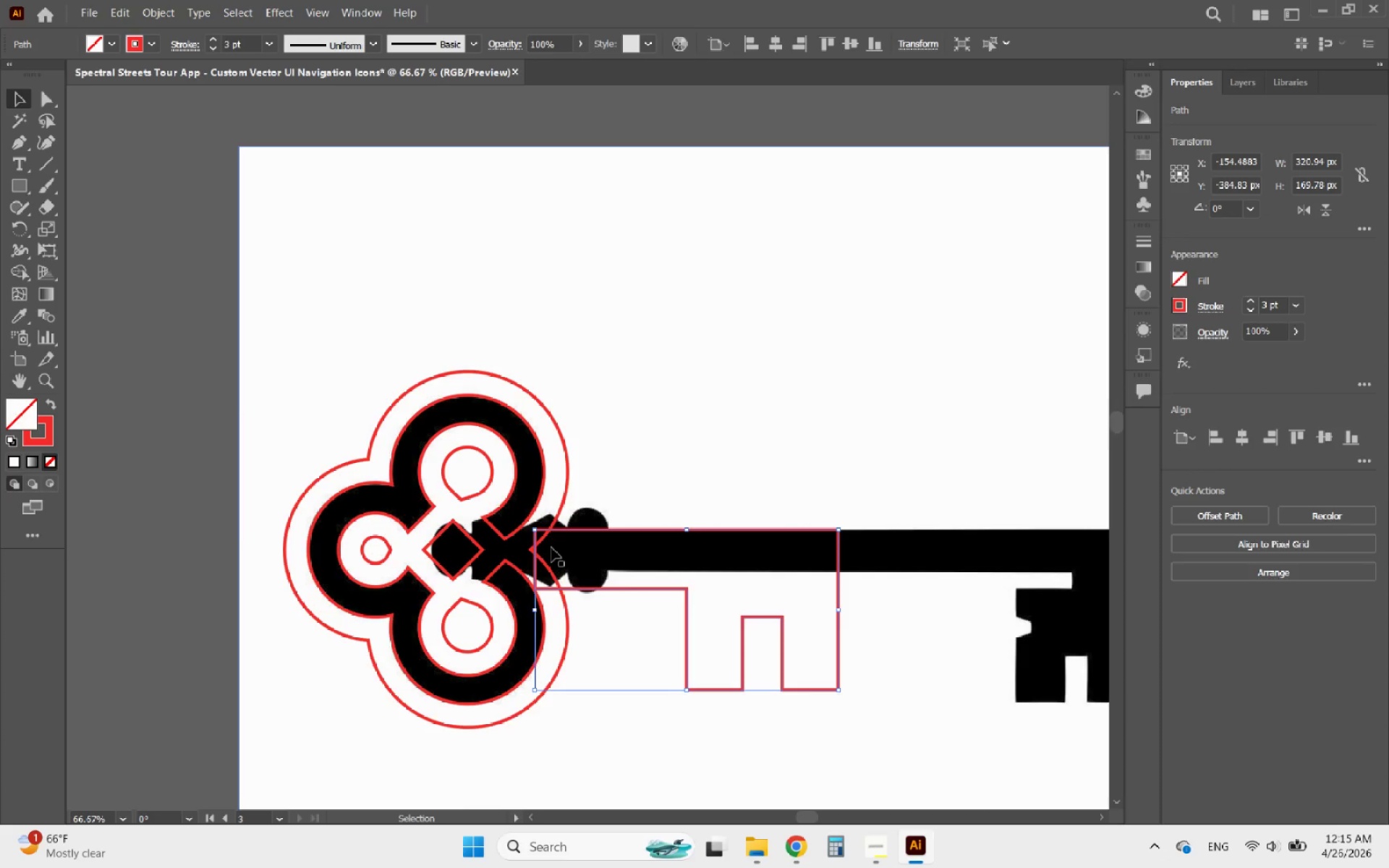 
hold_key(key=ShiftLeft, duration=1.38)
 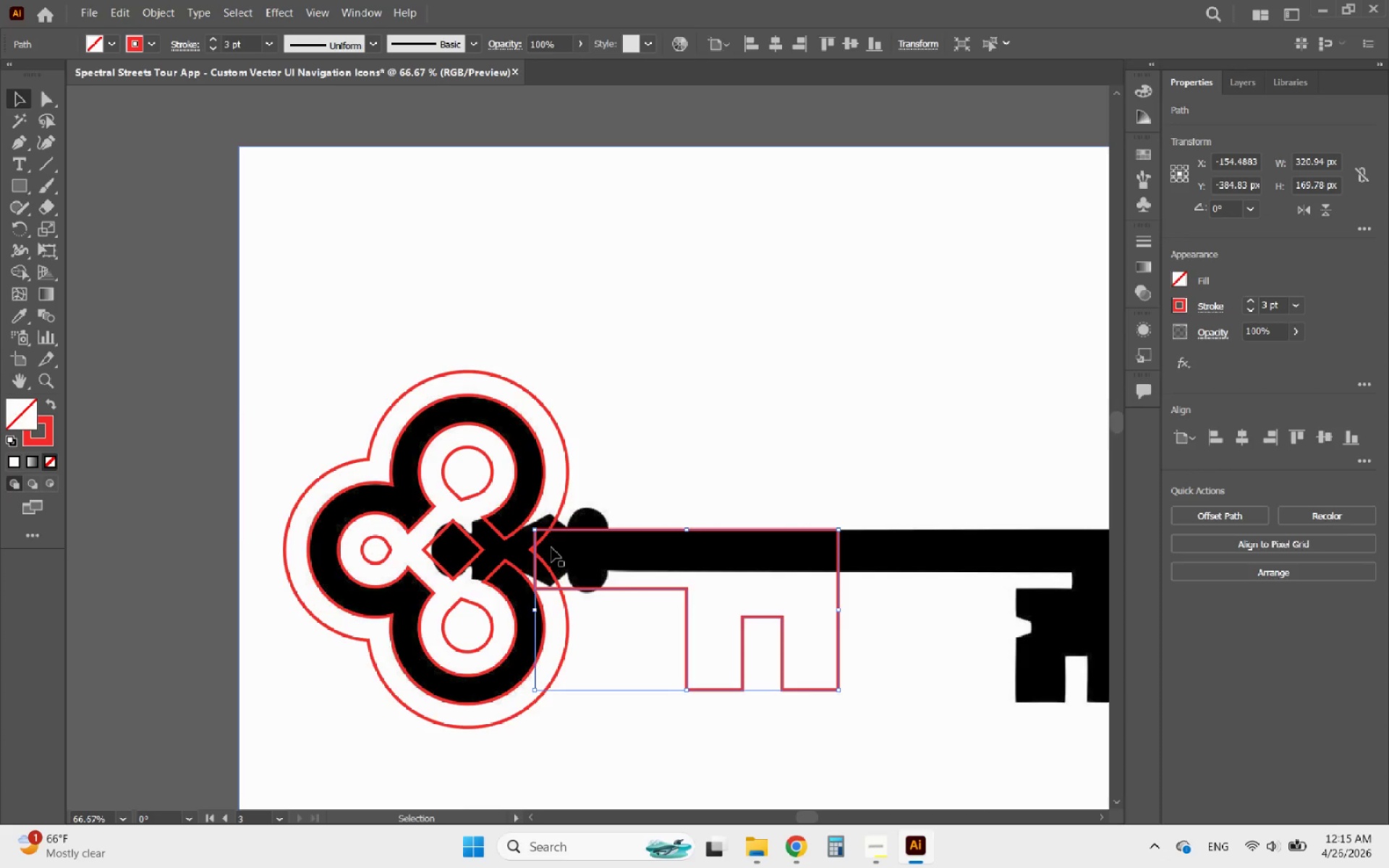 
hold_key(key=AltLeft, duration=0.39)
scroll: coordinate [551, 548], scroll_direction: up, amount: 2.0
 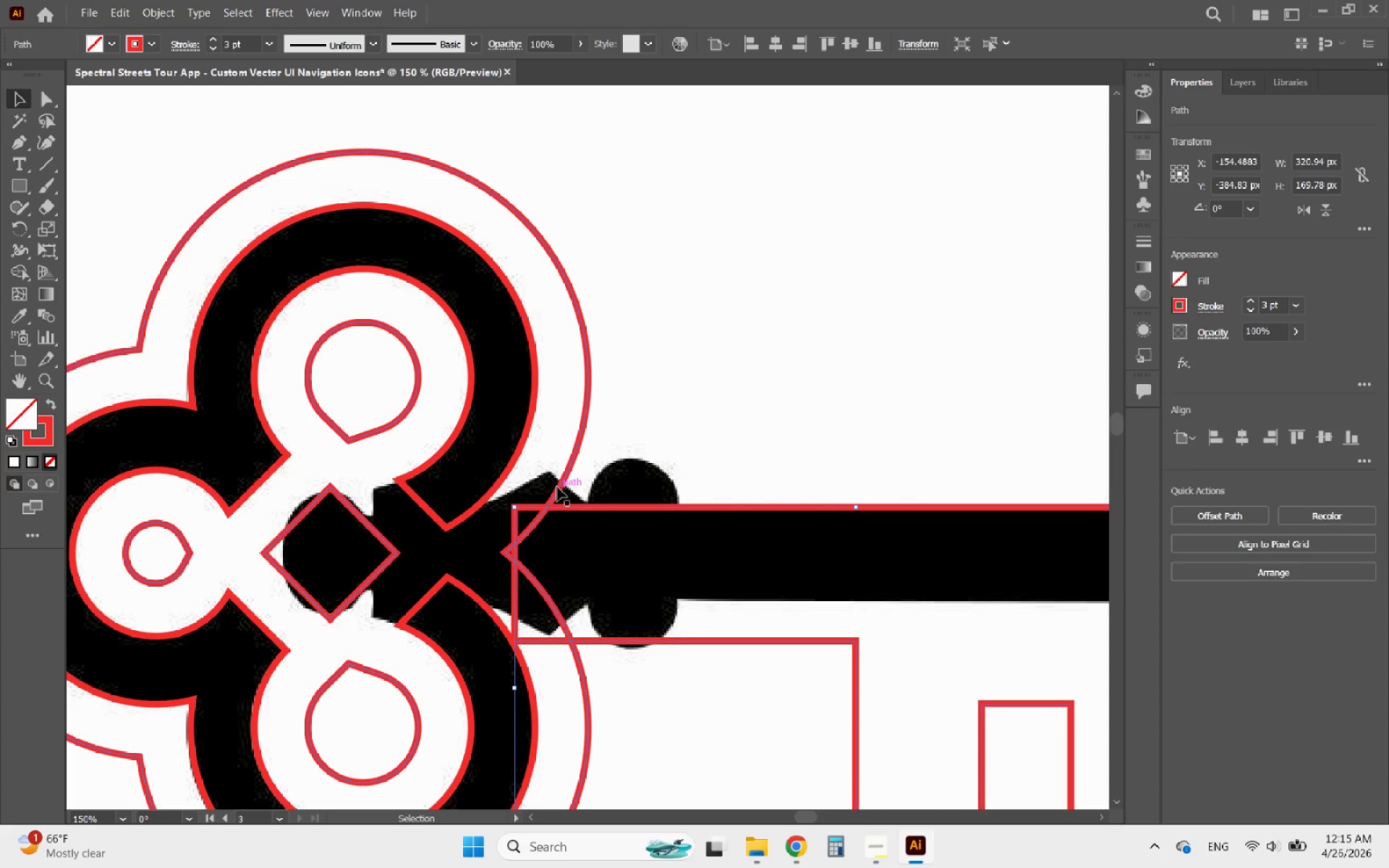 
hold_key(key=ShiftLeft, duration=0.62)
left_click([557, 487])
 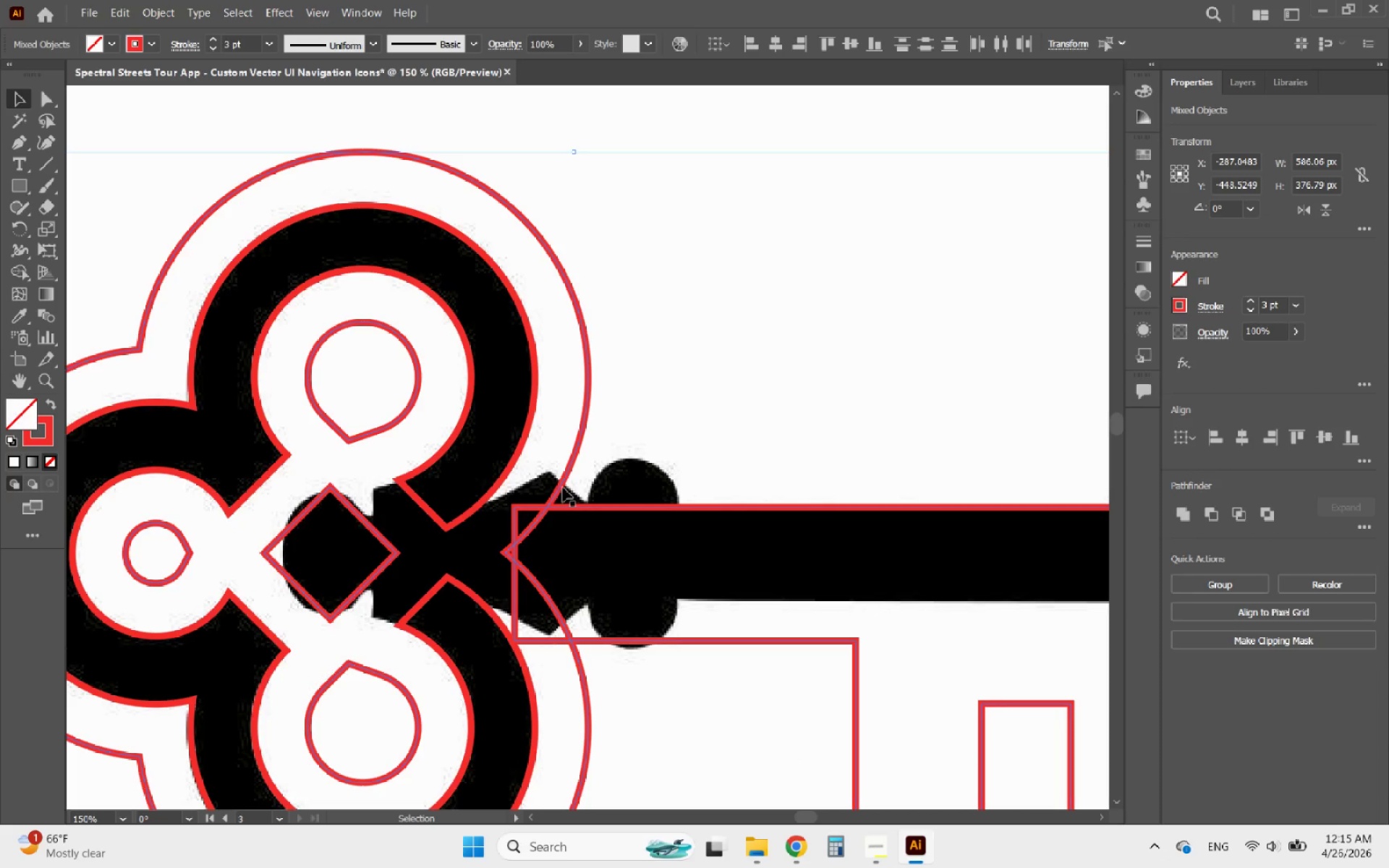 
left_click([561, 485])
 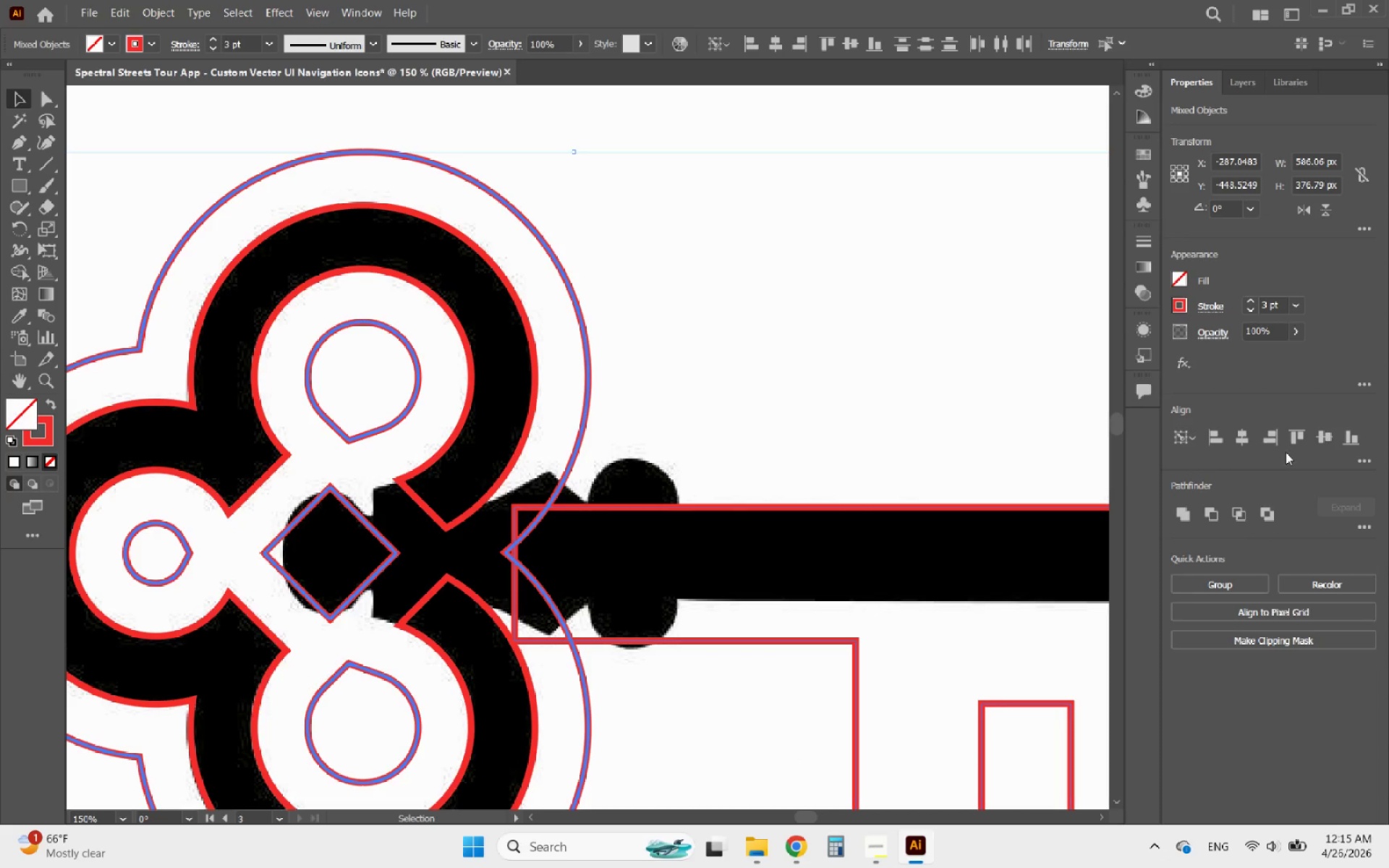 
left_click([1320, 440])
 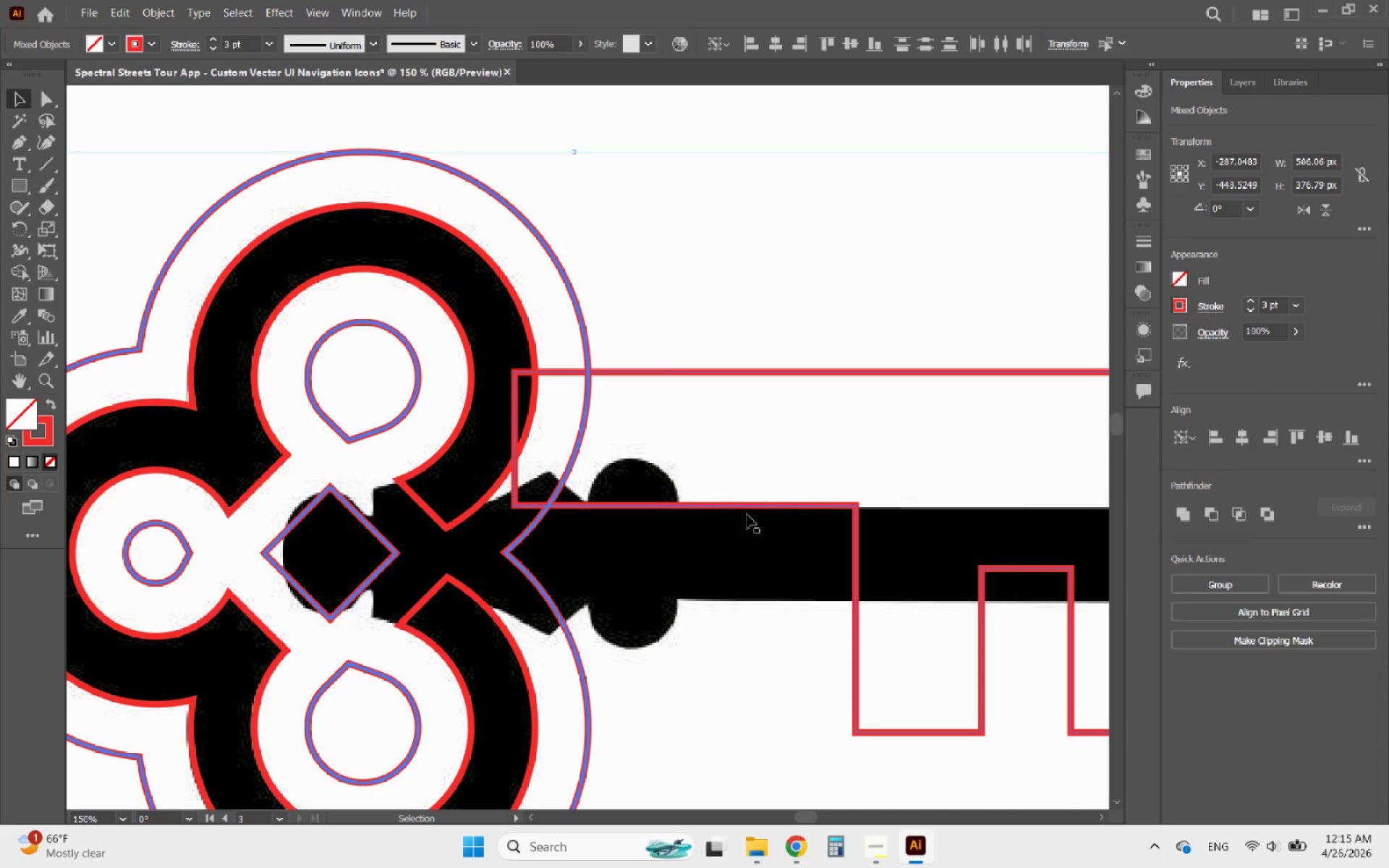 
left_click([663, 302])
 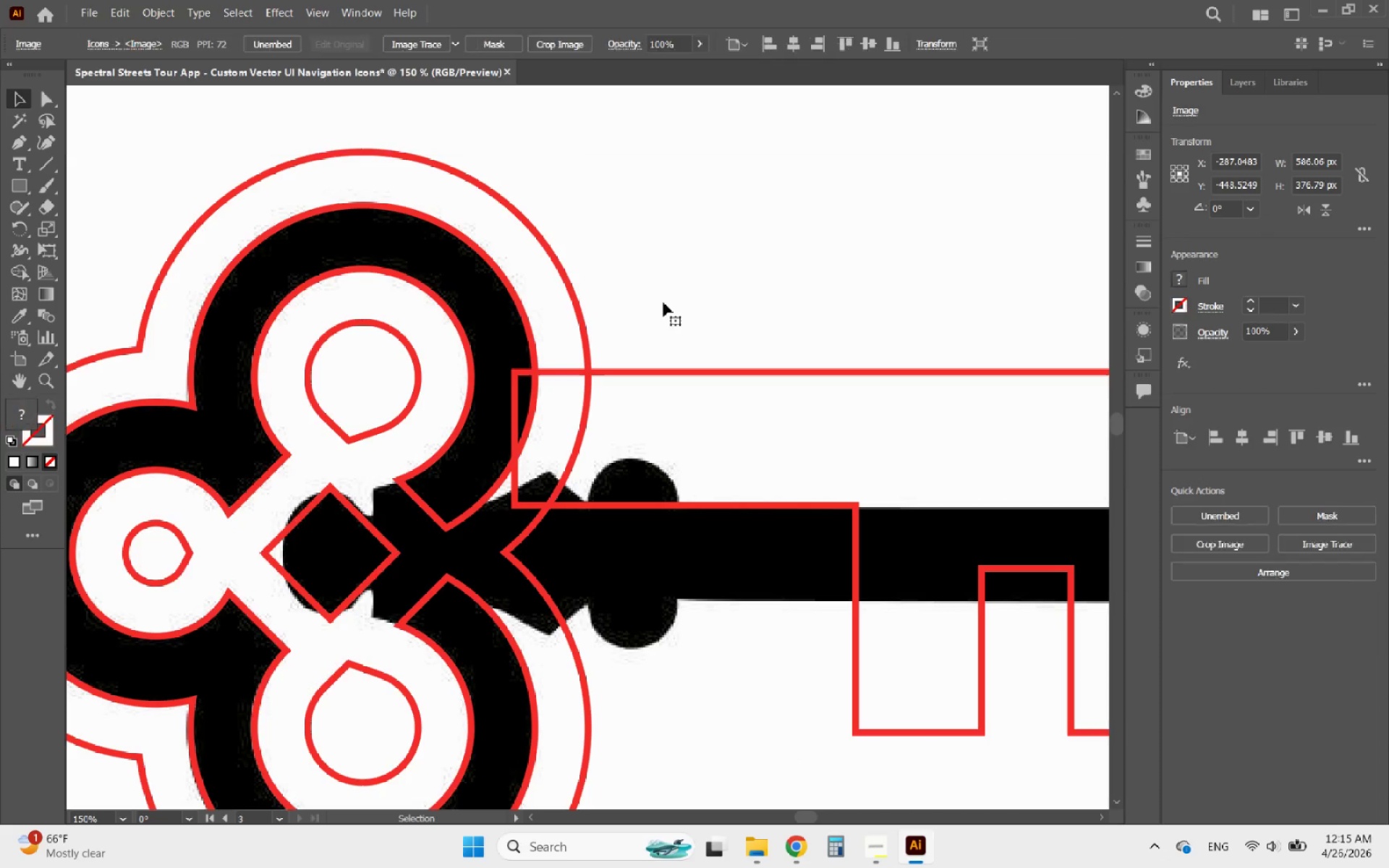 
hold_key(key=AltLeft, duration=1.23)
scroll: coordinate [674, 365], scroll_direction: down, amount: 1.0
 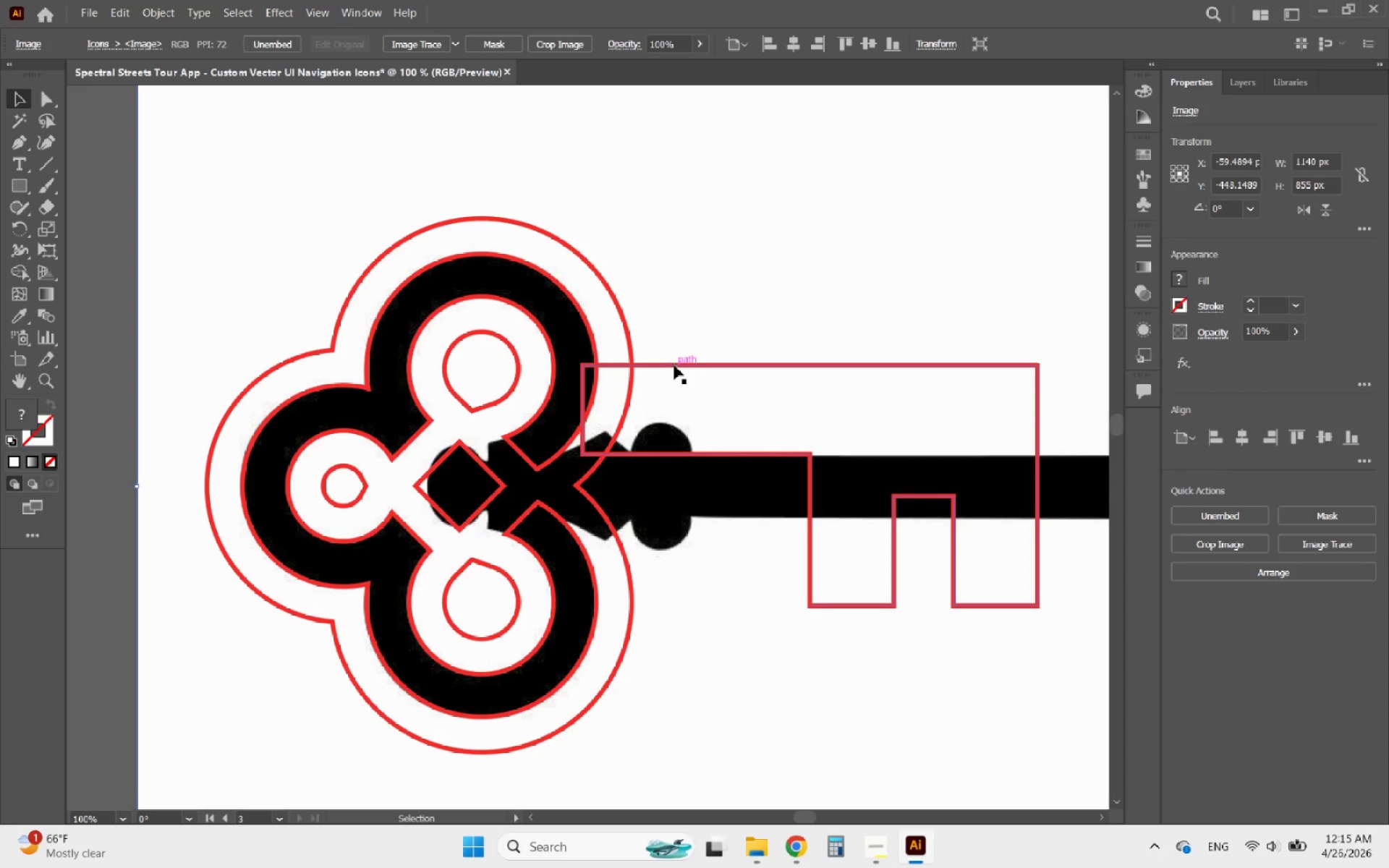 
left_click_drag(start_coordinate=[674, 365], to_coordinate=[680, 437])
 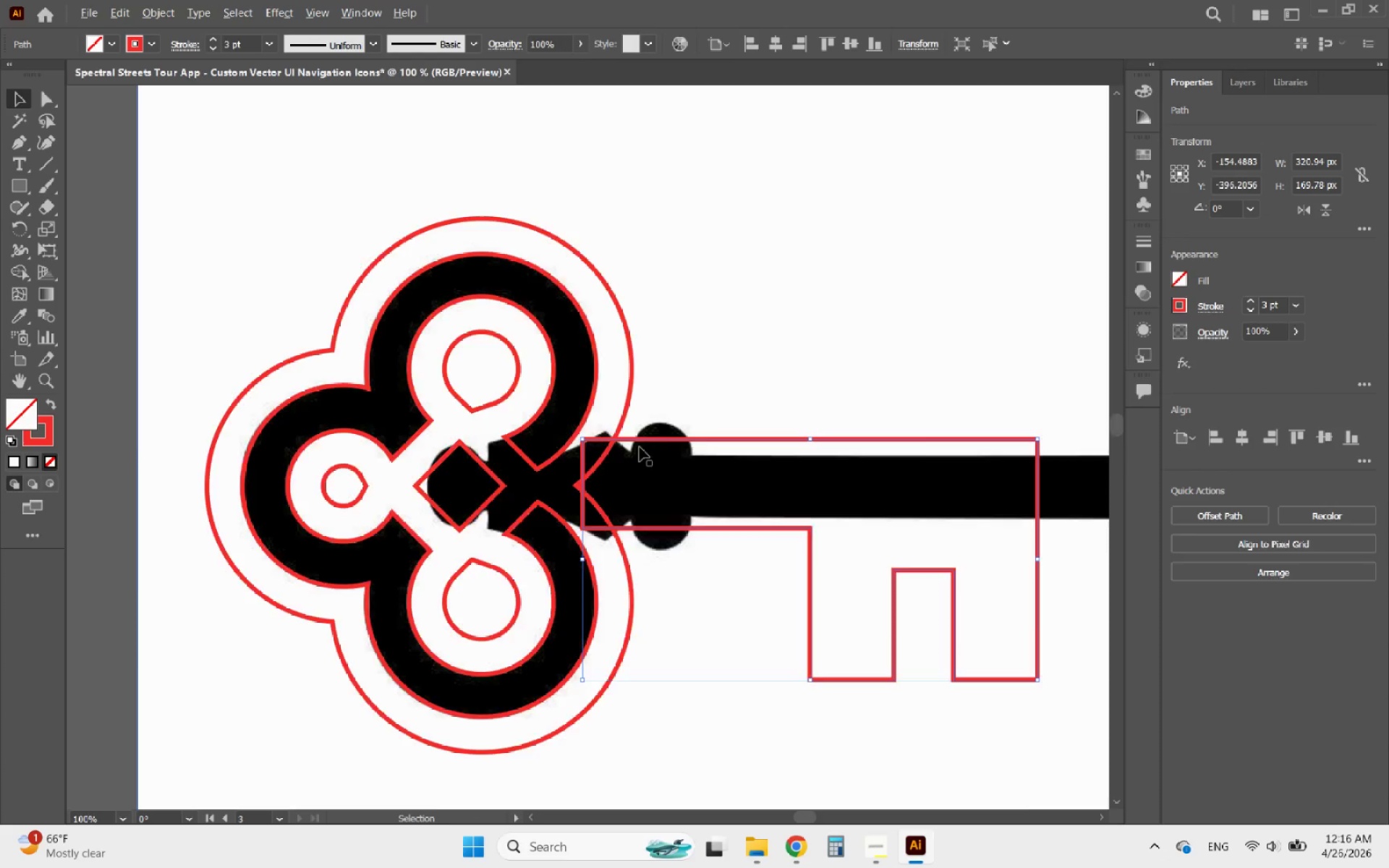 
hold_key(key=ShiftLeft, duration=1.83)
 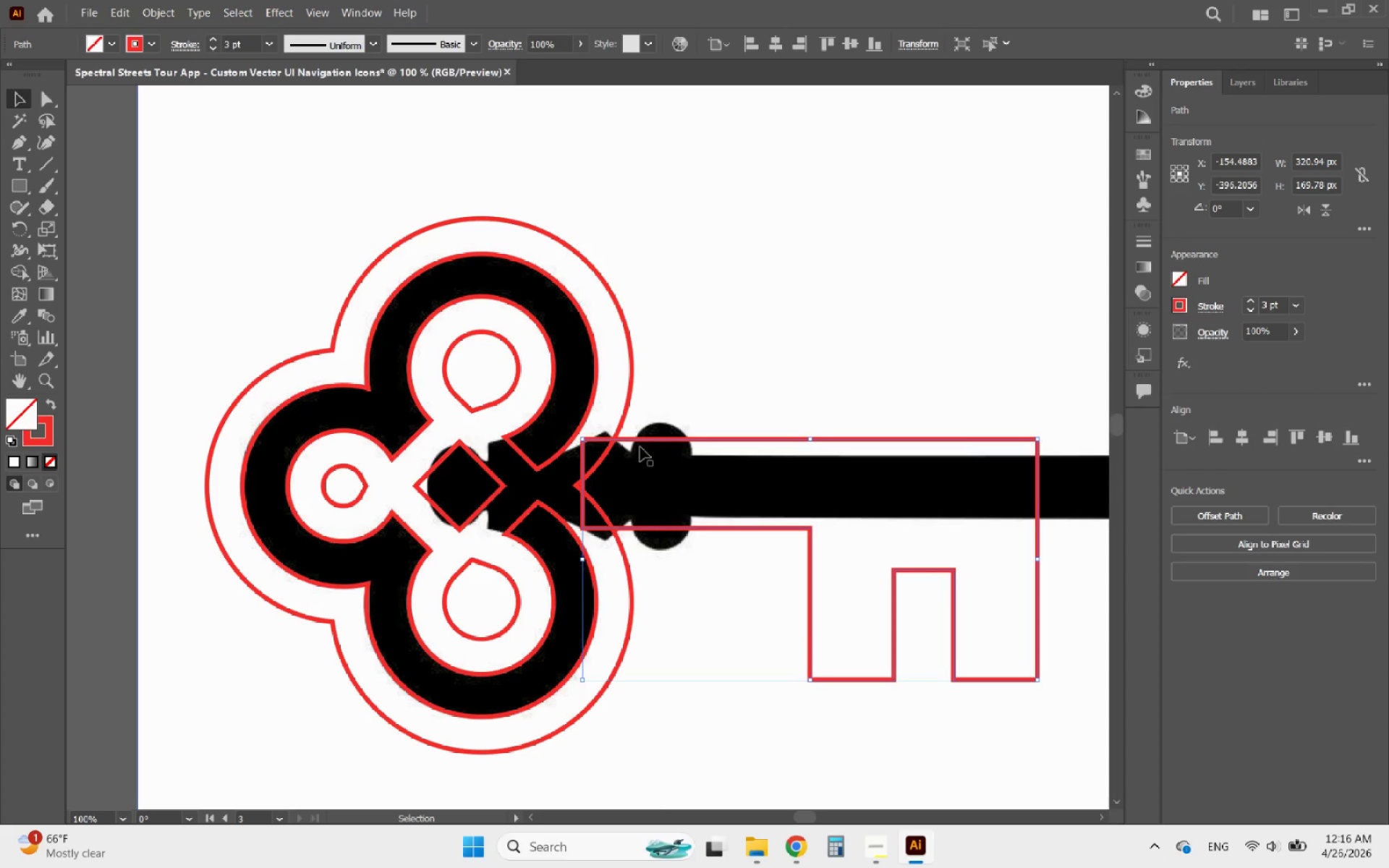 
hold_key(key=AltLeft, duration=0.48)
scroll: coordinate [640, 447], scroll_direction: up, amount: 3.0
 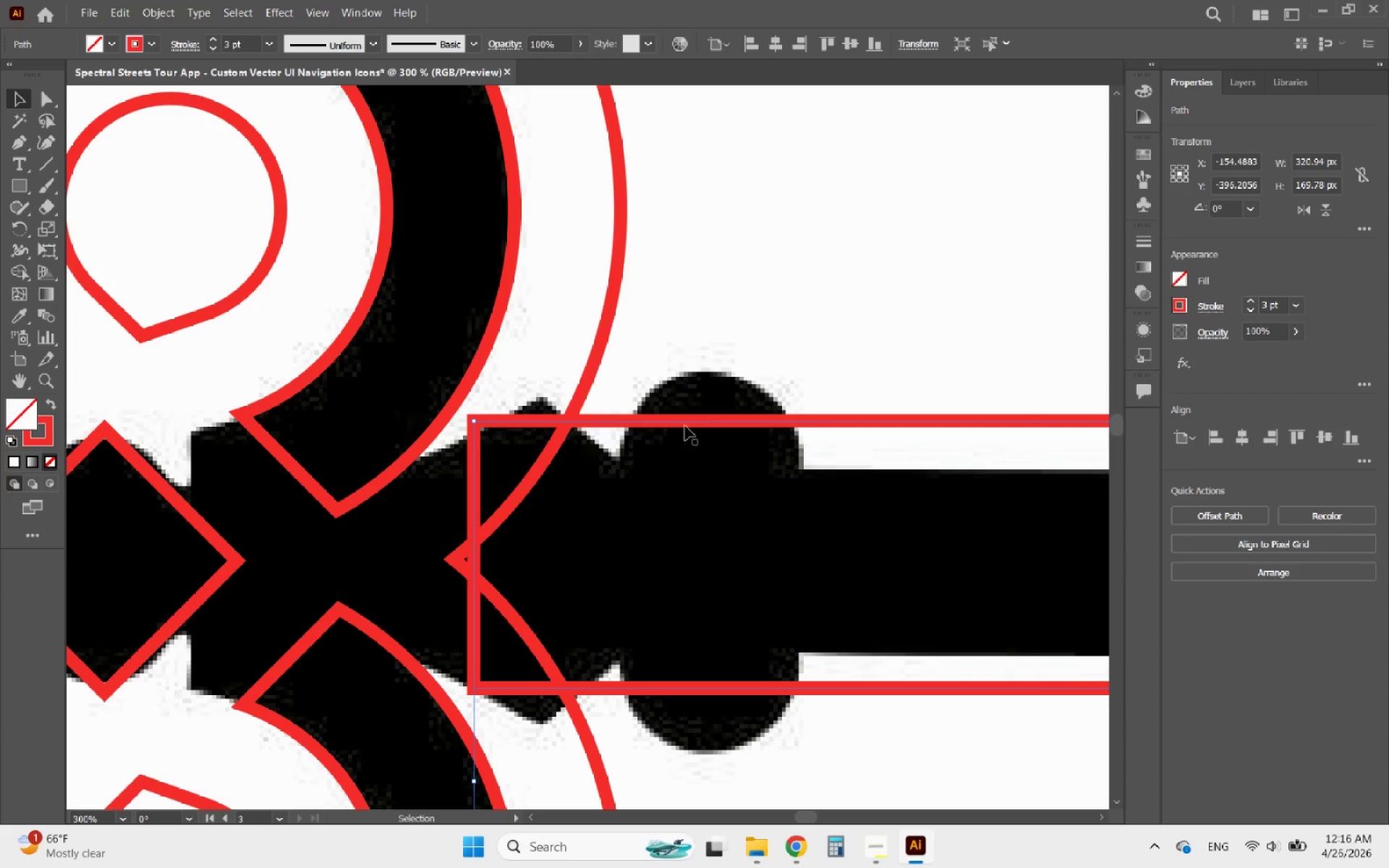 
left_click_drag(start_coordinate=[689, 421], to_coordinate=[632, 428])
 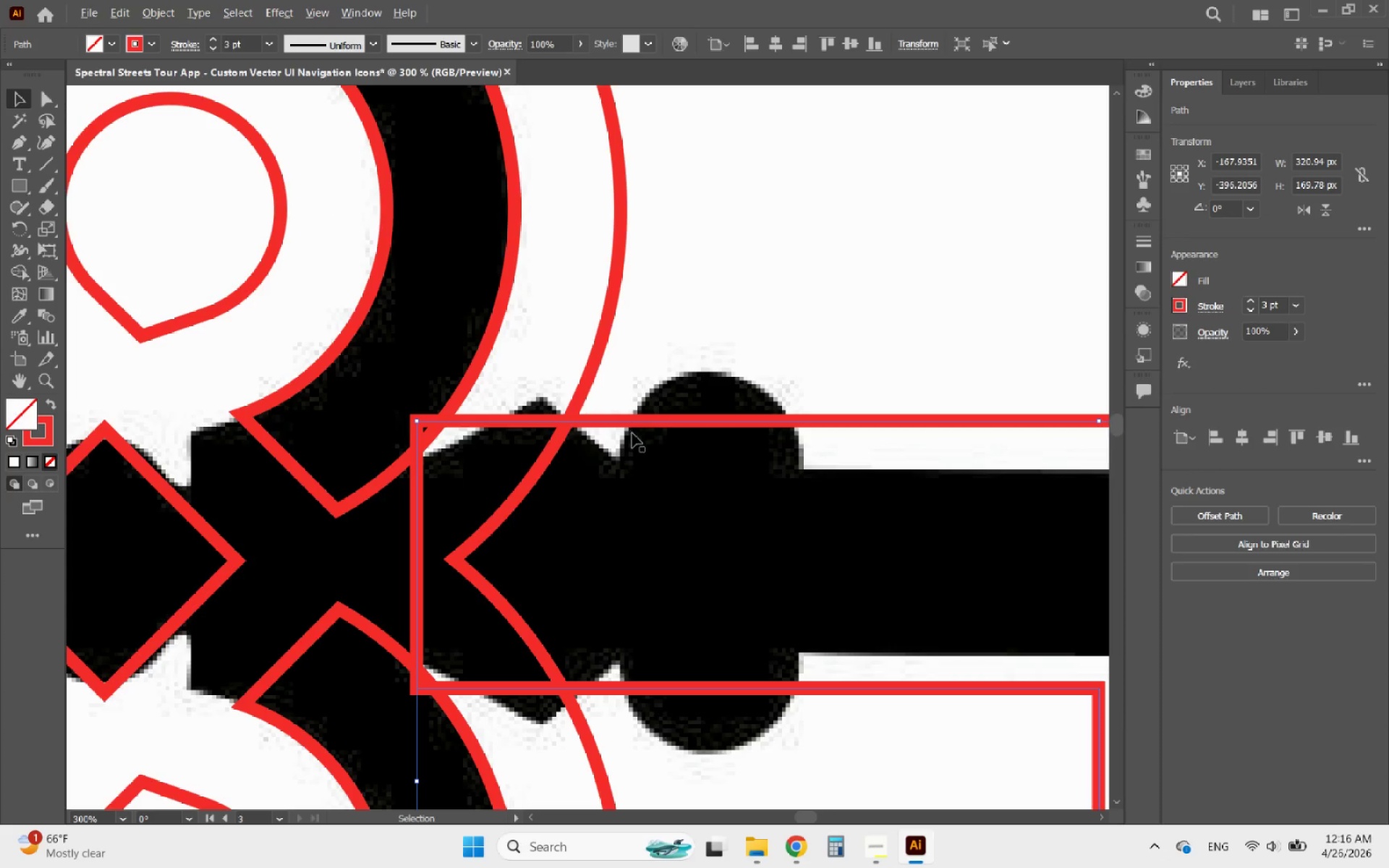 
hold_key(key=ShiftLeft, duration=1.47)
 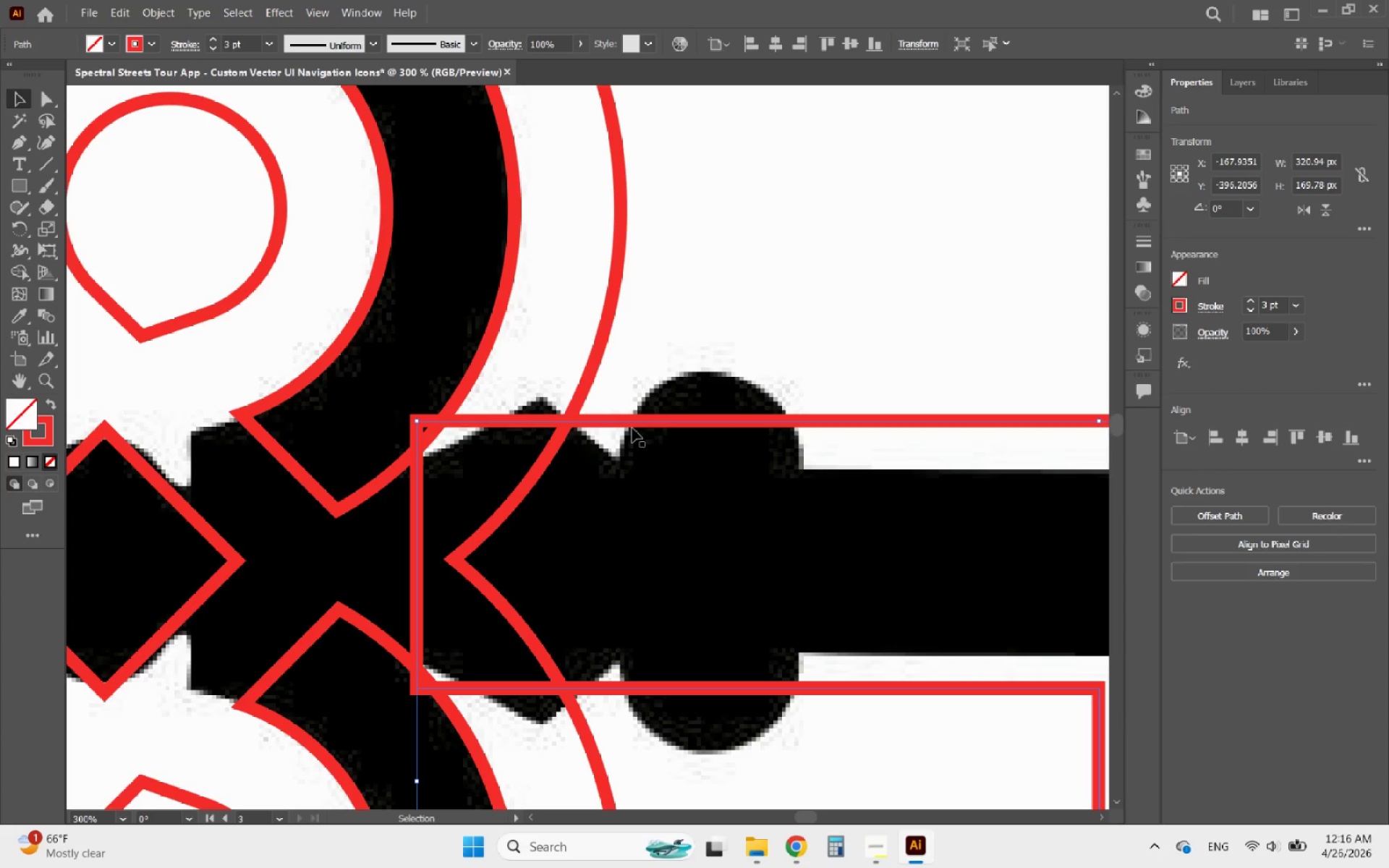 
hold_key(key=AltLeft, duration=1.34)
scroll: coordinate [627, 490], scroll_direction: down, amount: 3.0
 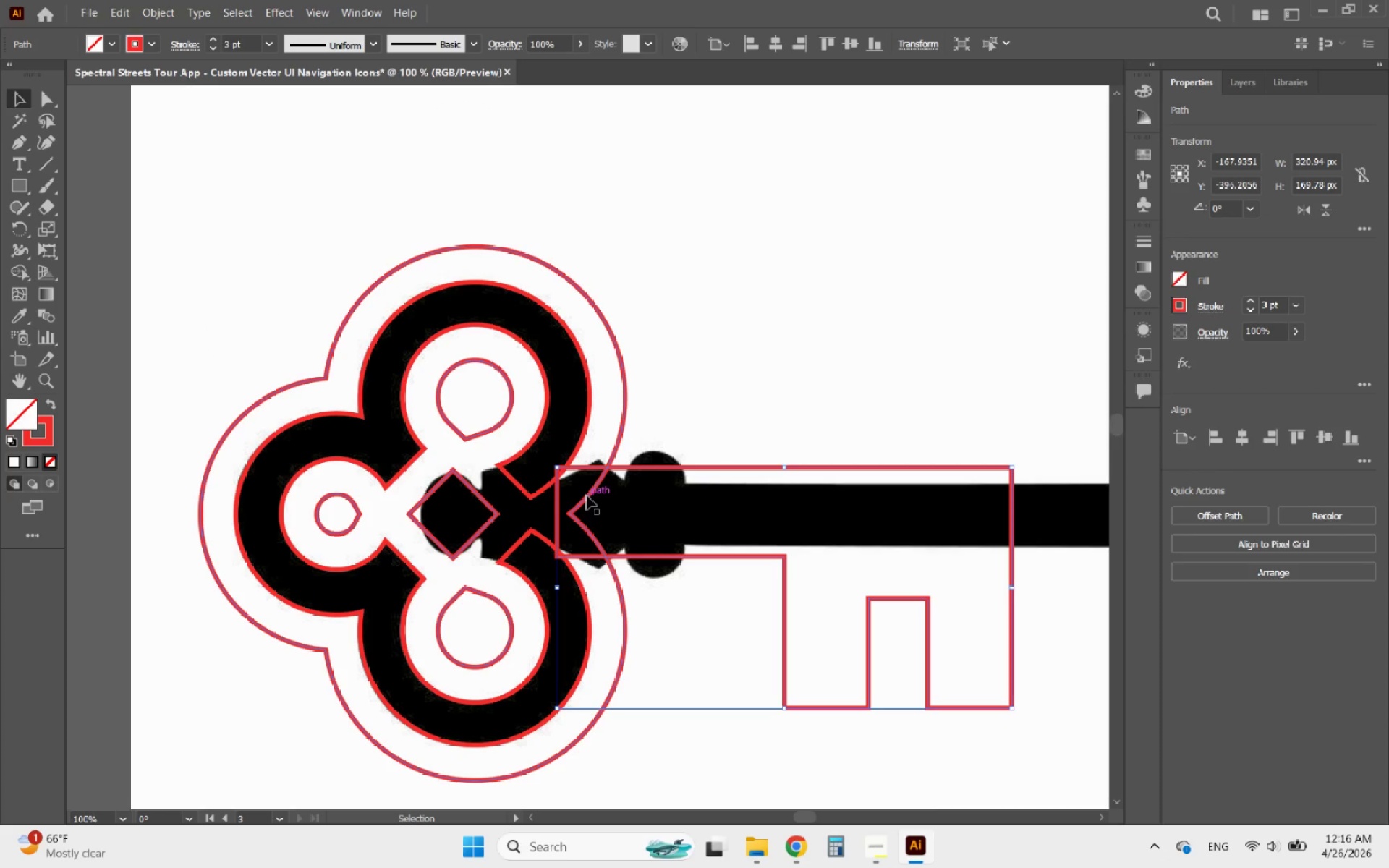 
left_click([587, 495])
 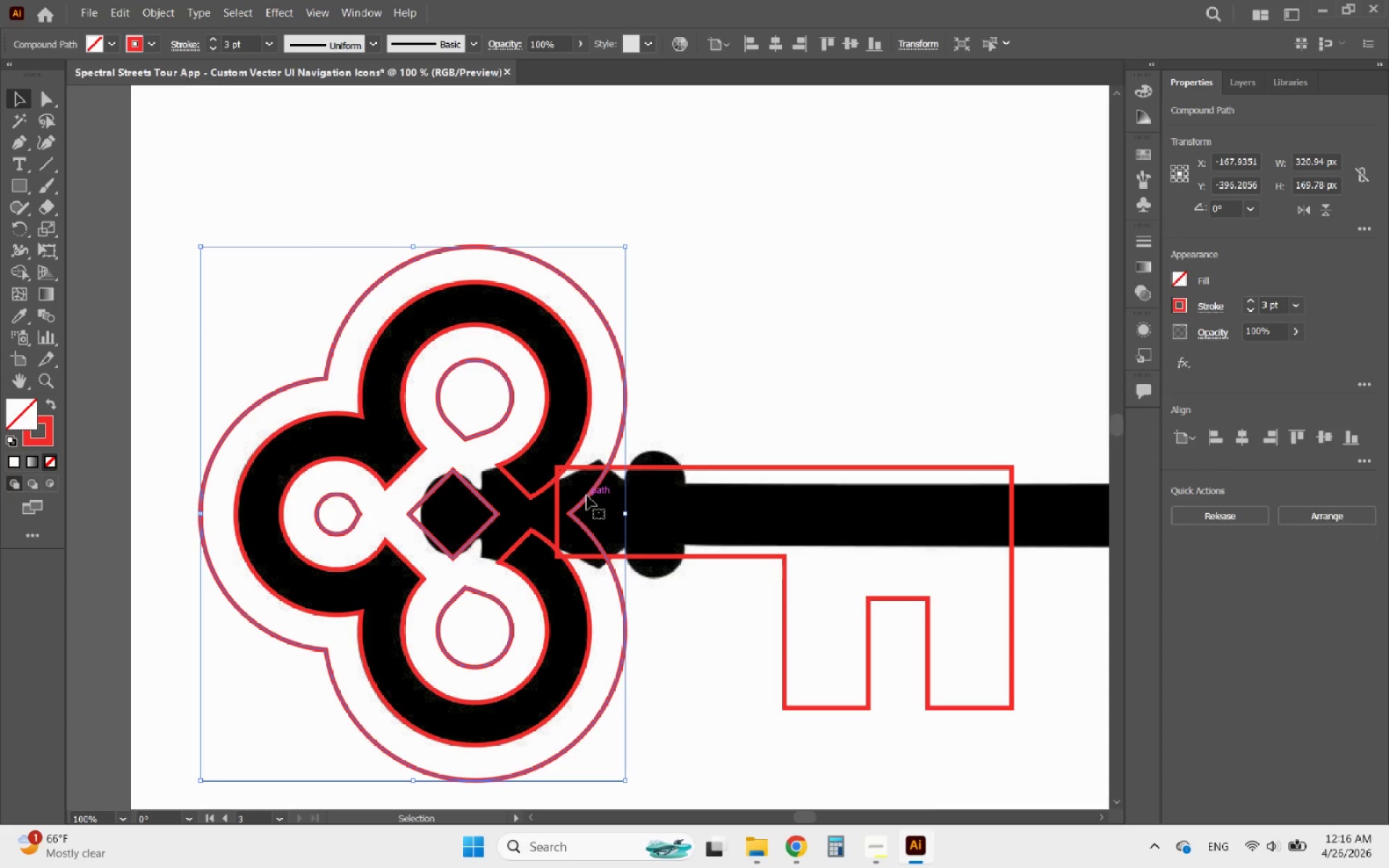 
hold_key(key=ShiftLeft, duration=2.17)
left_click([693, 469])
 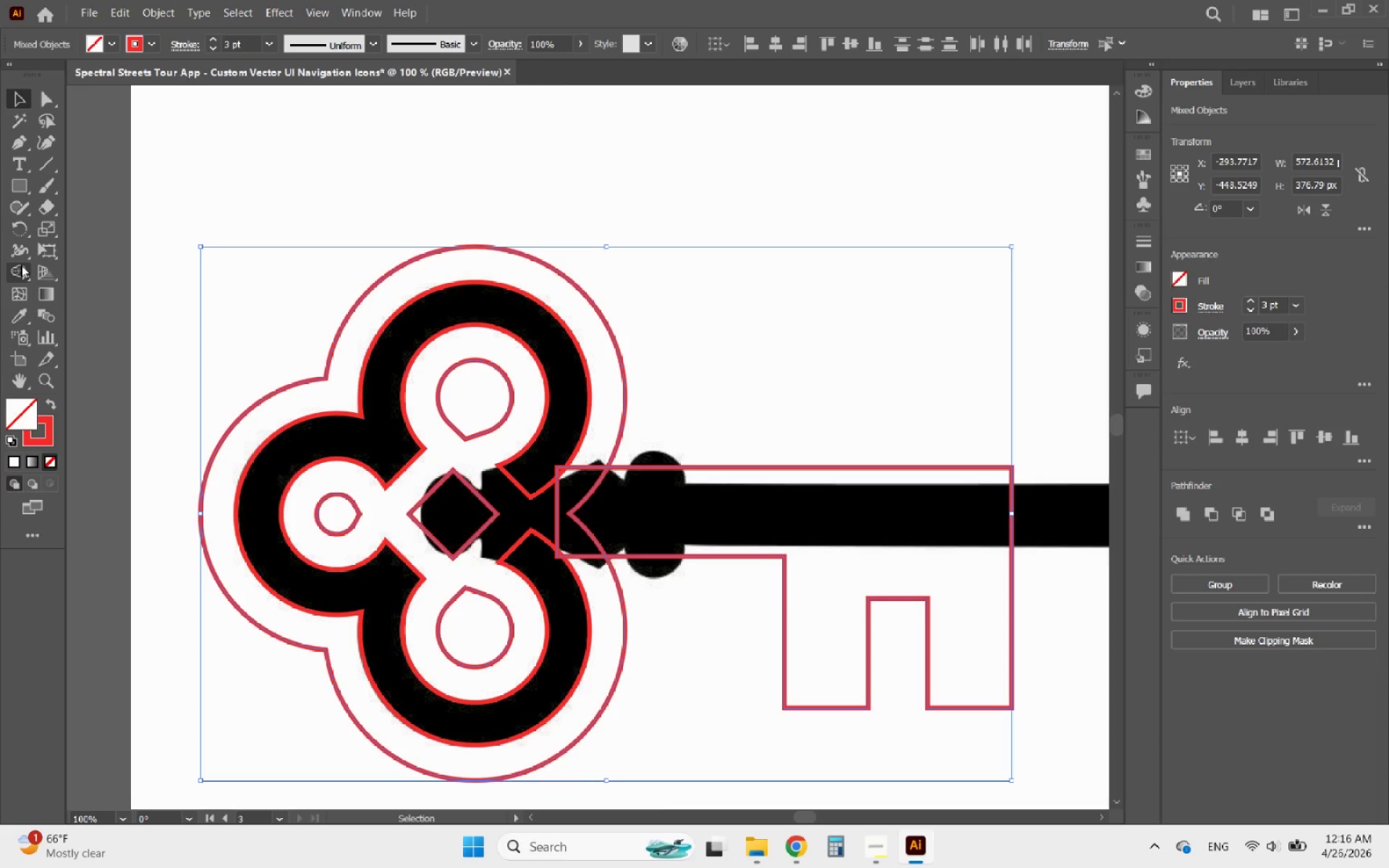 
left_click([22, 272])
 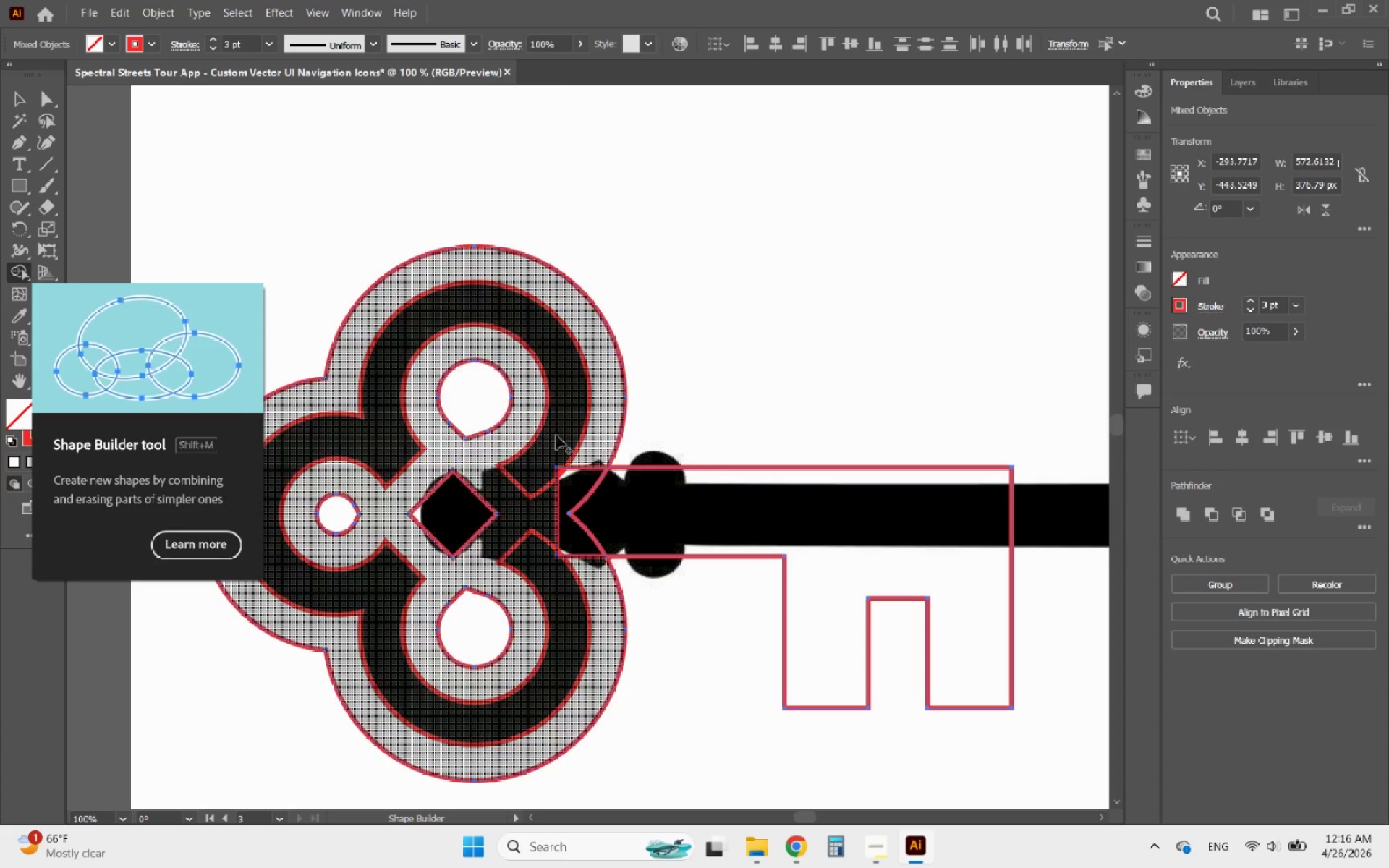 
hold_key(key=AltLeft, duration=0.39)
scroll: coordinate [619, 472], scroll_direction: up, amount: 1.0
 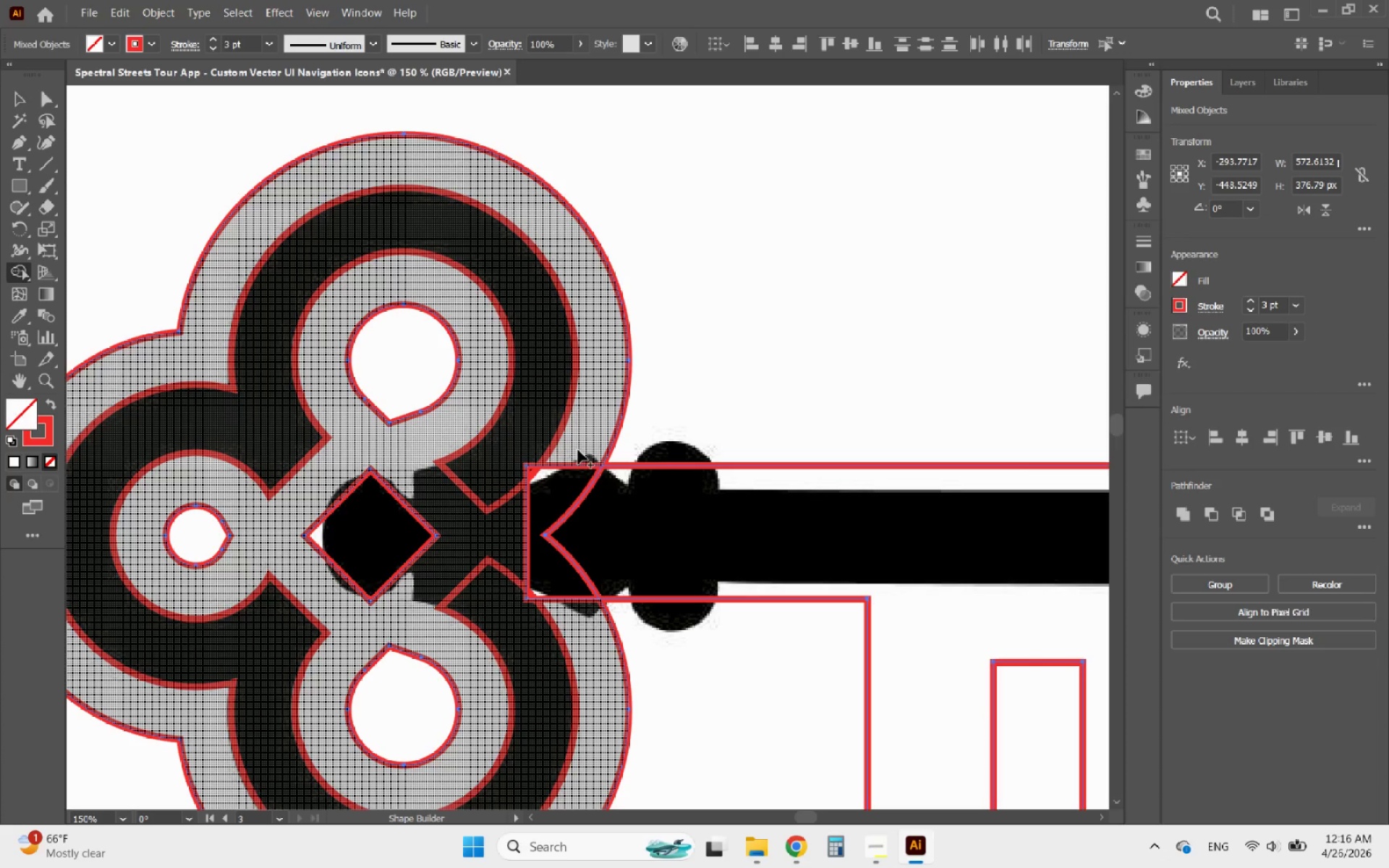 
left_click_drag(start_coordinate=[578, 450], to_coordinate=[573, 619])
 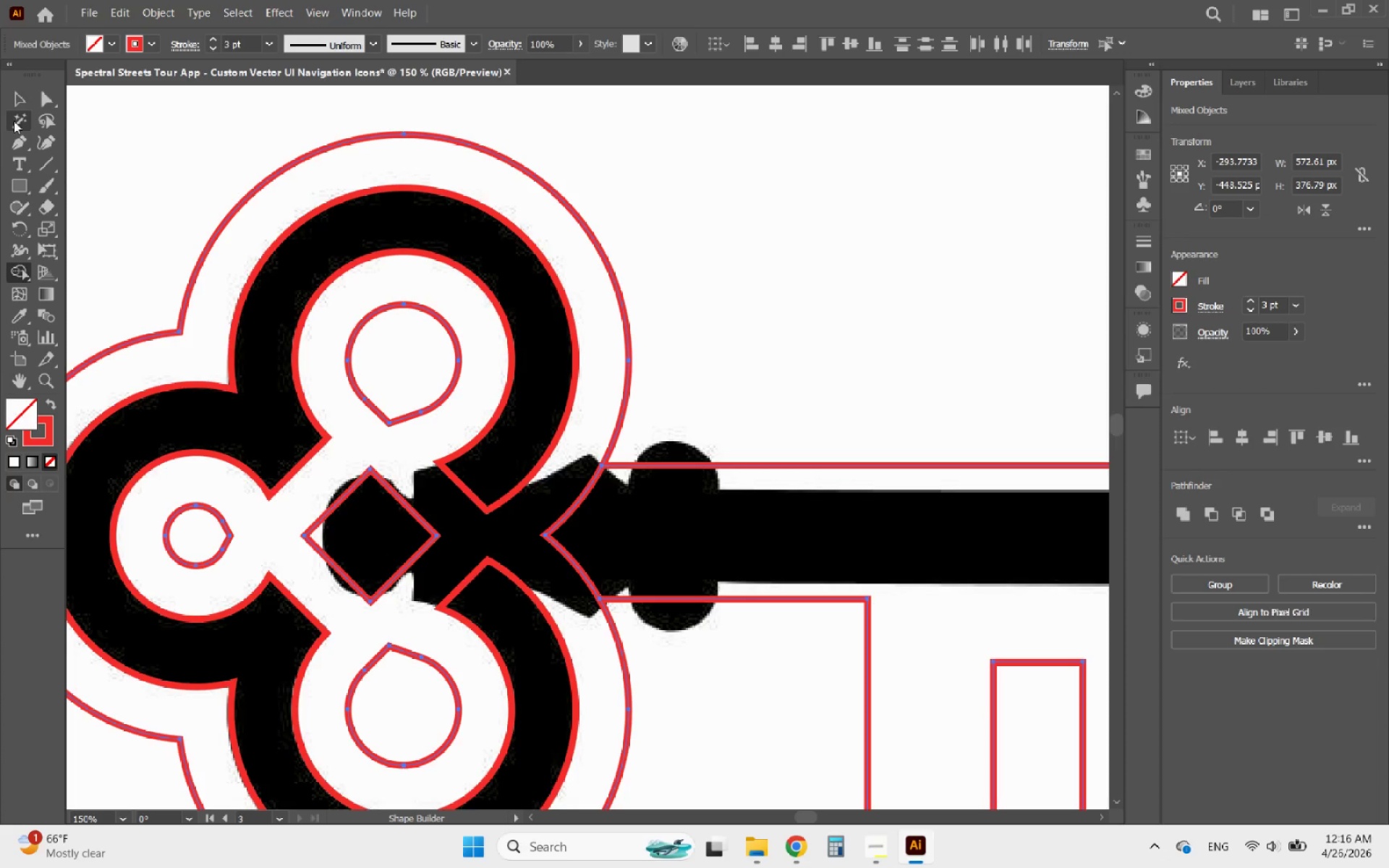 
left_click([23, 97])
 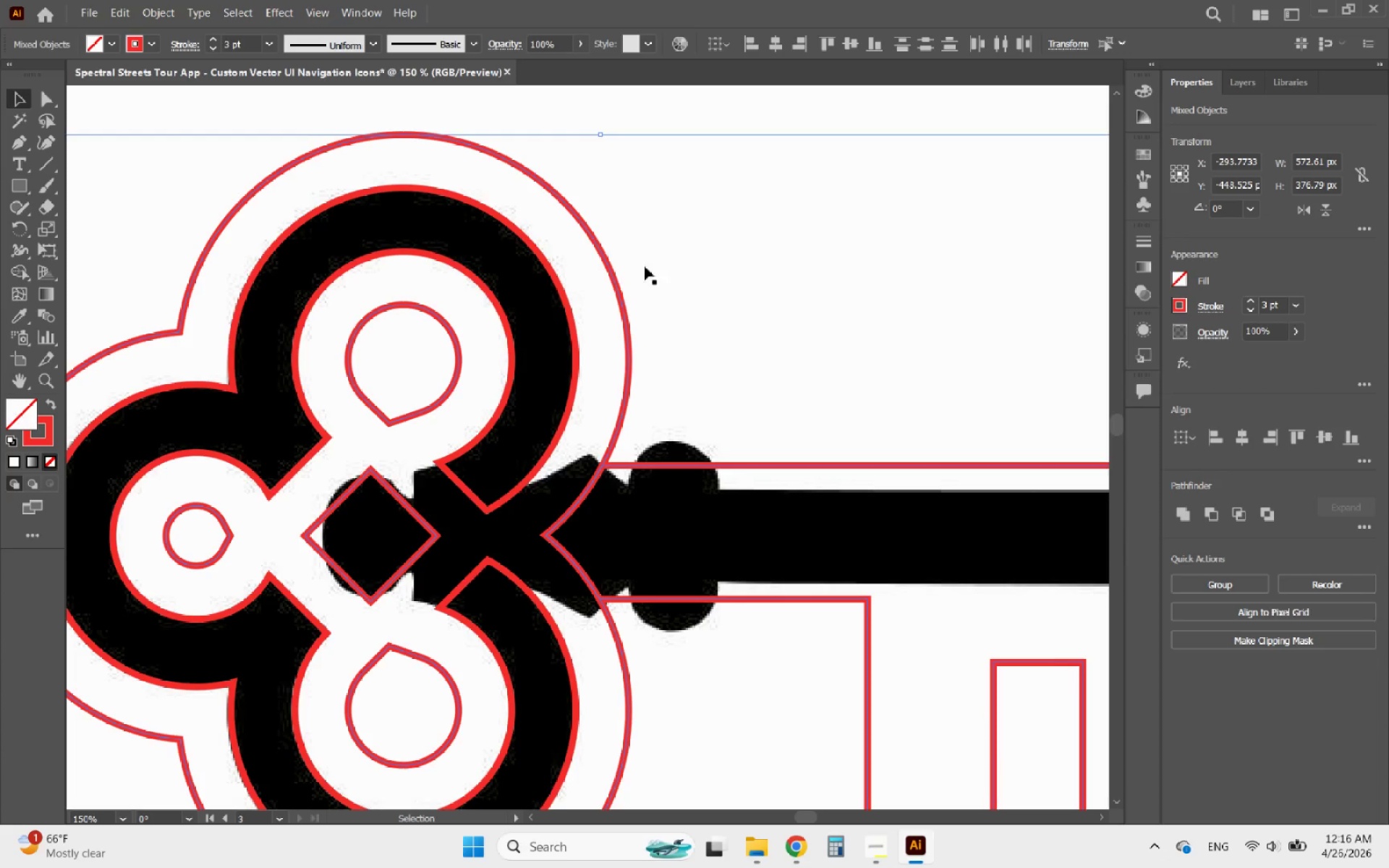 
left_click([687, 284])
 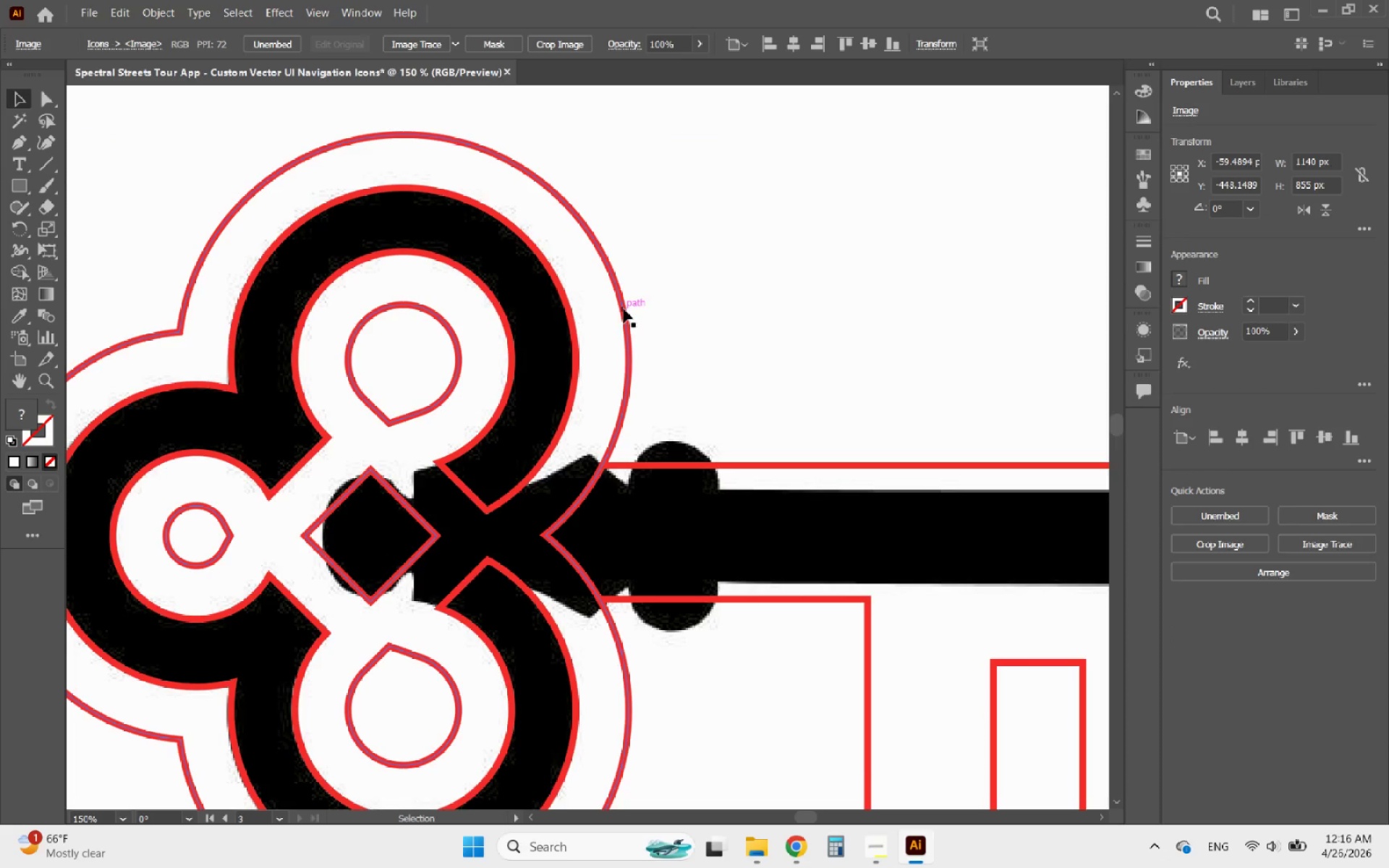 
left_click([621, 310])
 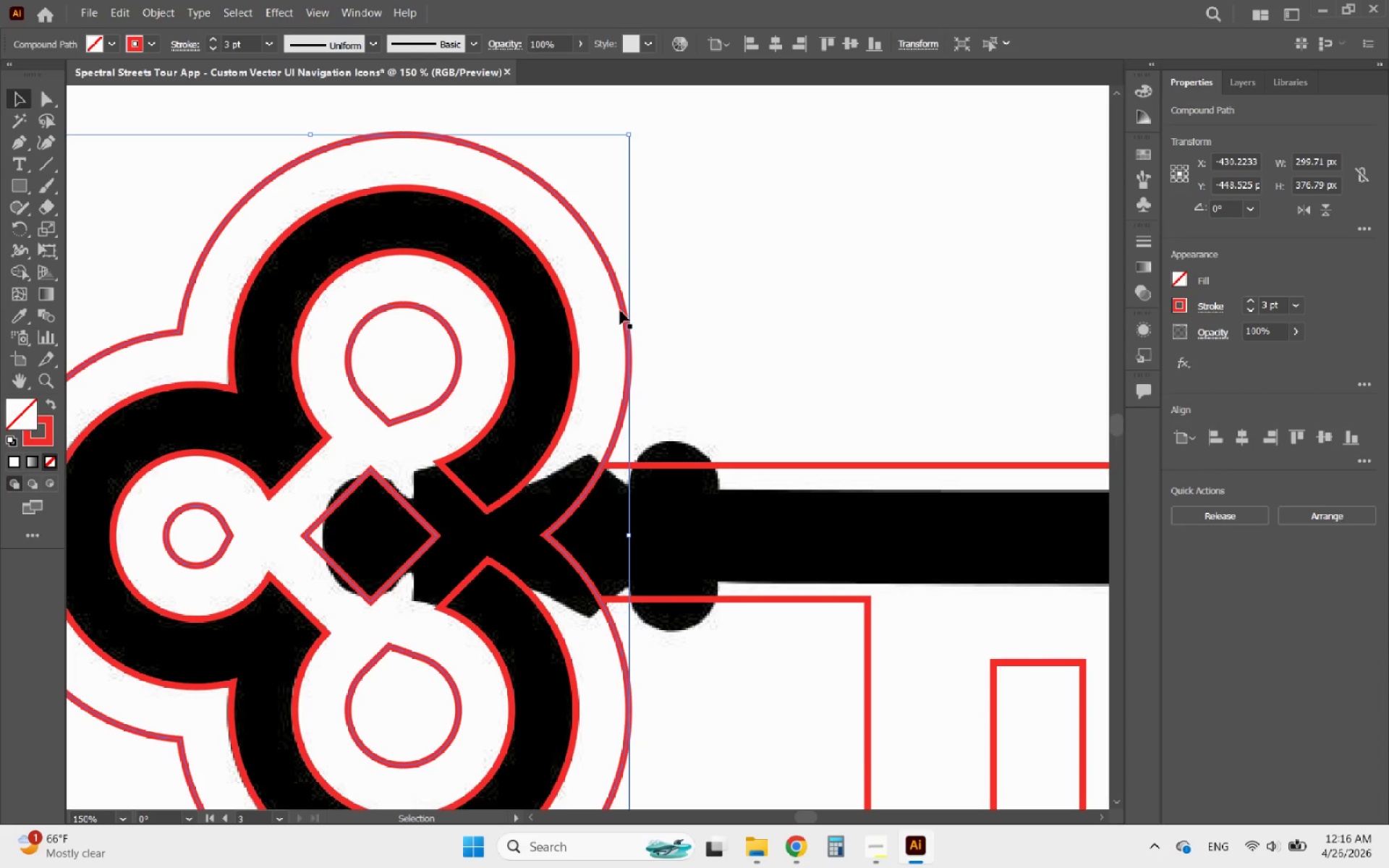 
key(Delete)
 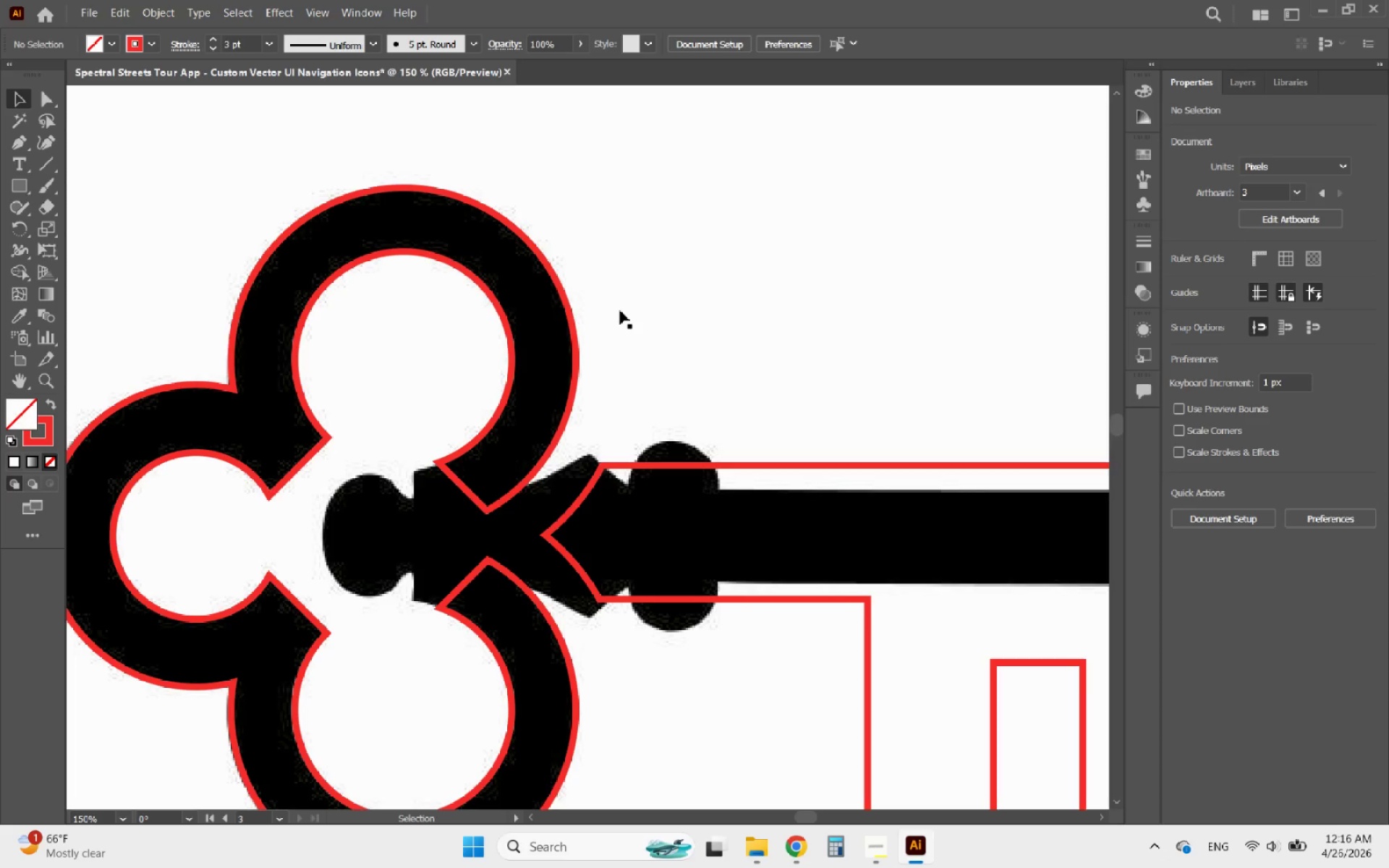 
hold_key(key=AltLeft, duration=0.34)
 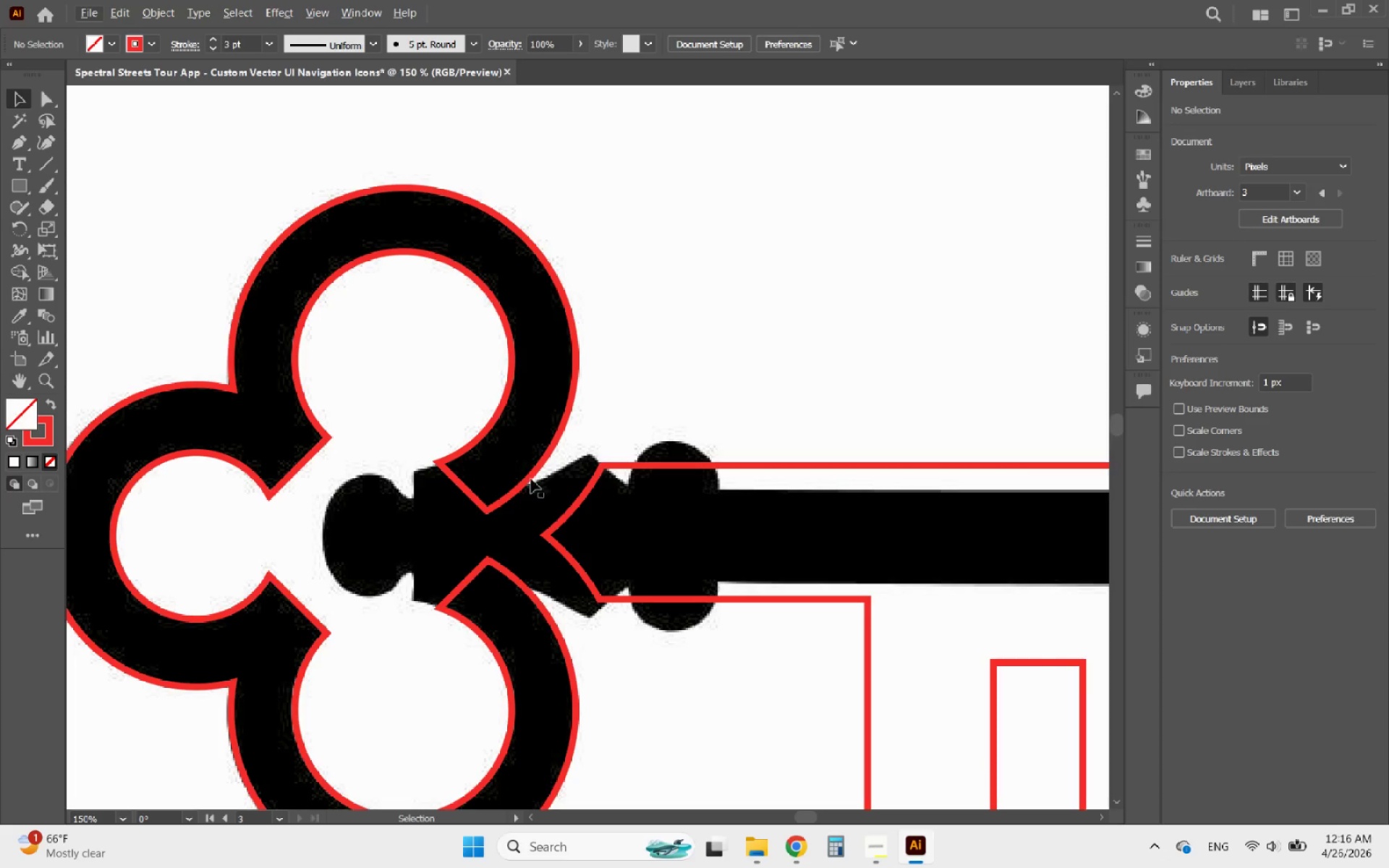 
left_click([527, 479])
 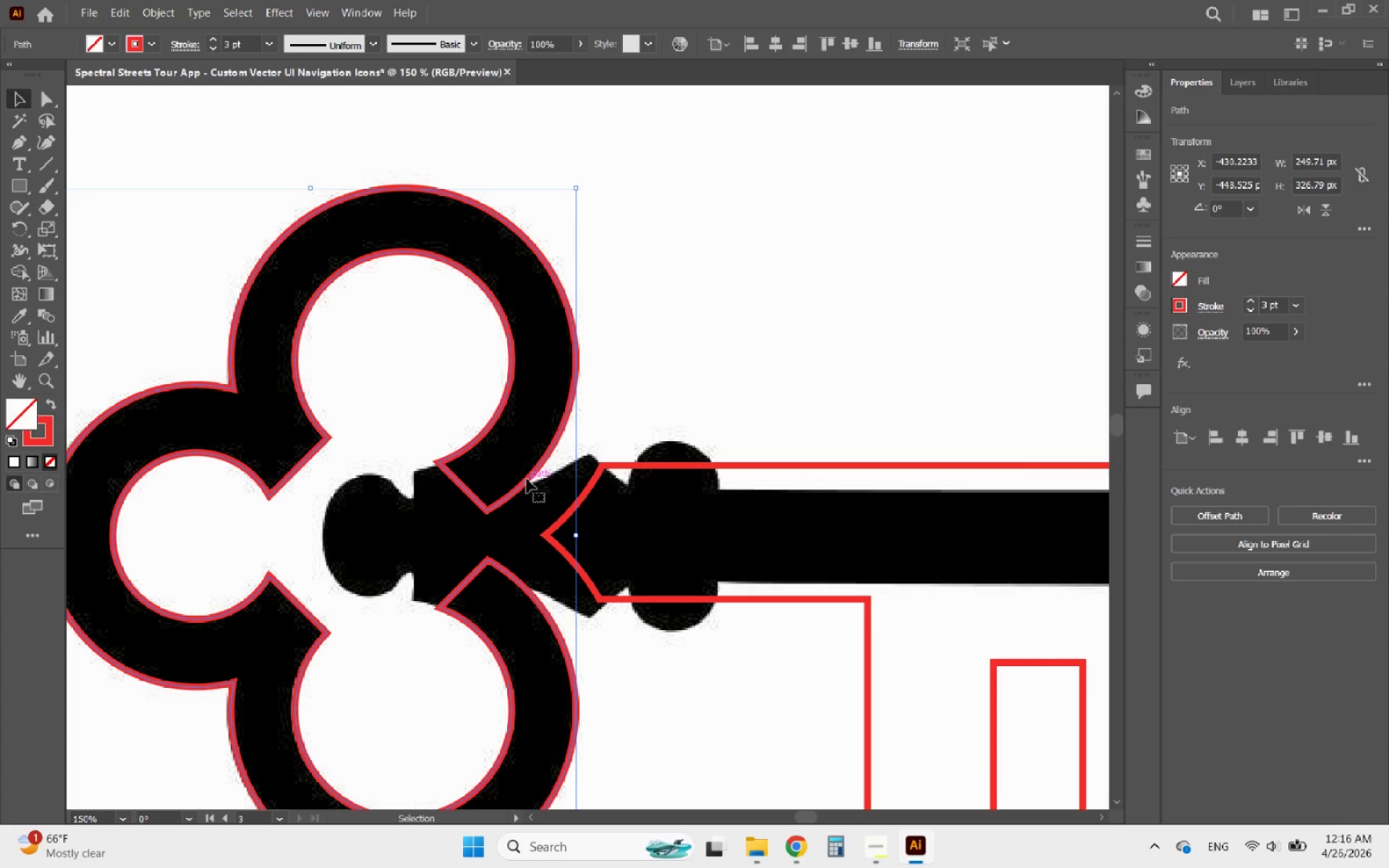 
key(Delete)
 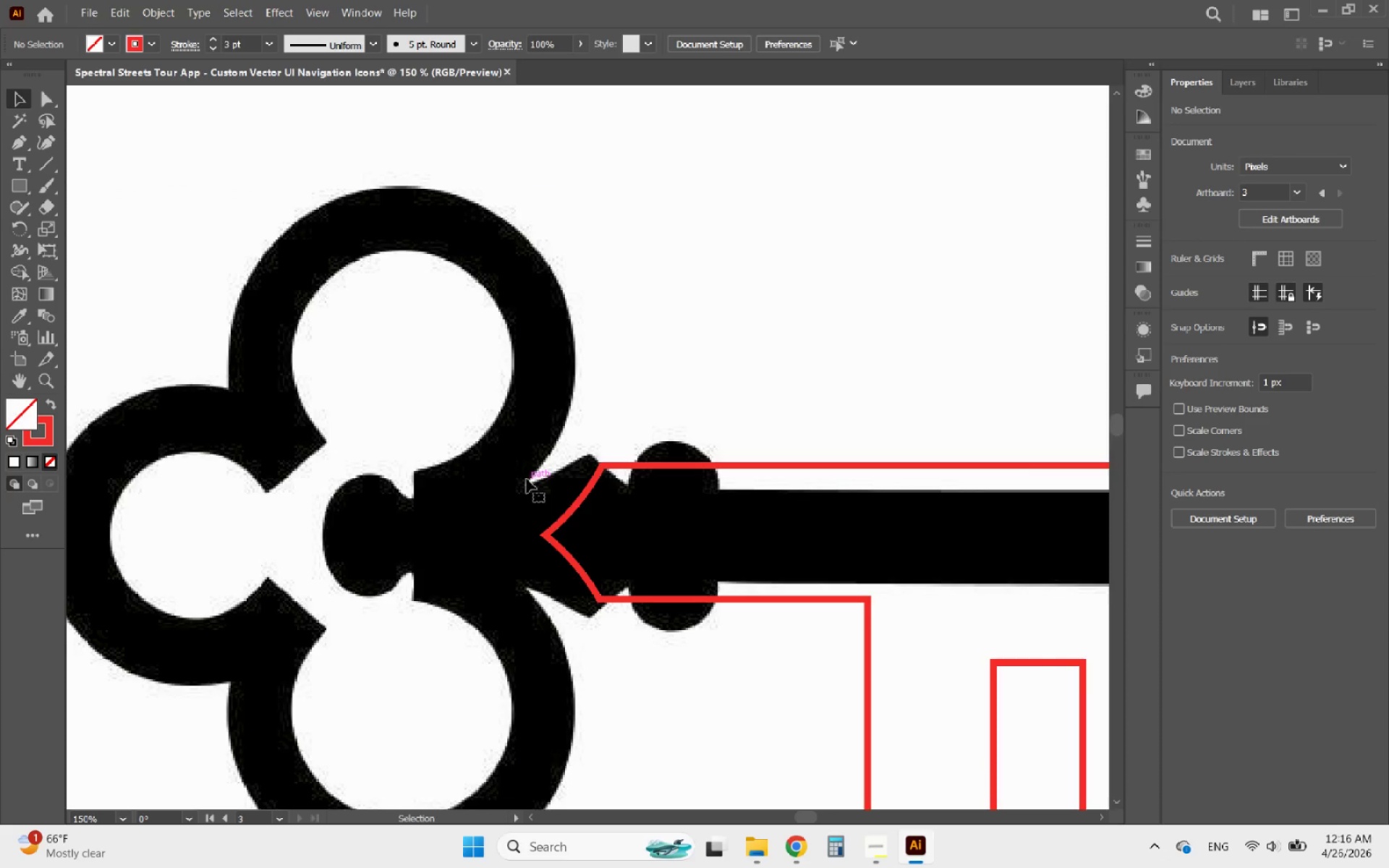 
key(Control+ControlLeft)
 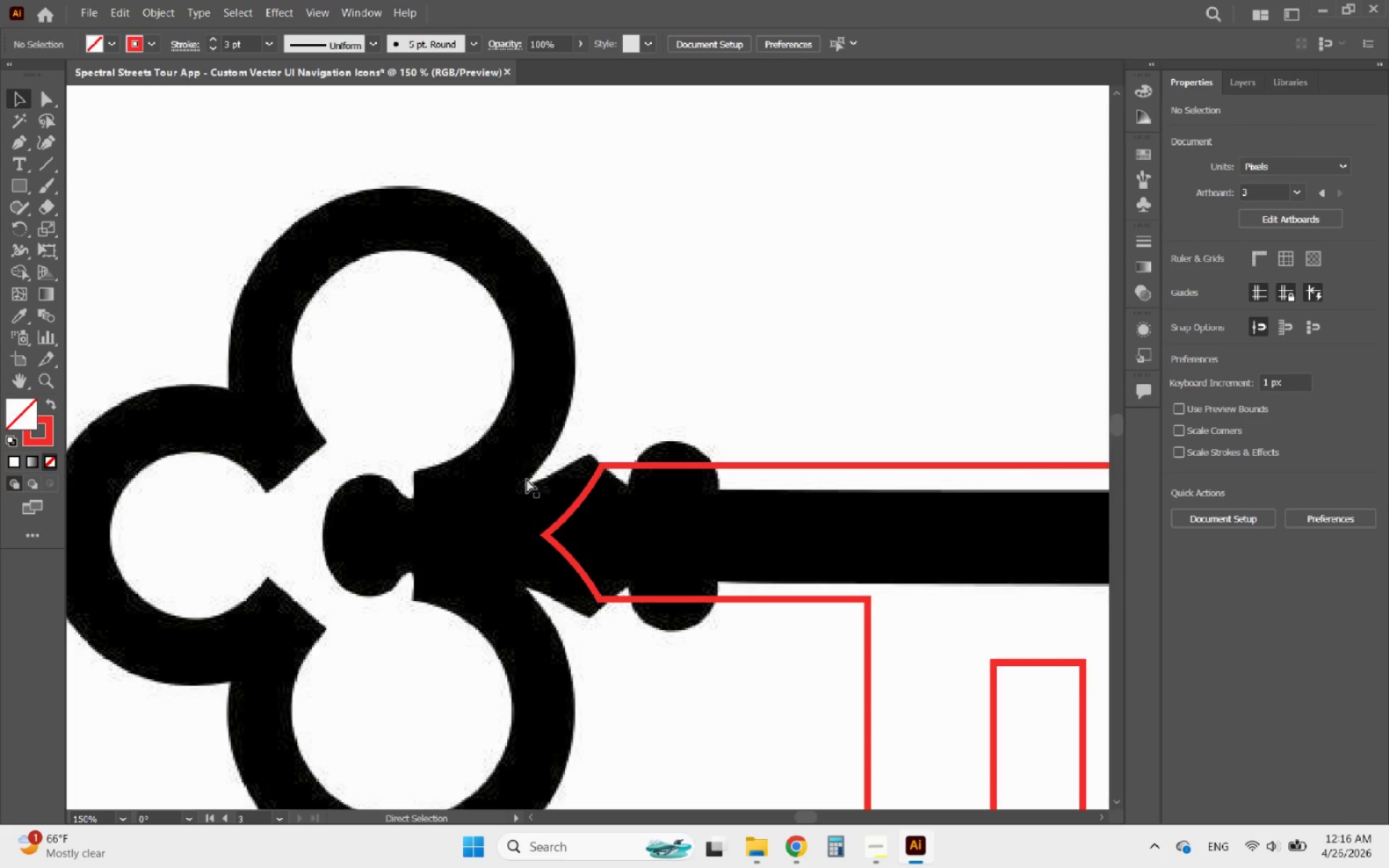 
key(Control+Z)
 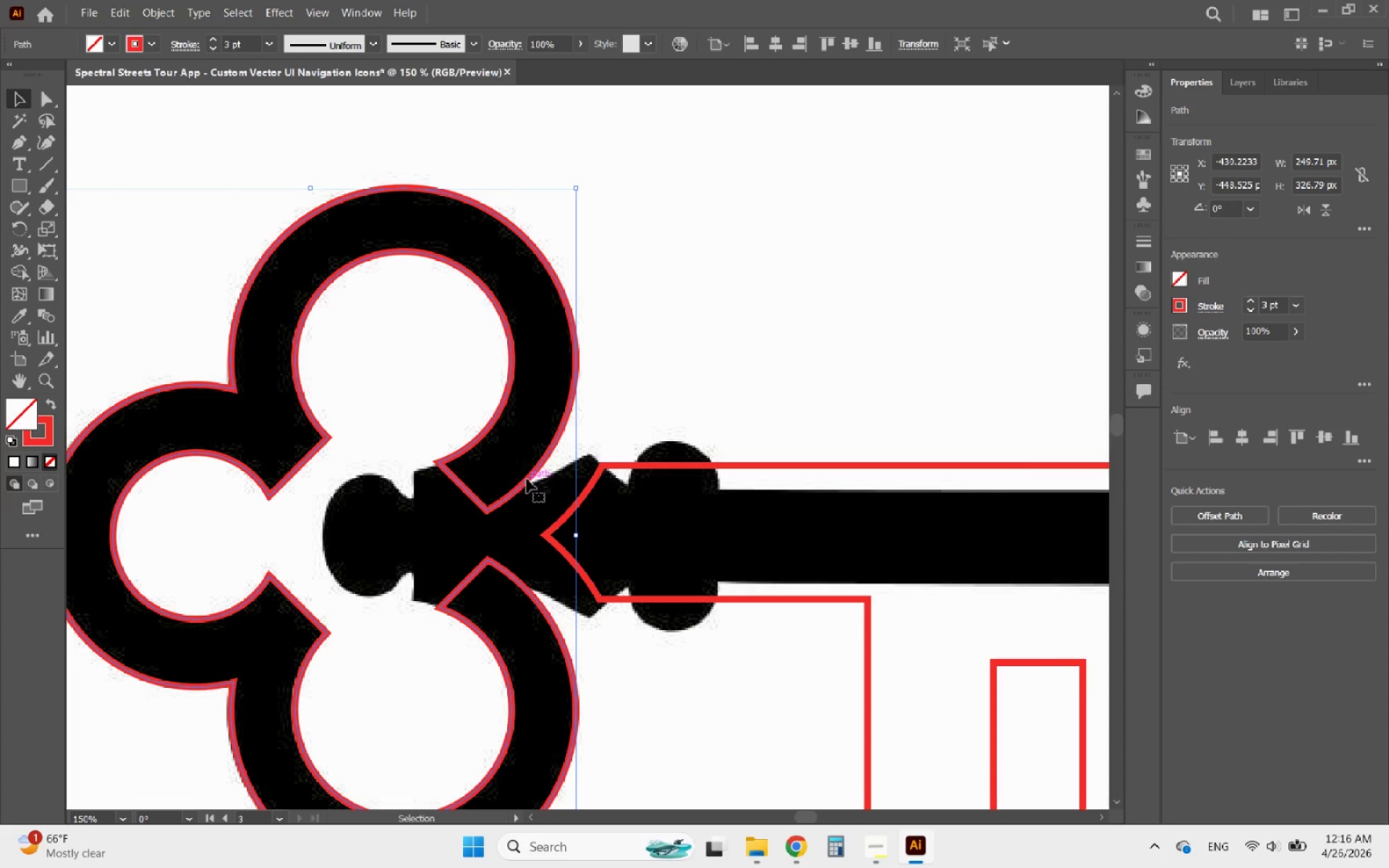 
hold_key(key=AltLeft, duration=0.75)
scroll: coordinate [531, 493], scroll_direction: down, amount: 3.0
 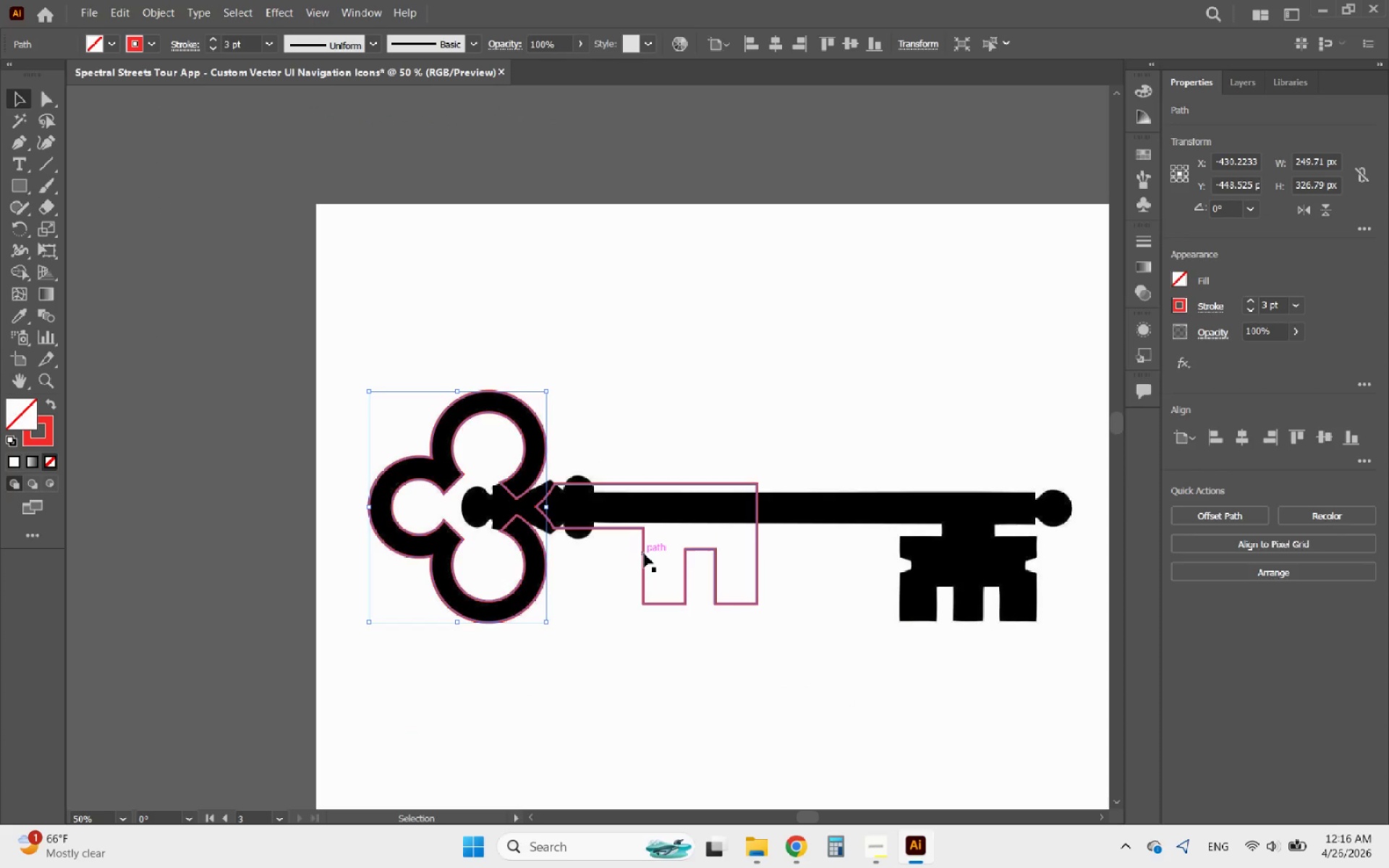 
hold_key(key=ShiftLeft, duration=0.38)
left_click([644, 553])
 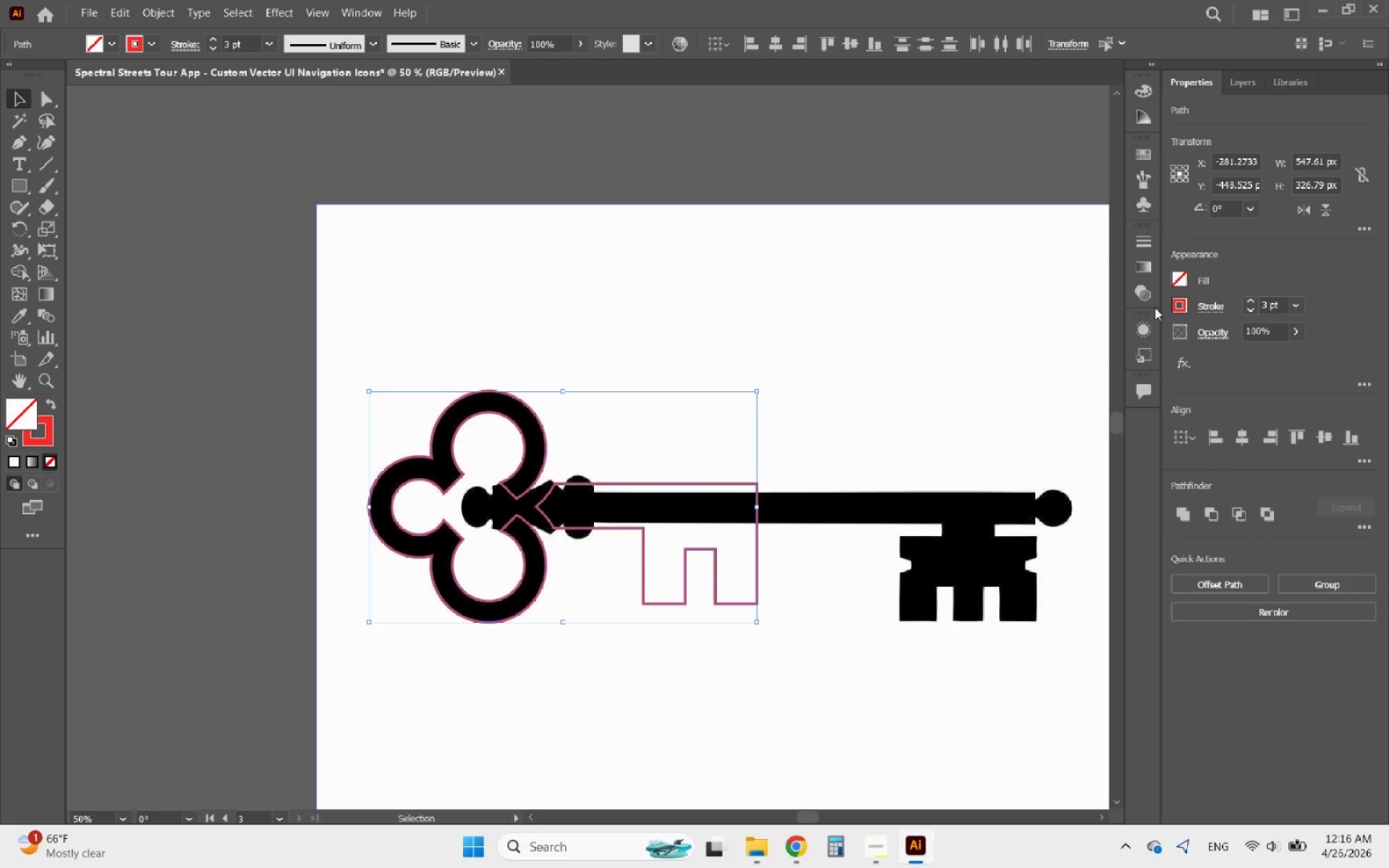 
left_click([1178, 279])
 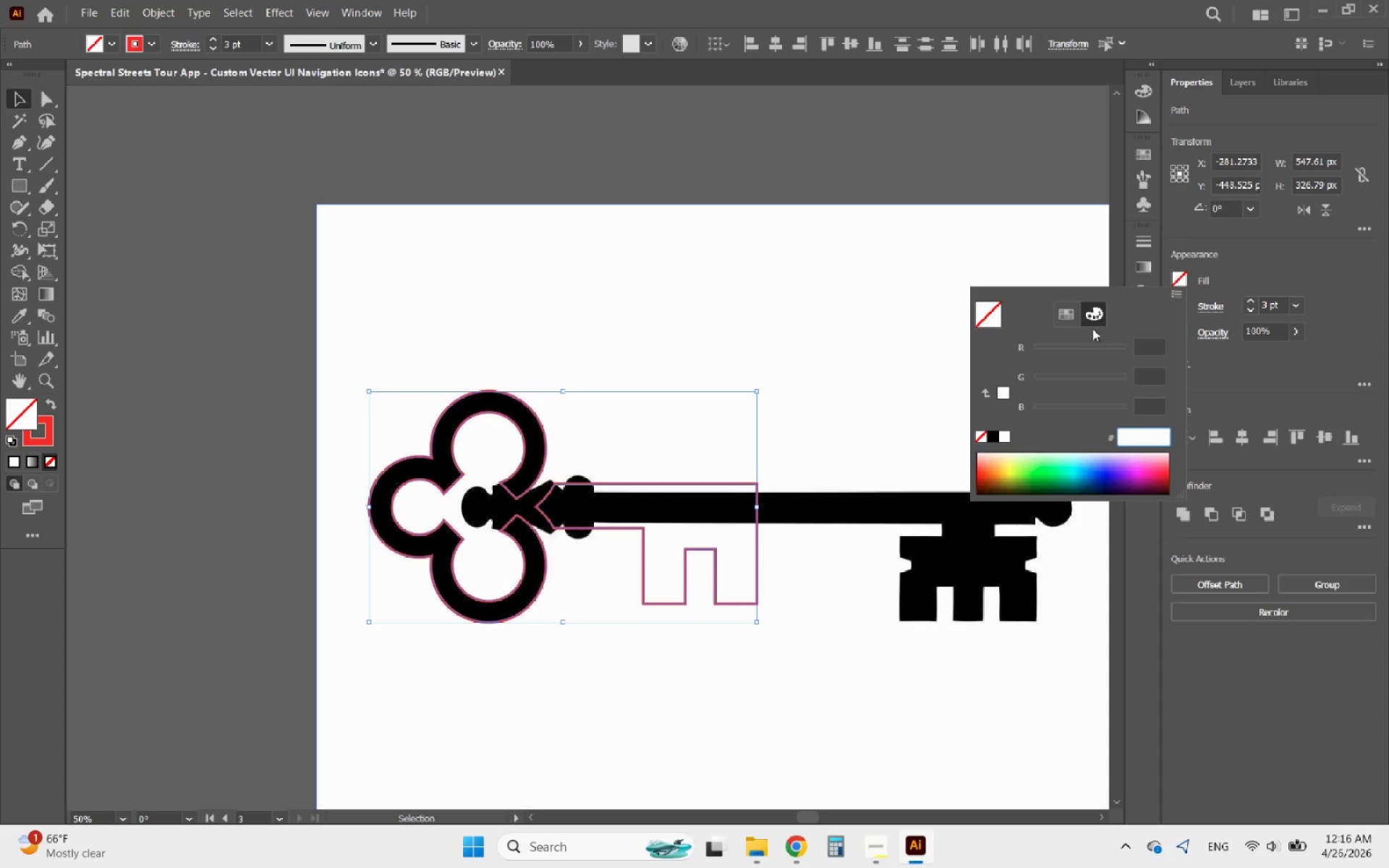 
left_click([1069, 318])
 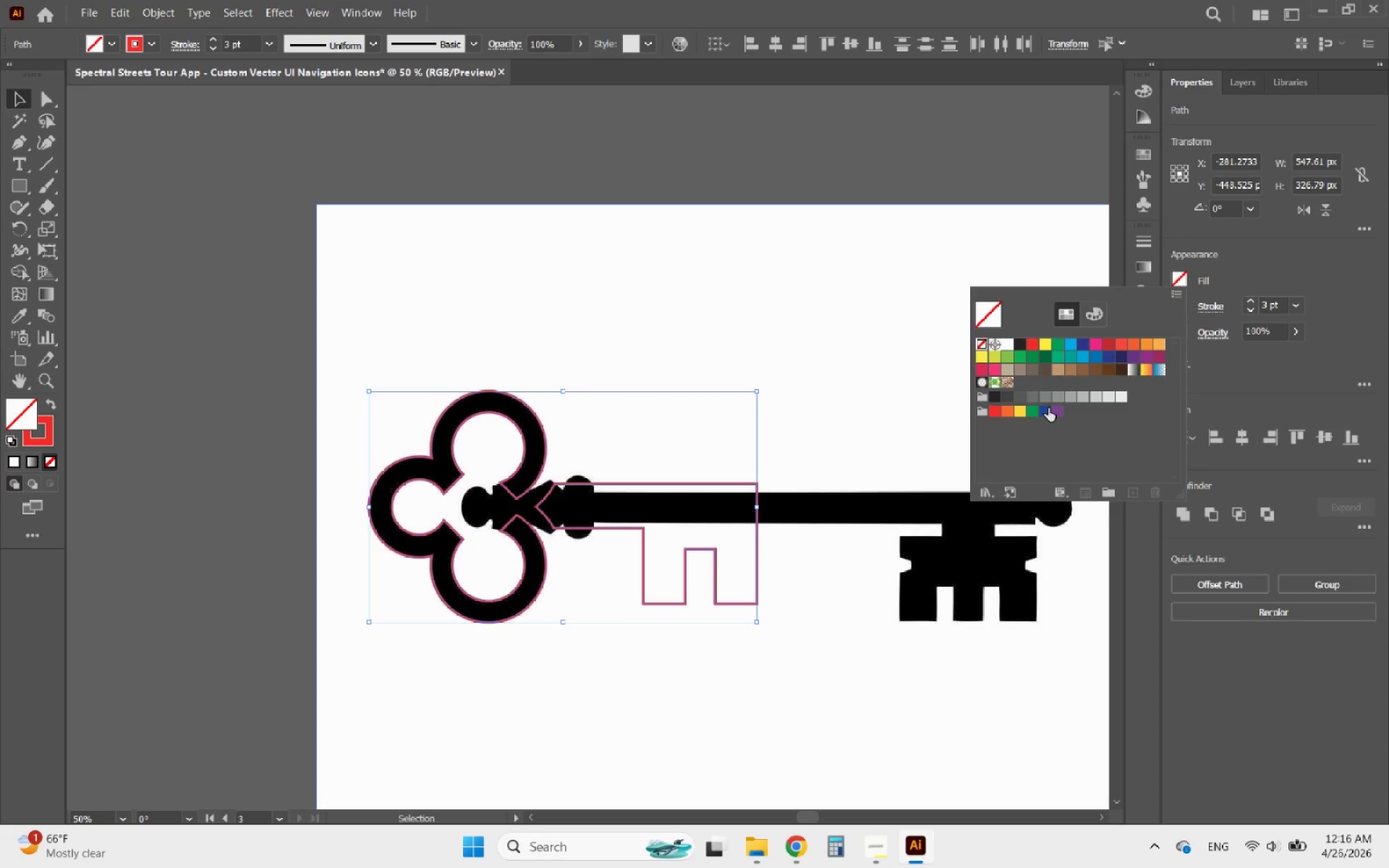 
left_click([1042, 409])
 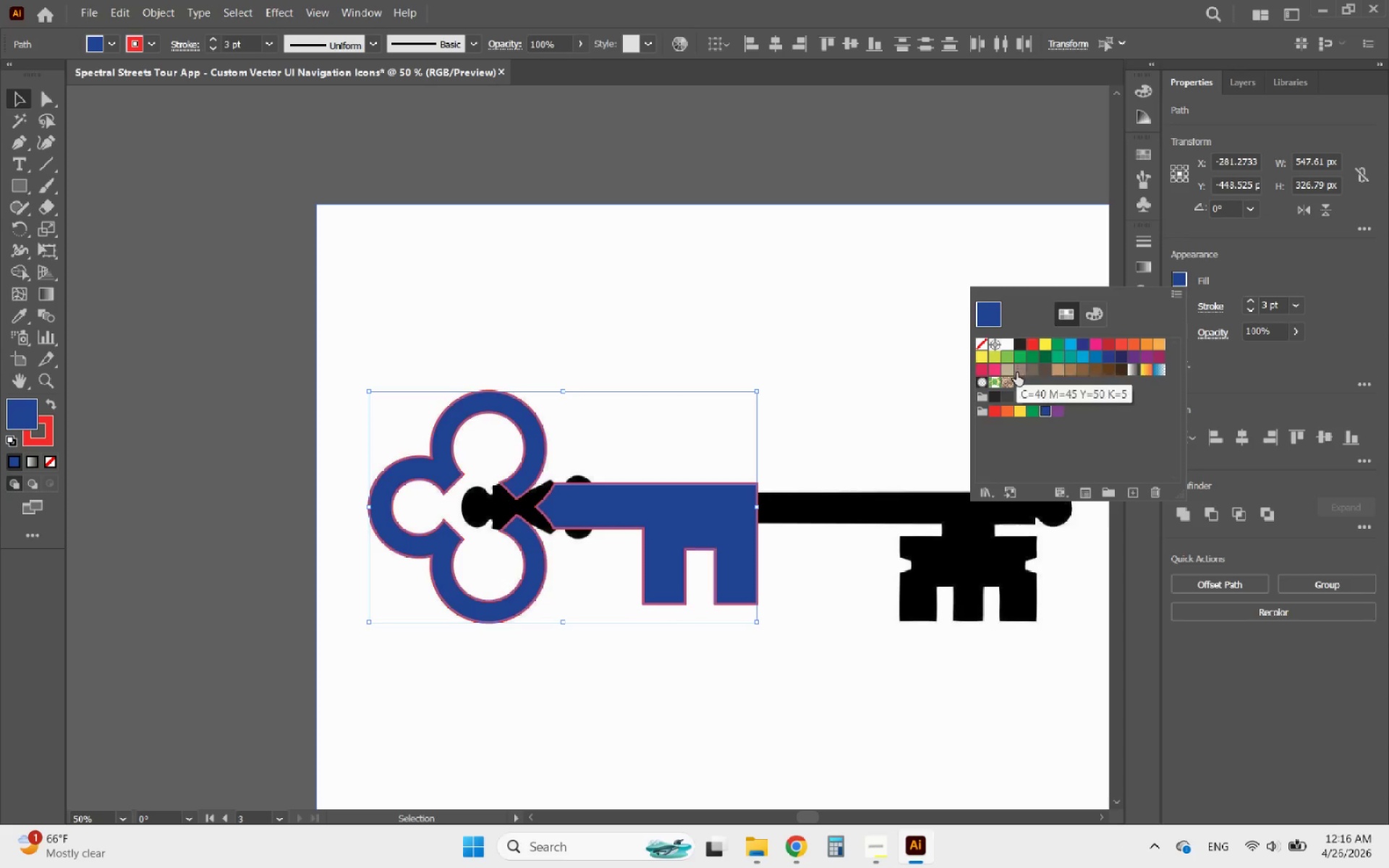 
left_click([993, 393])
 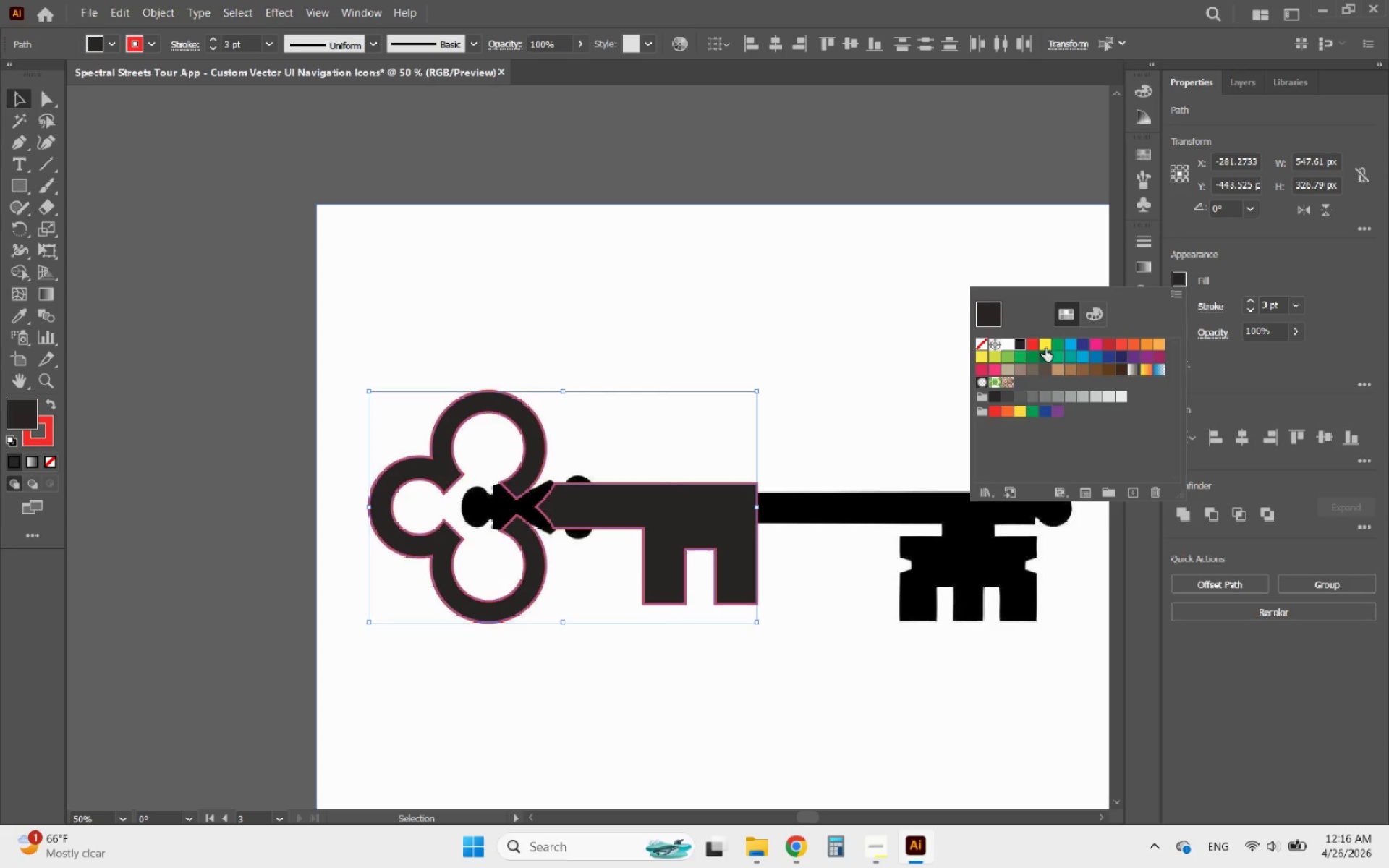 
key(Alt+AltLeft)
 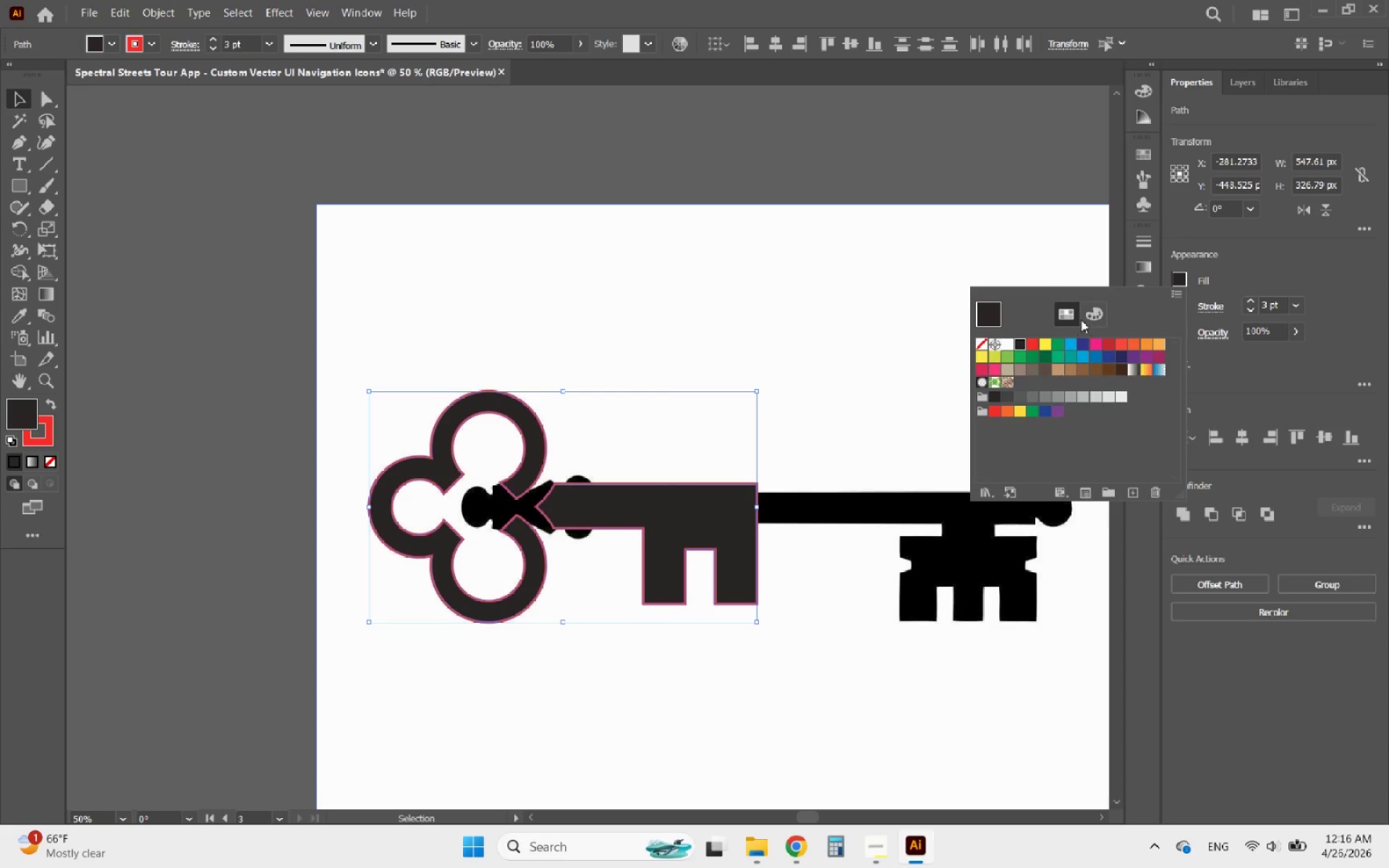 
double_click([1088, 313])
 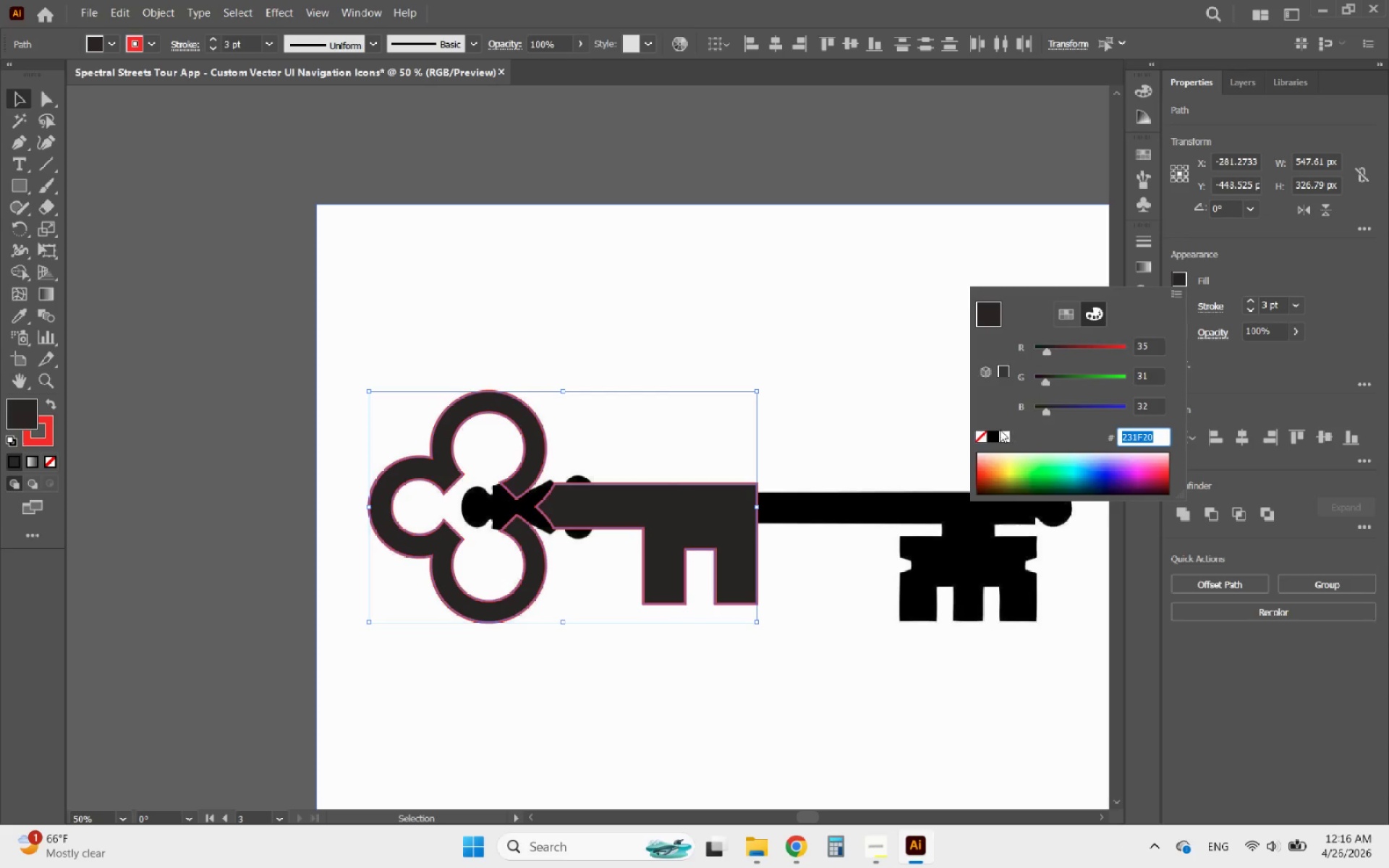 
left_click([990, 433])
 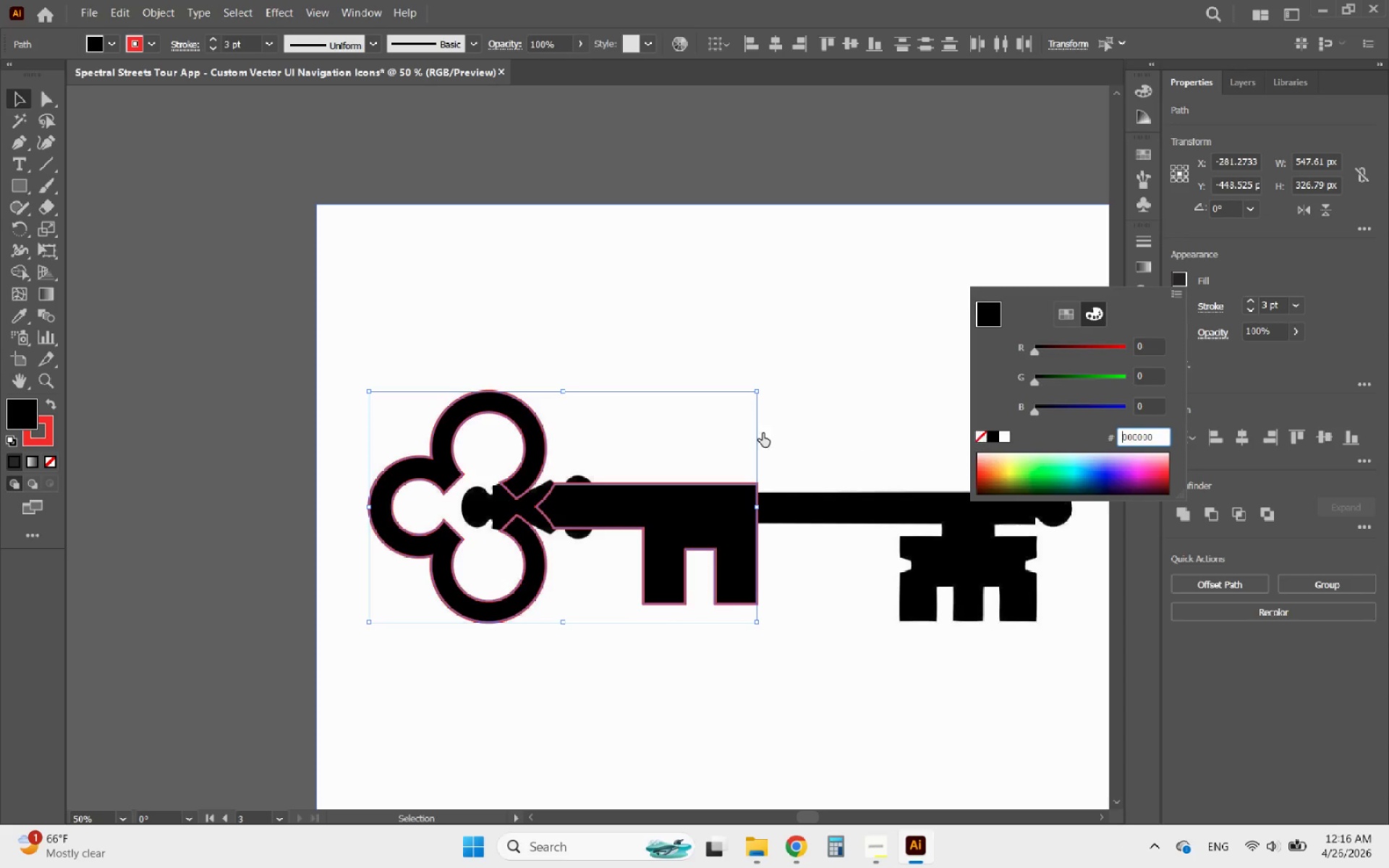 
left_click([755, 433])
 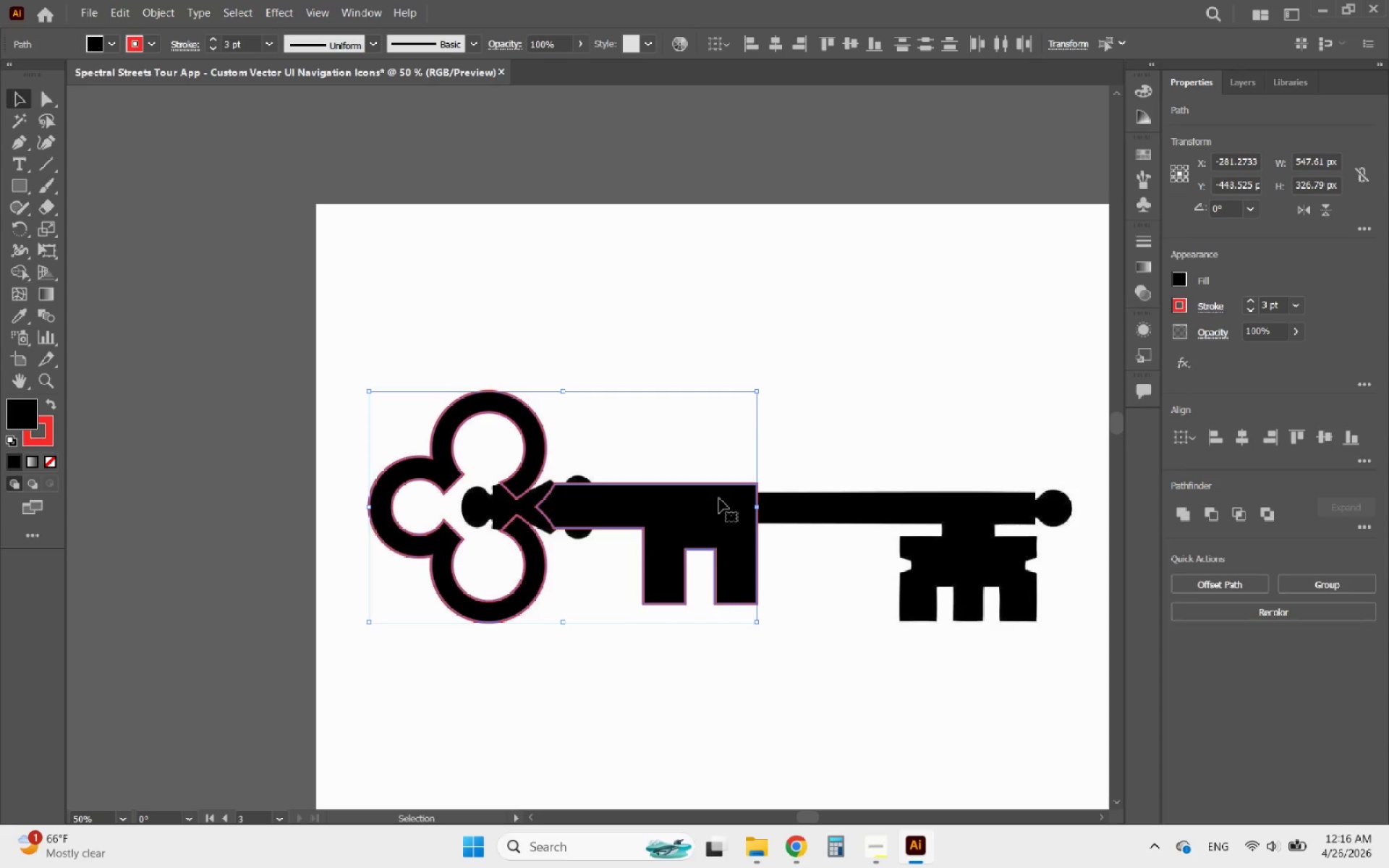 
left_click_drag(start_coordinate=[710, 508], to_coordinate=[874, 307])
 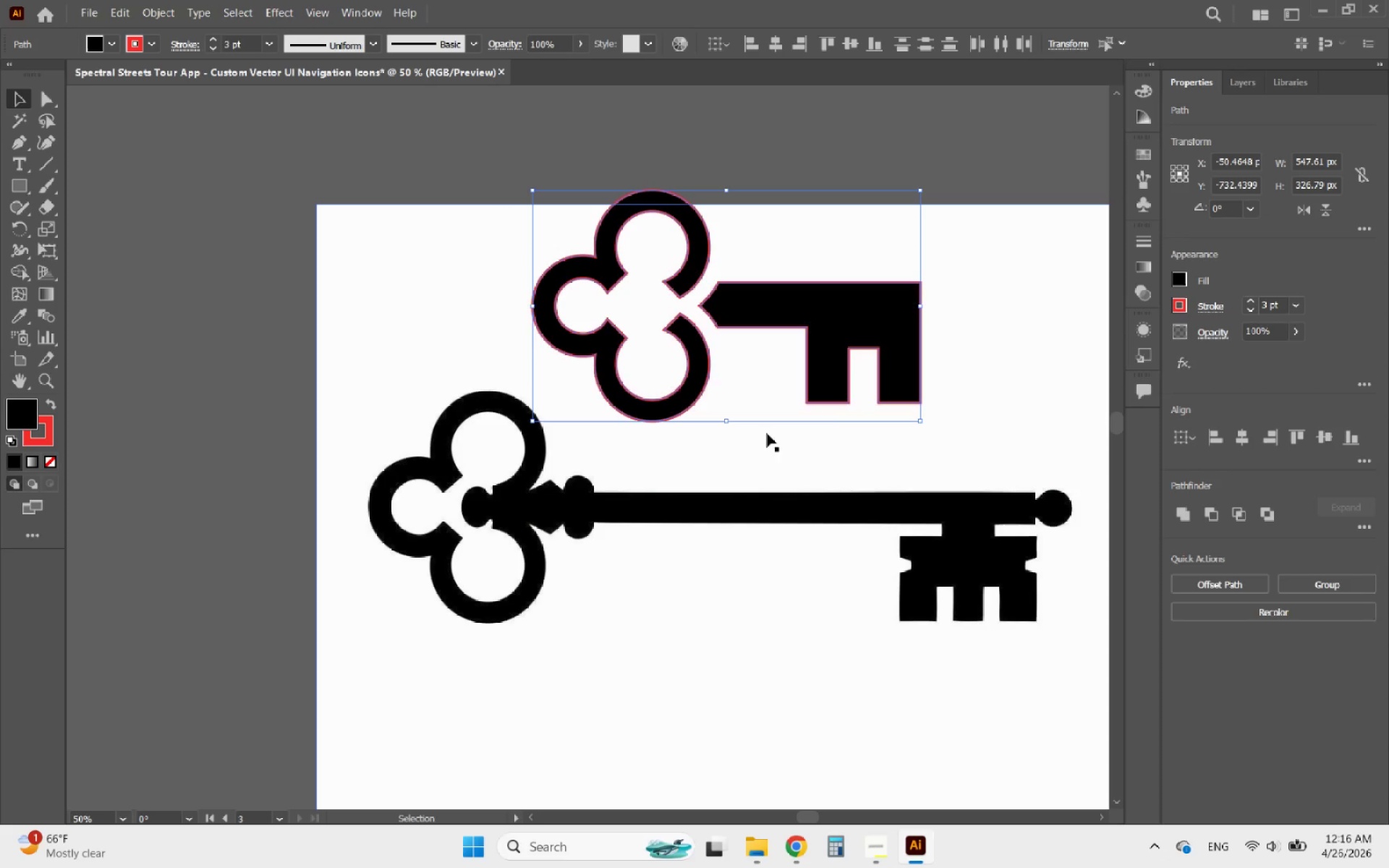 
left_click([763, 441])
 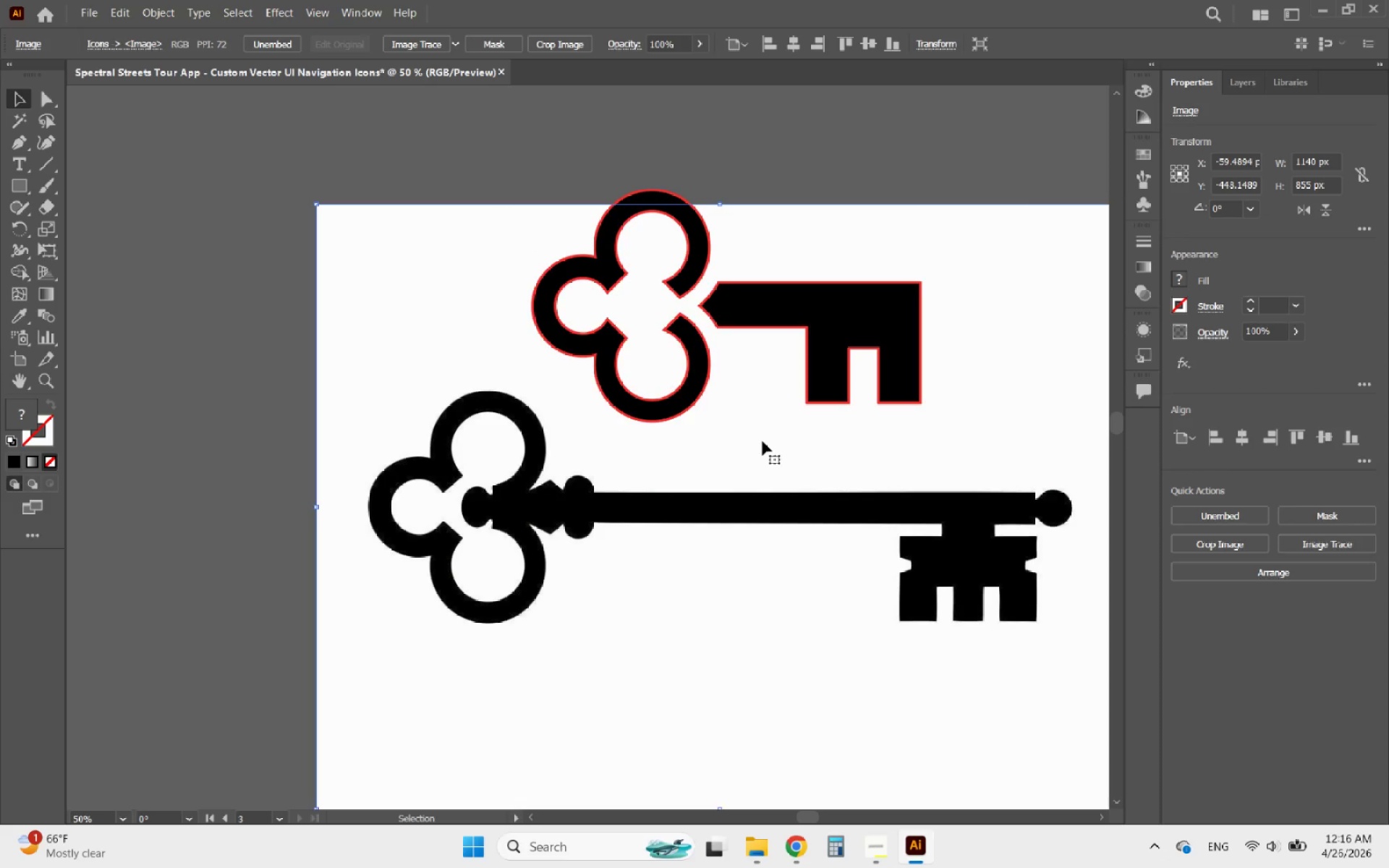 
left_click([763, 441])
 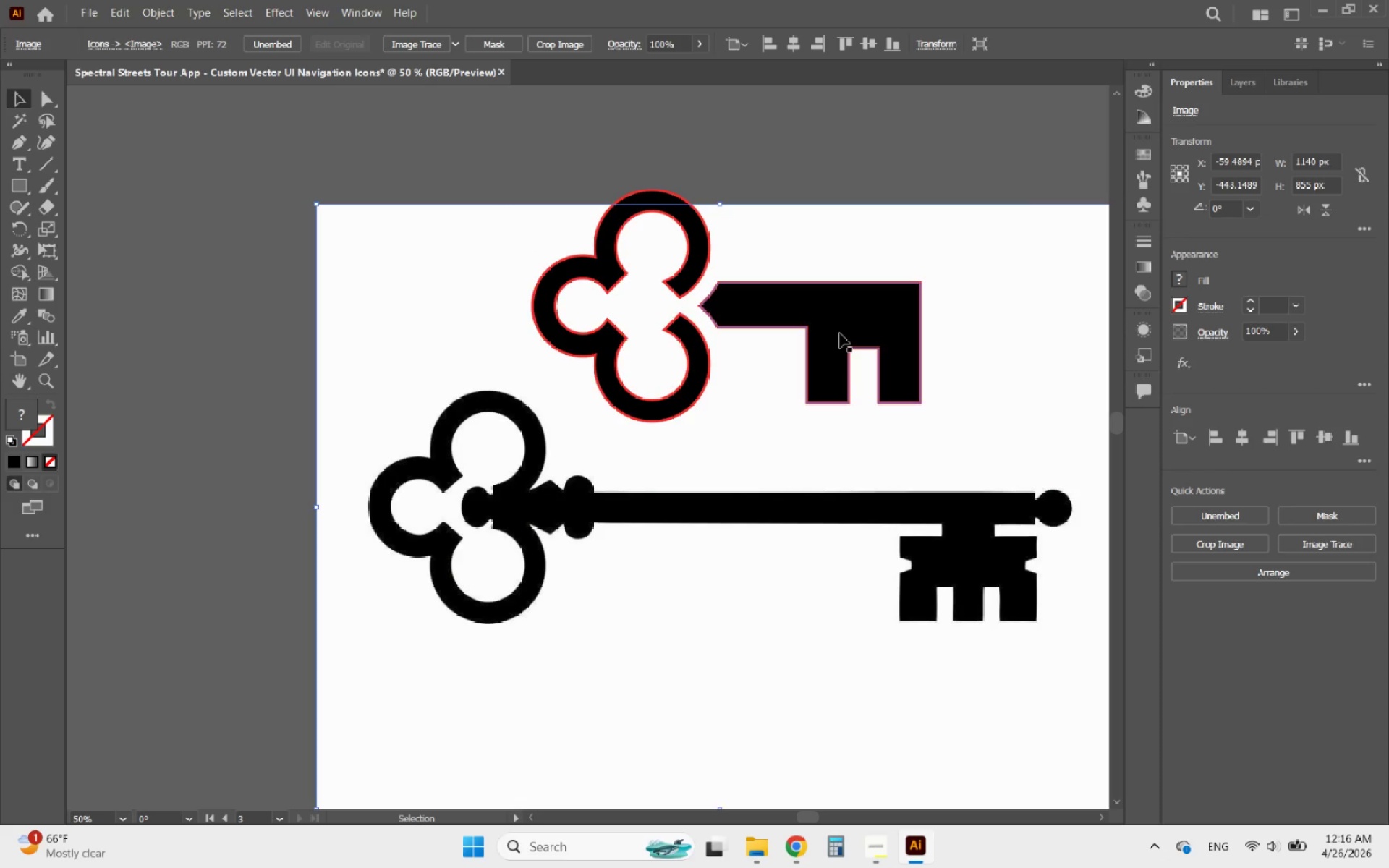 
left_click([840, 333])
 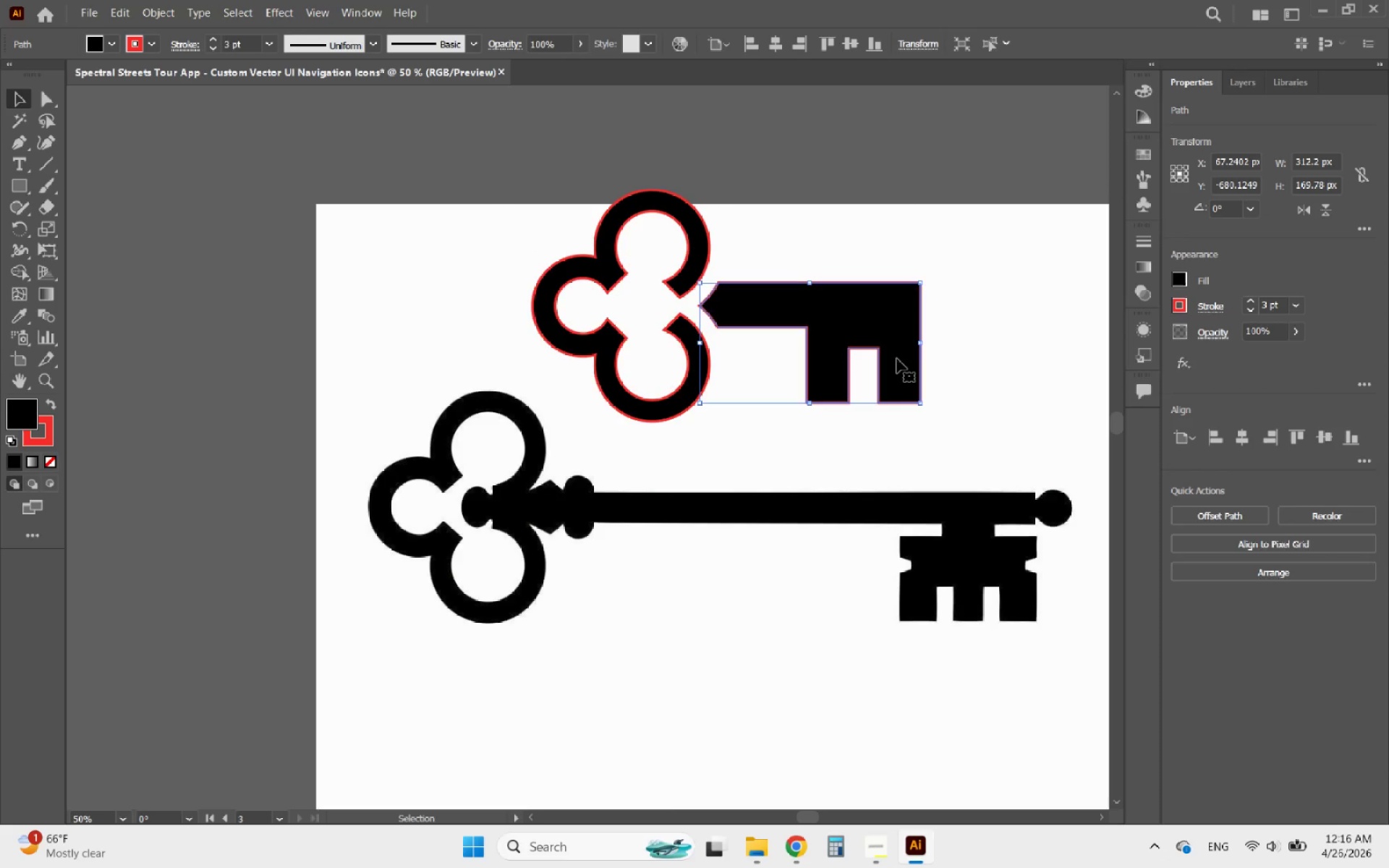 
hold_key(key=AltLeft, duration=1.69)
scroll: coordinate [893, 333], scroll_direction: up, amount: 4.0
 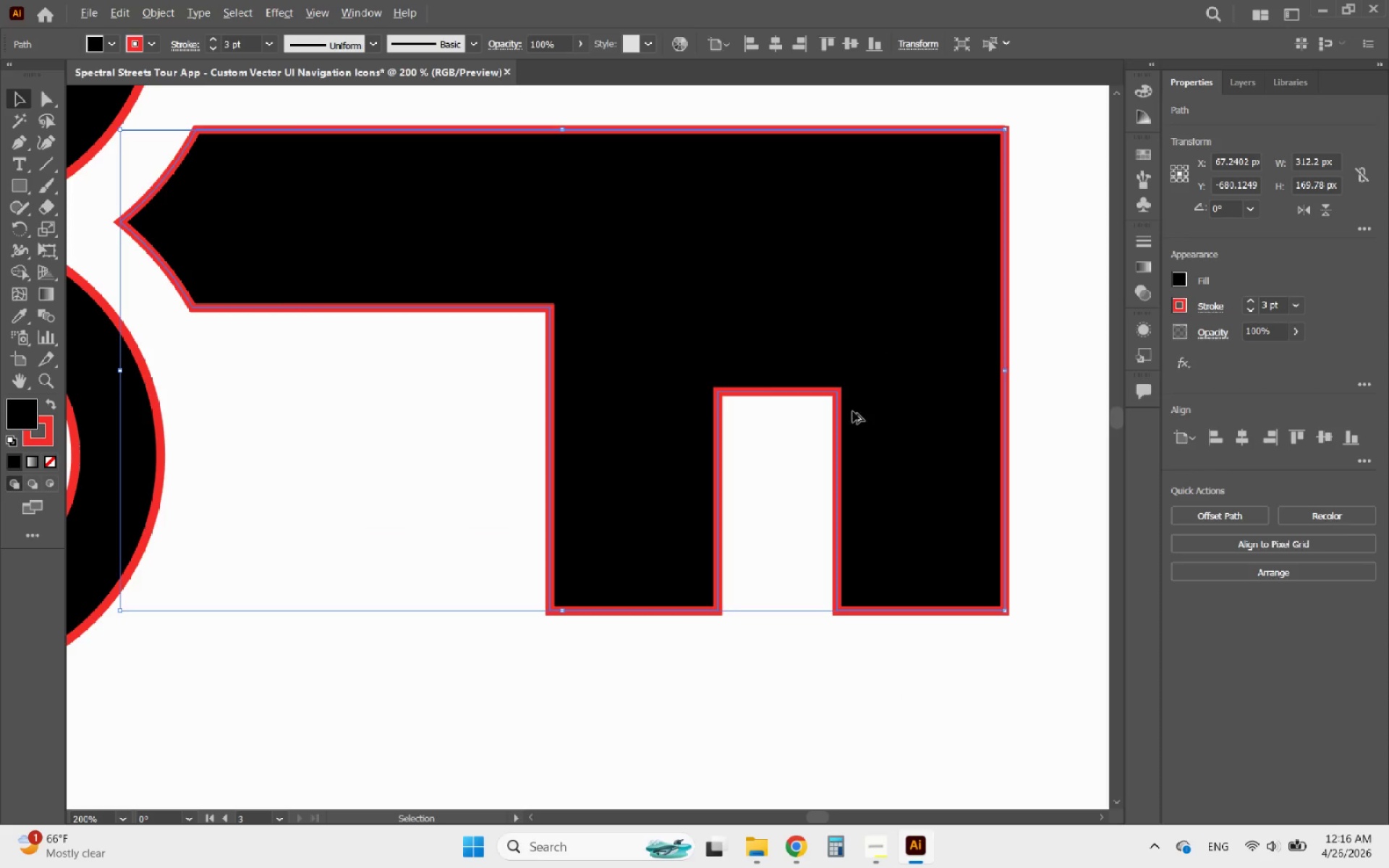 
scroll: coordinate [846, 433], scroll_direction: down, amount: 2.0
 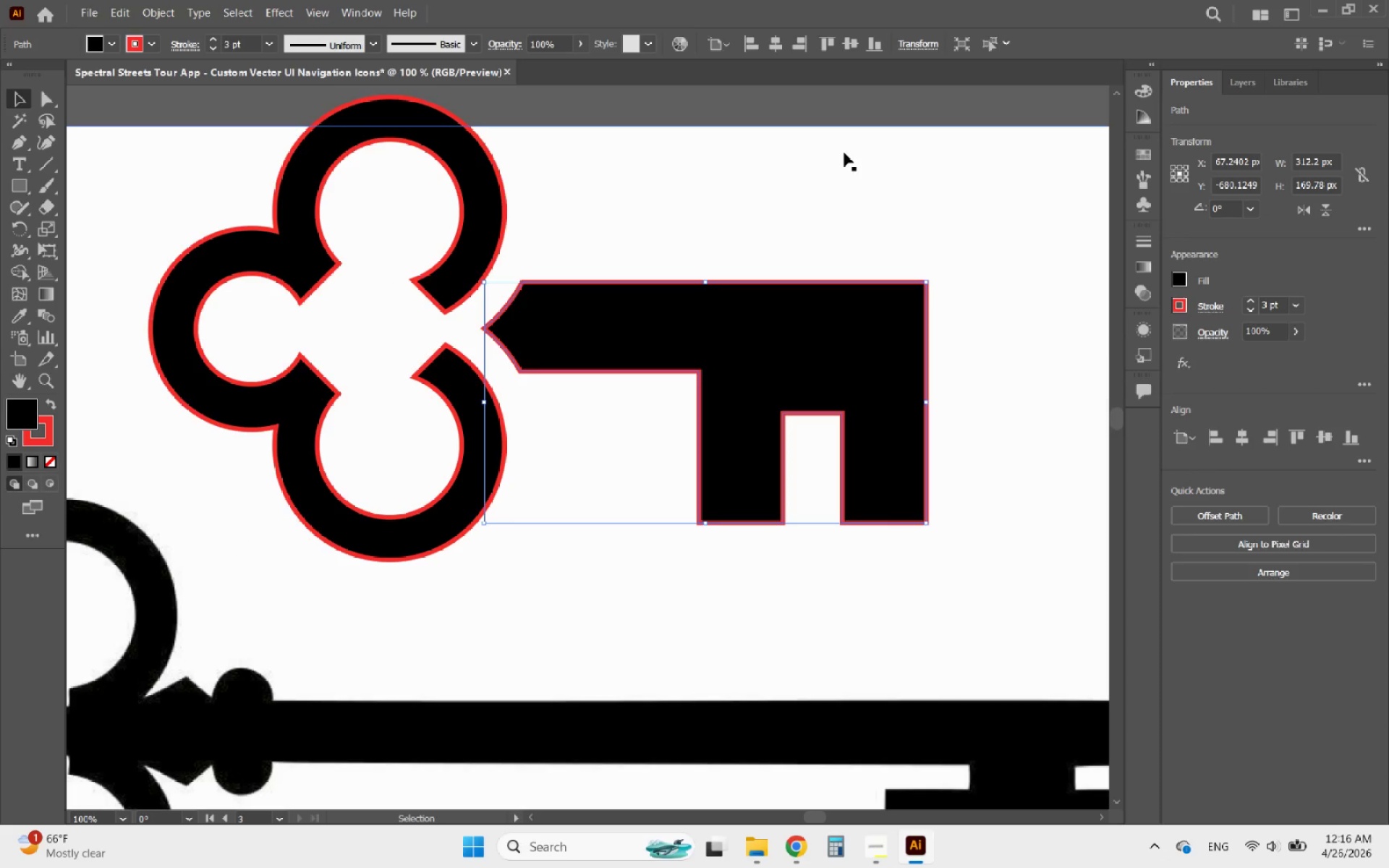 
left_click([492, 232])
 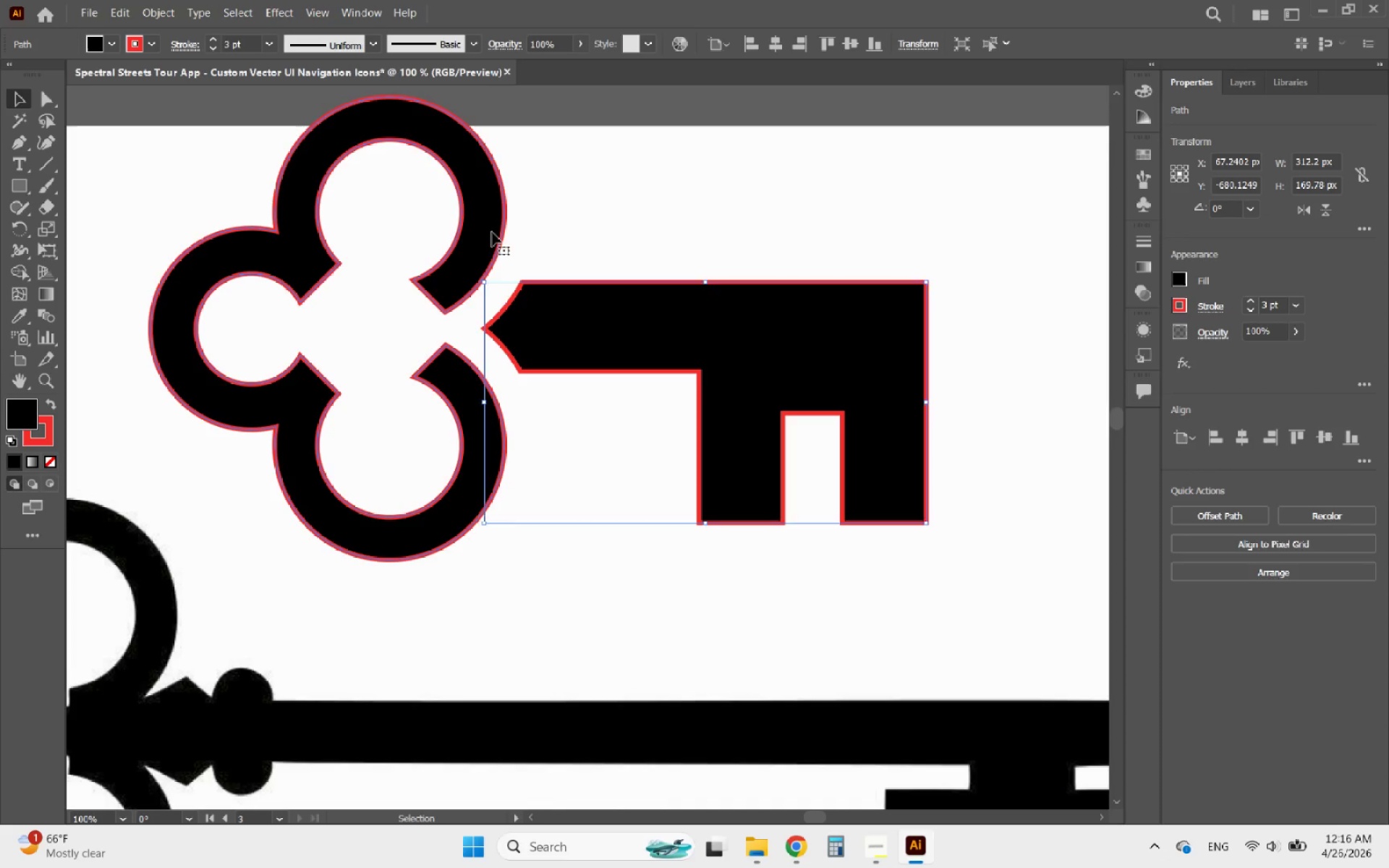 
hold_key(key=ShiftLeft, duration=0.69)
left_click([592, 310])
 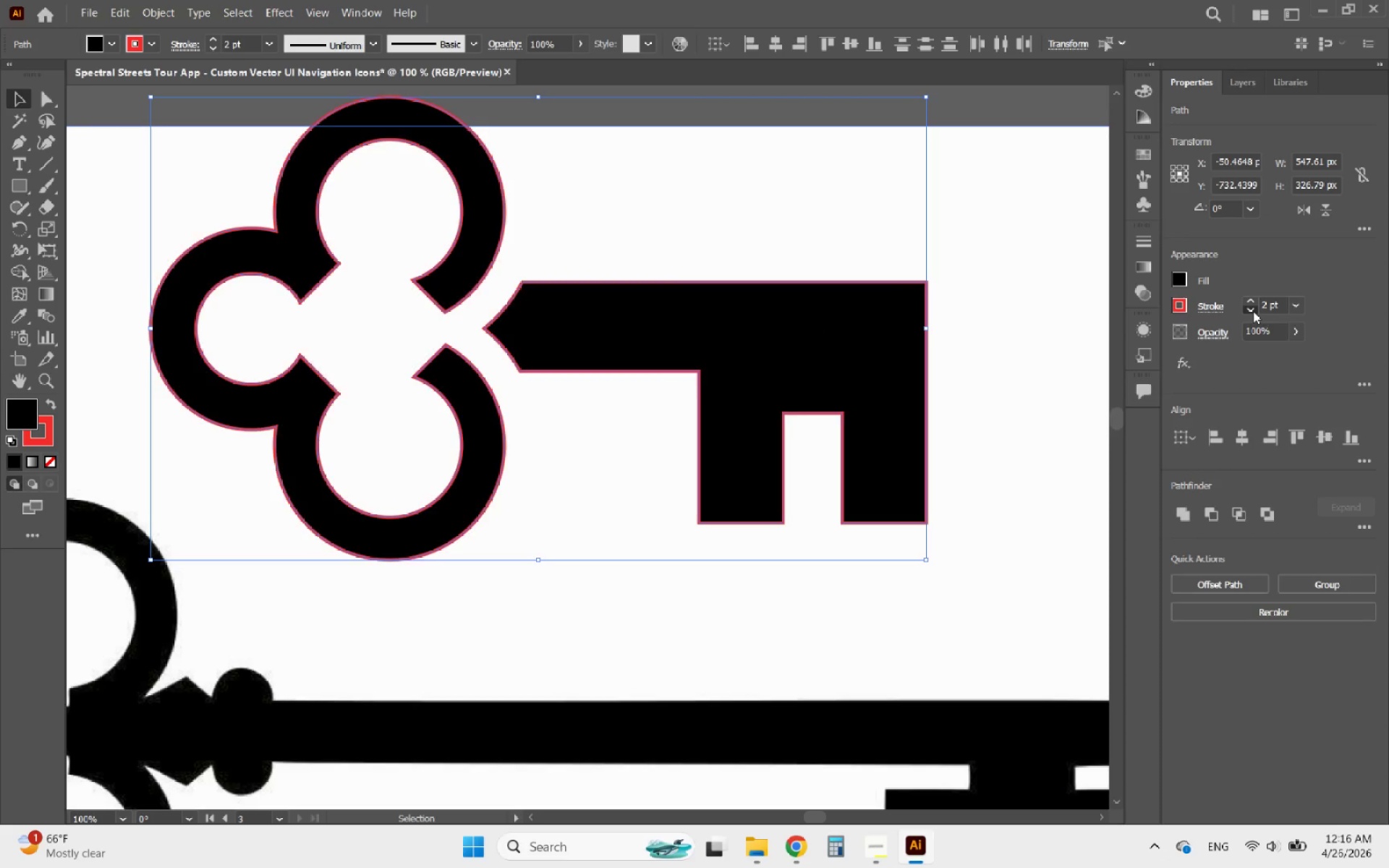 
left_click([1253, 311])
 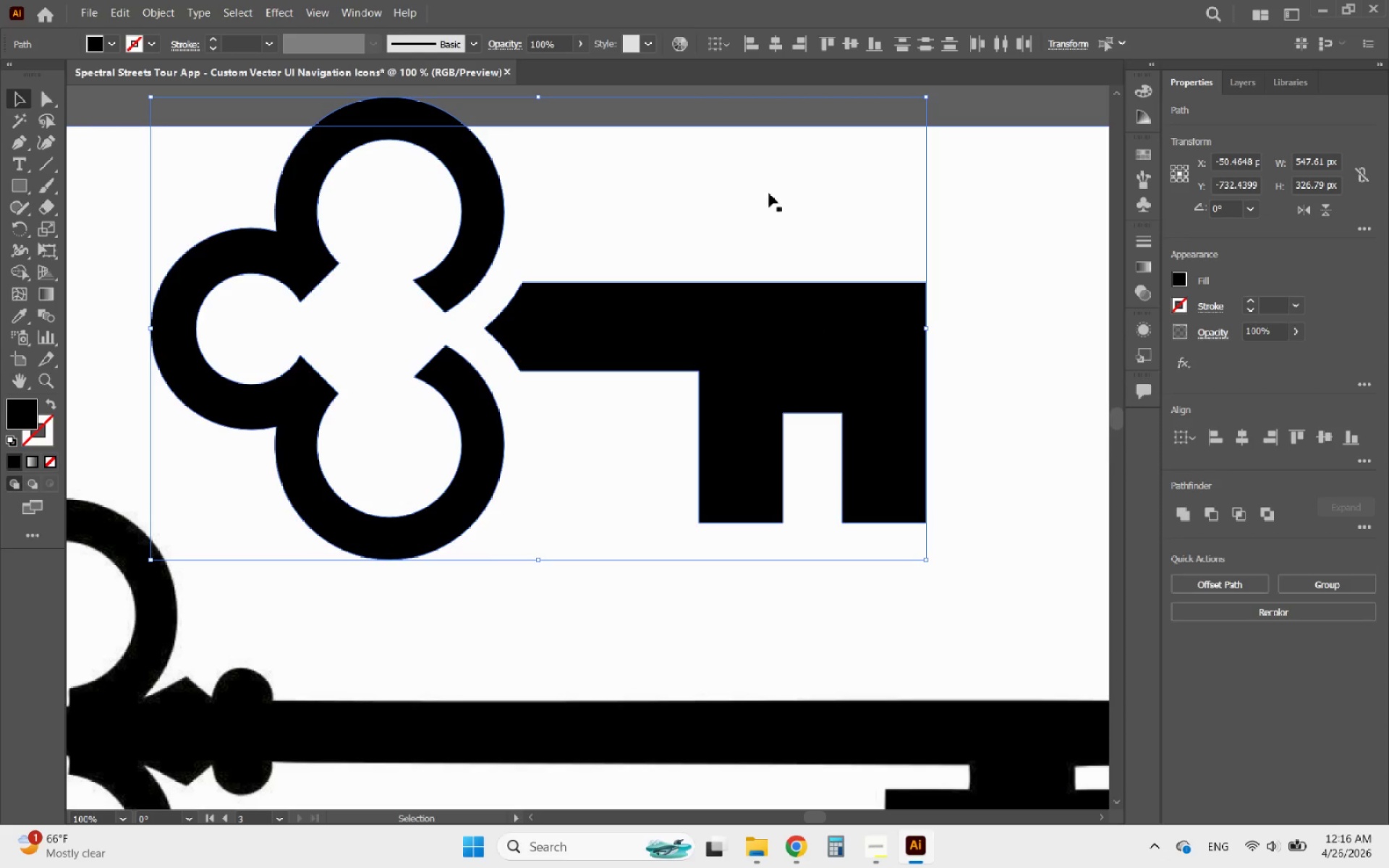 
left_click([752, 193])
 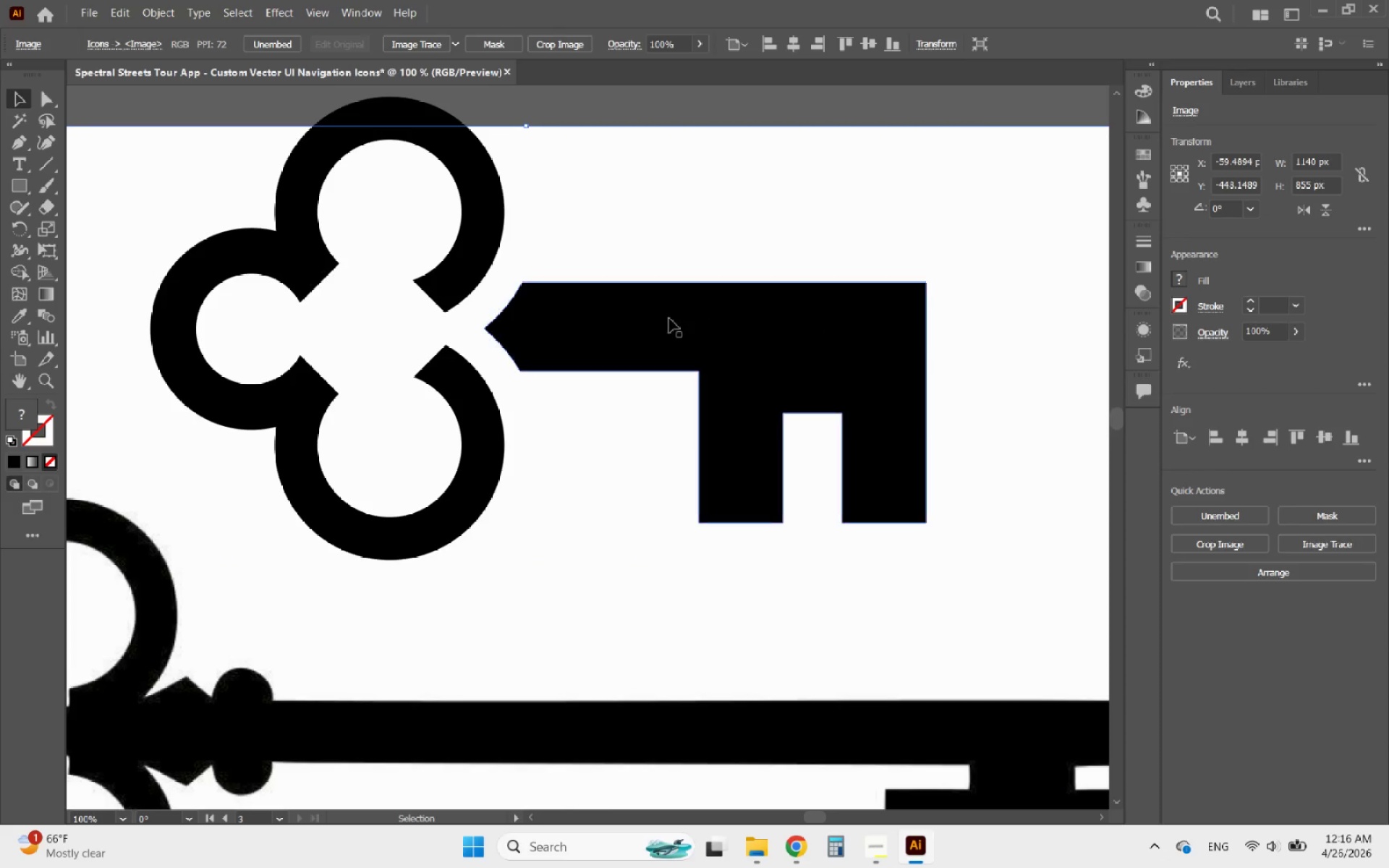 
left_click([669, 318])
 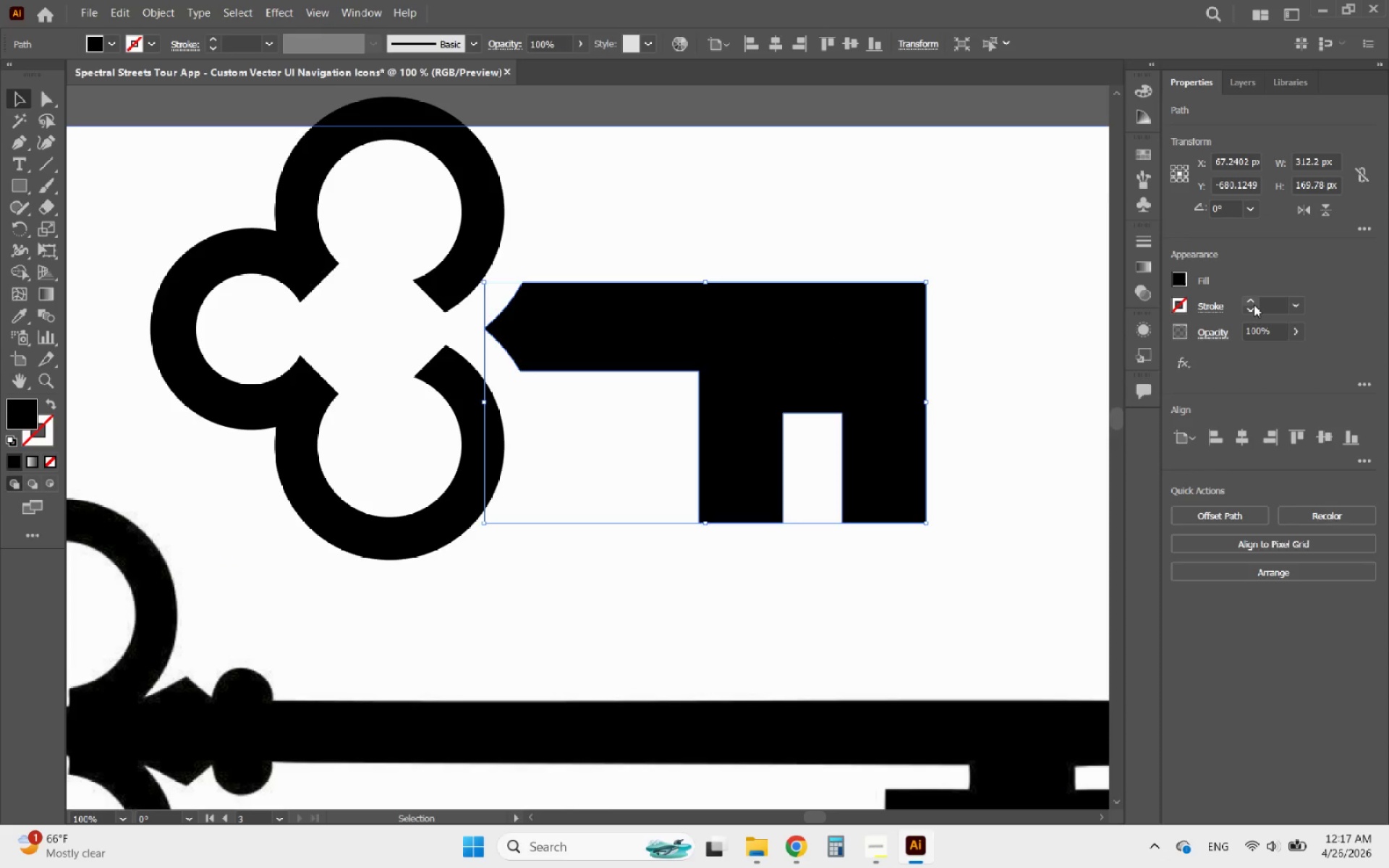 
wait(6.33)
 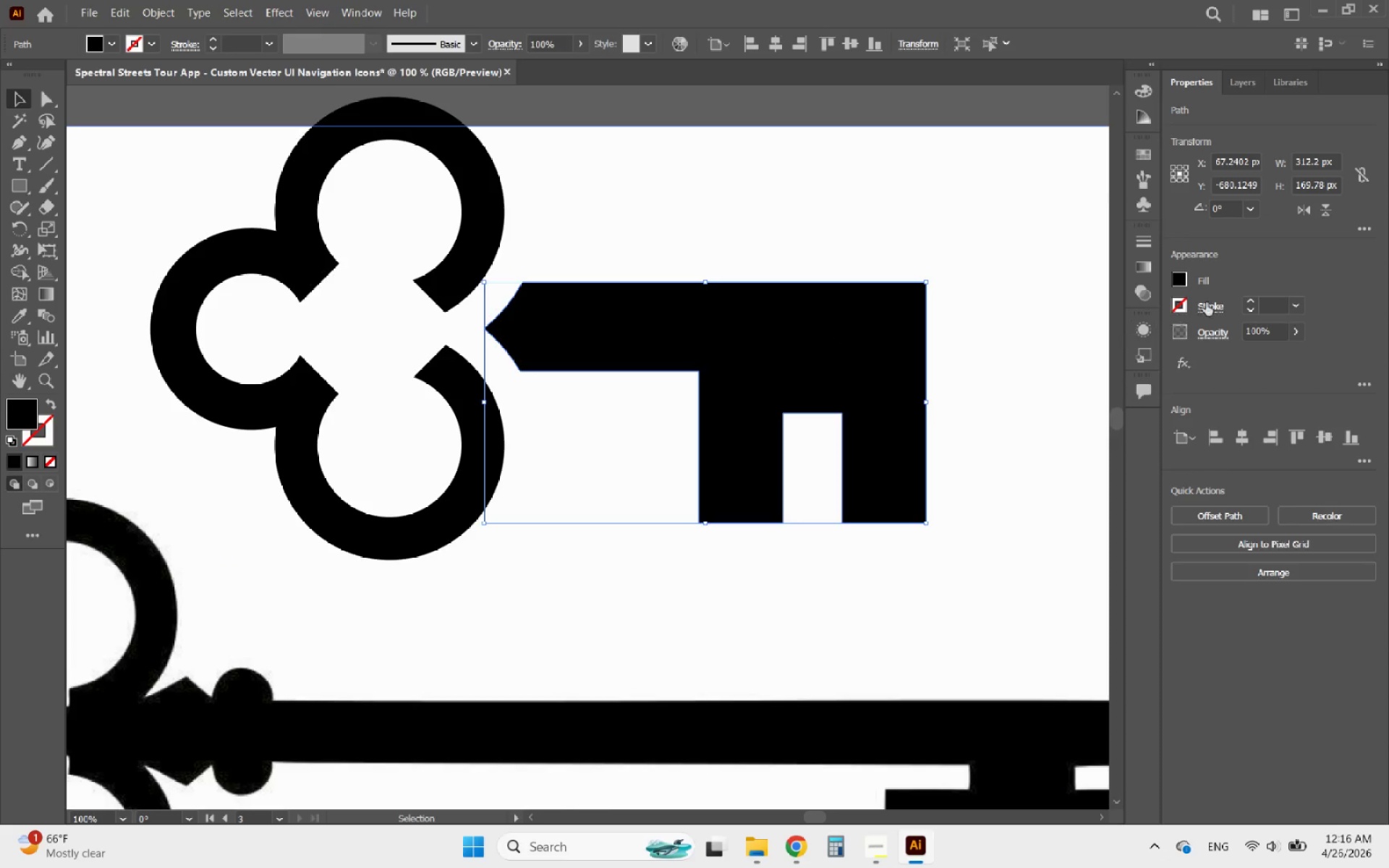 
left_click([1252, 301])
 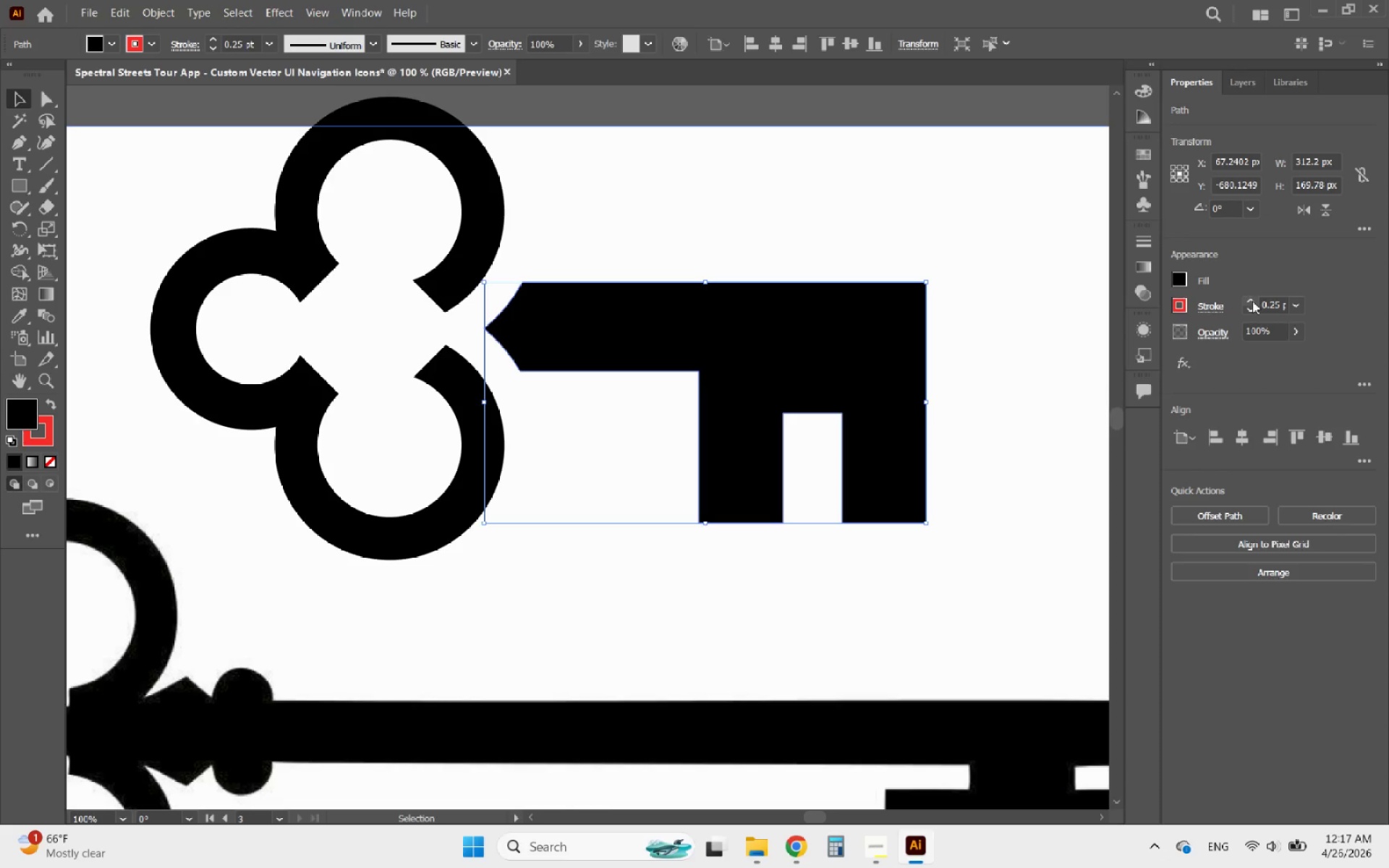 
left_click([1249, 311])
 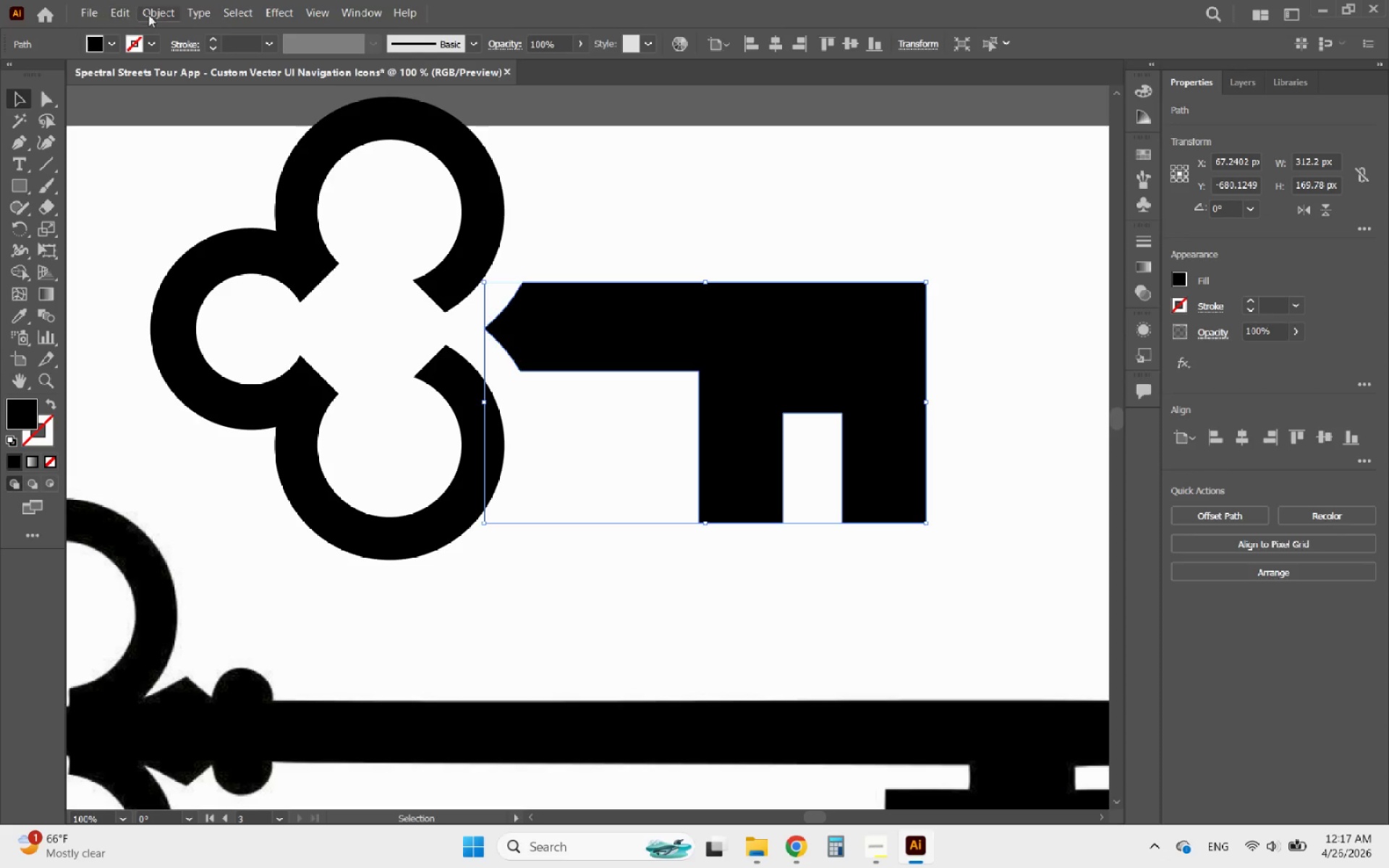 
left_click([166, 14])
 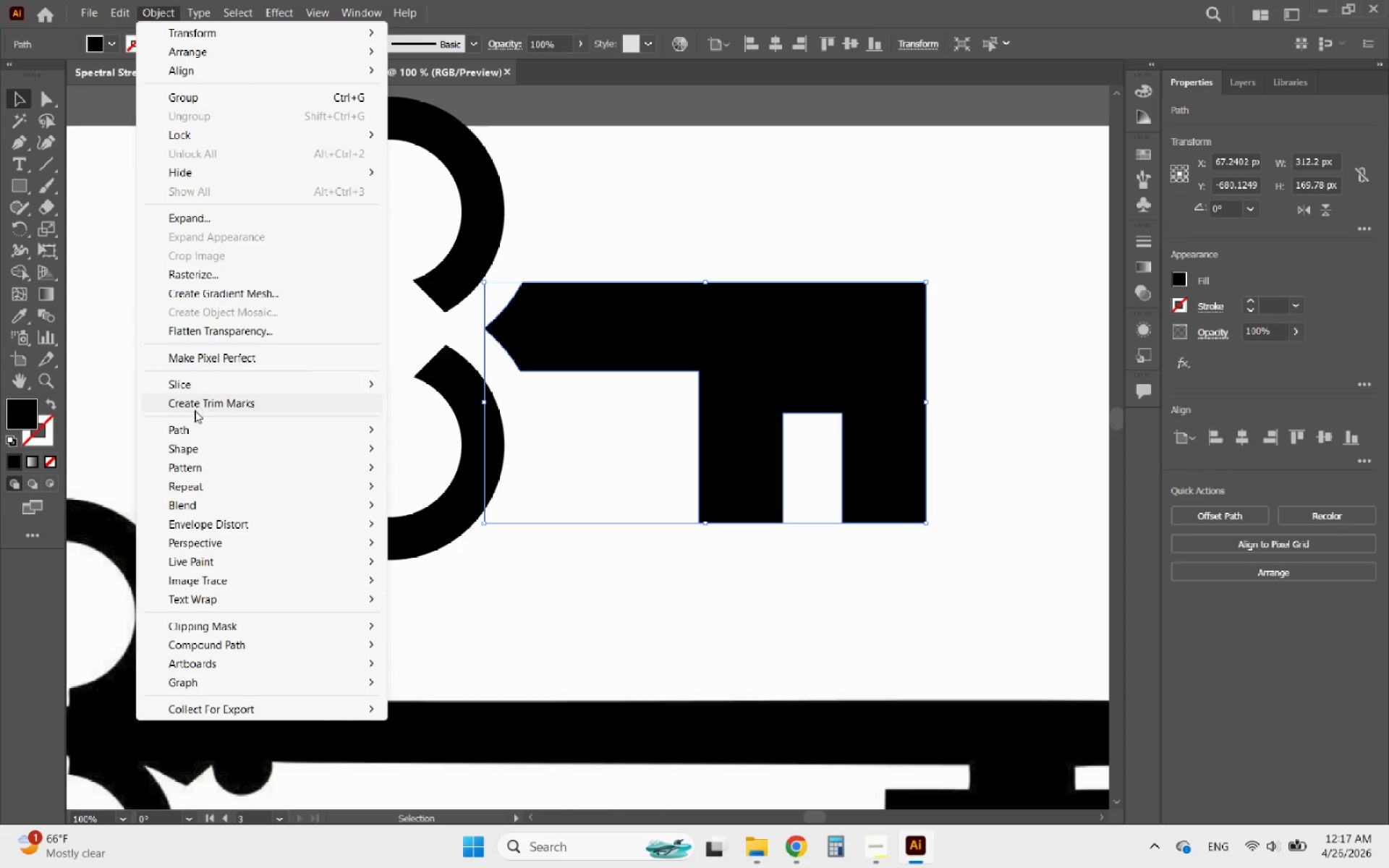 
left_click([195, 429])
 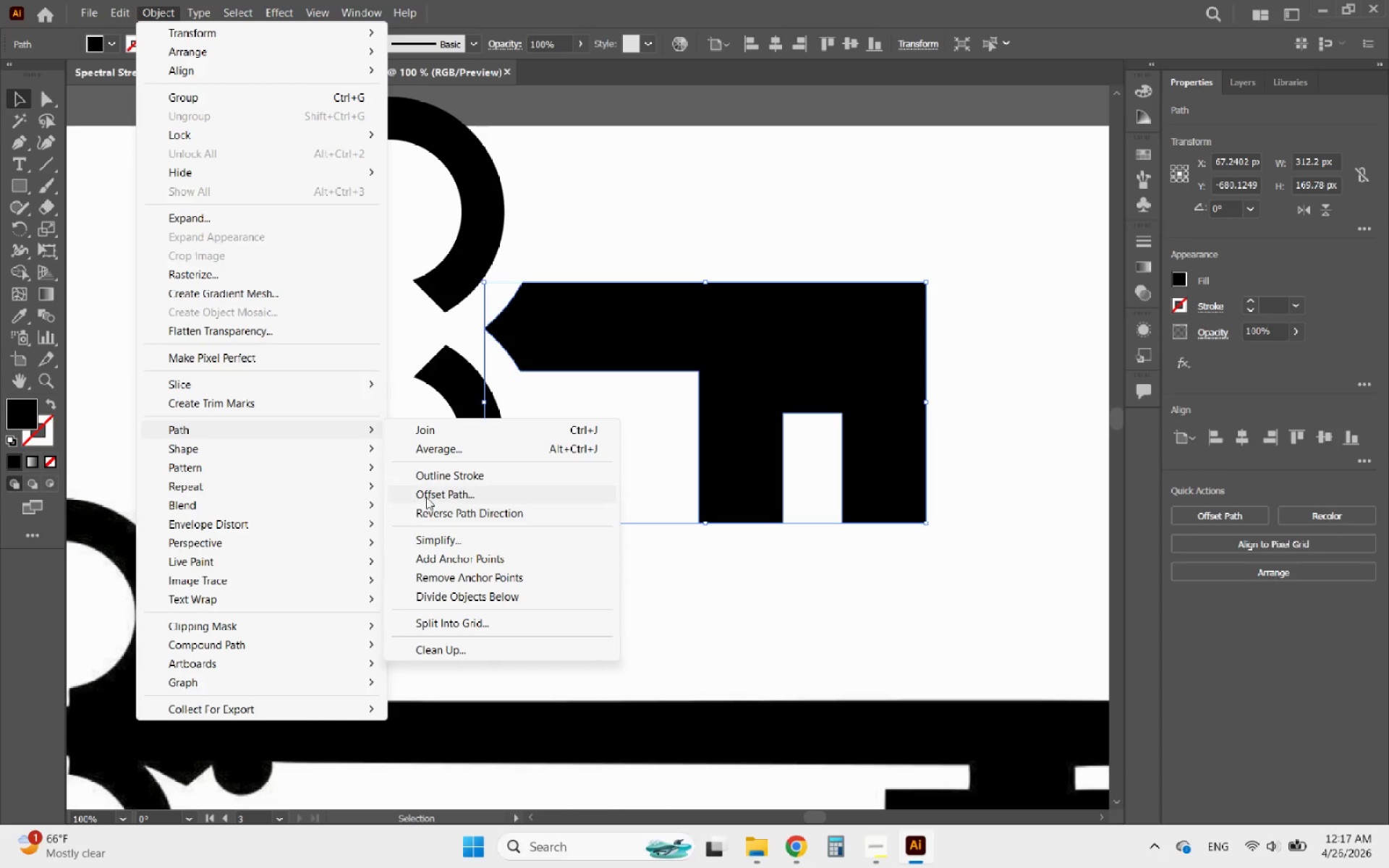 
left_click([440, 496])
 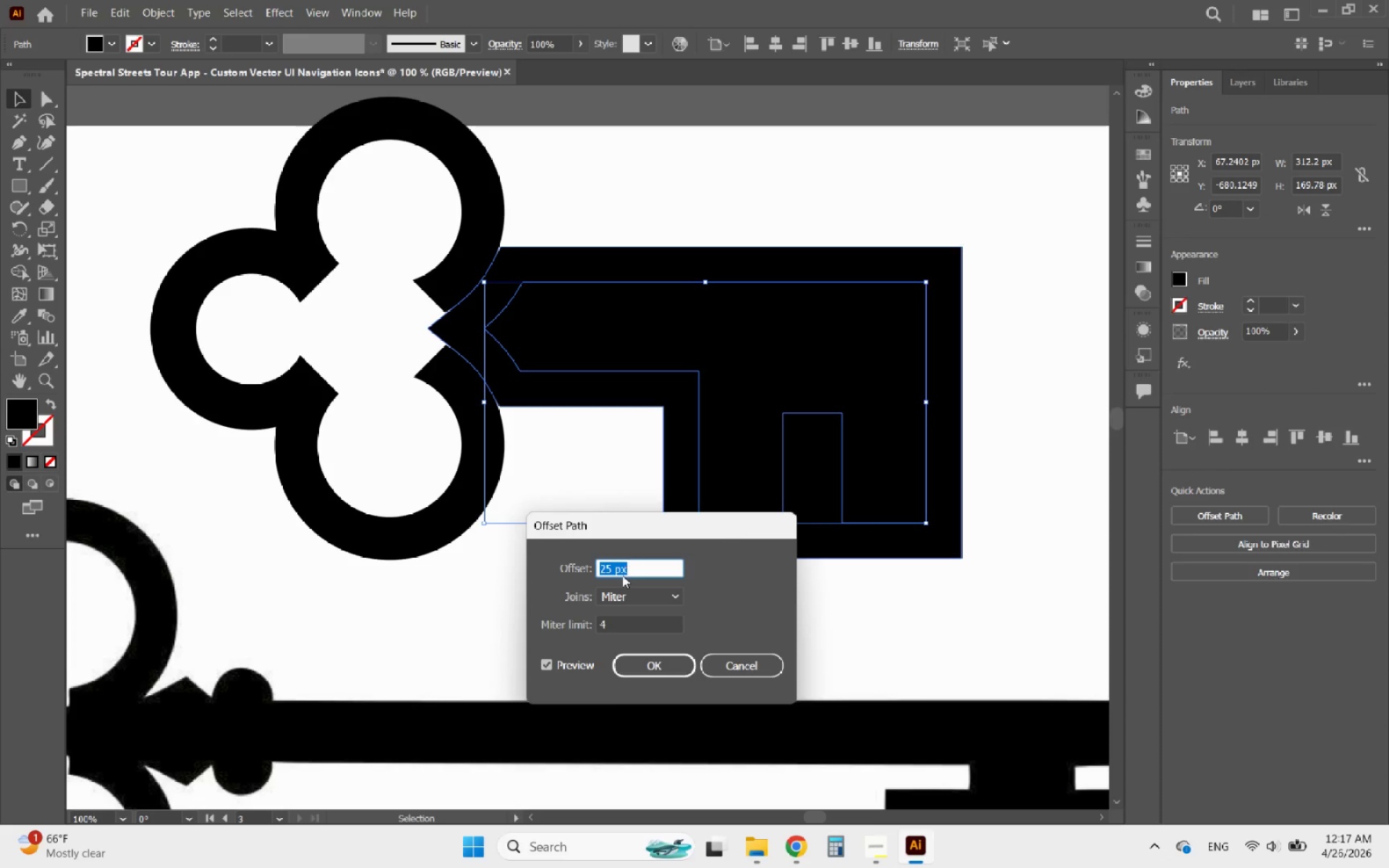 
scroll: coordinate [620, 574], scroll_direction: down, amount: 43.0
 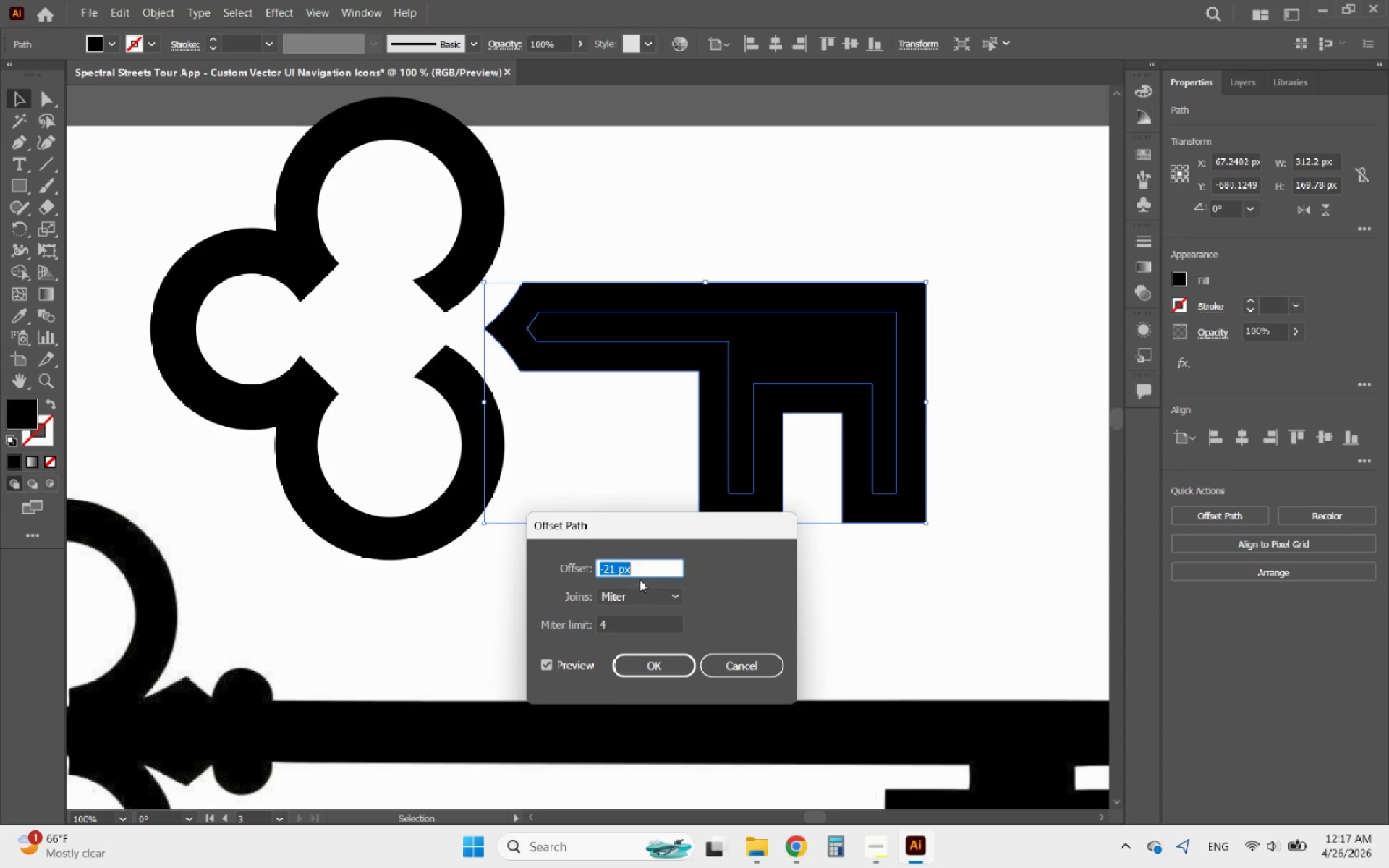 
scroll: coordinate [625, 568], scroll_direction: up, amount: 1.0
 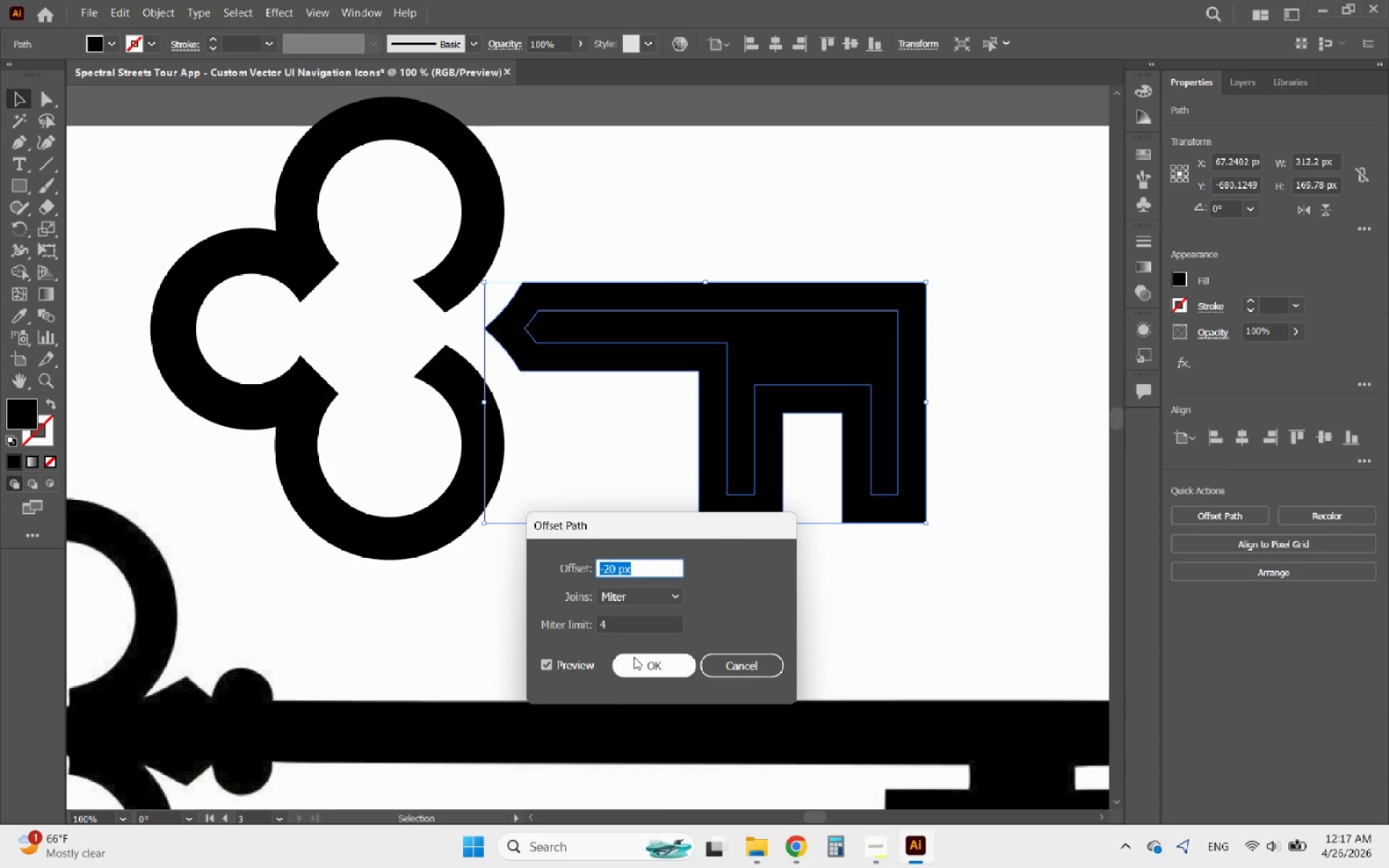 
left_click([637, 660])
 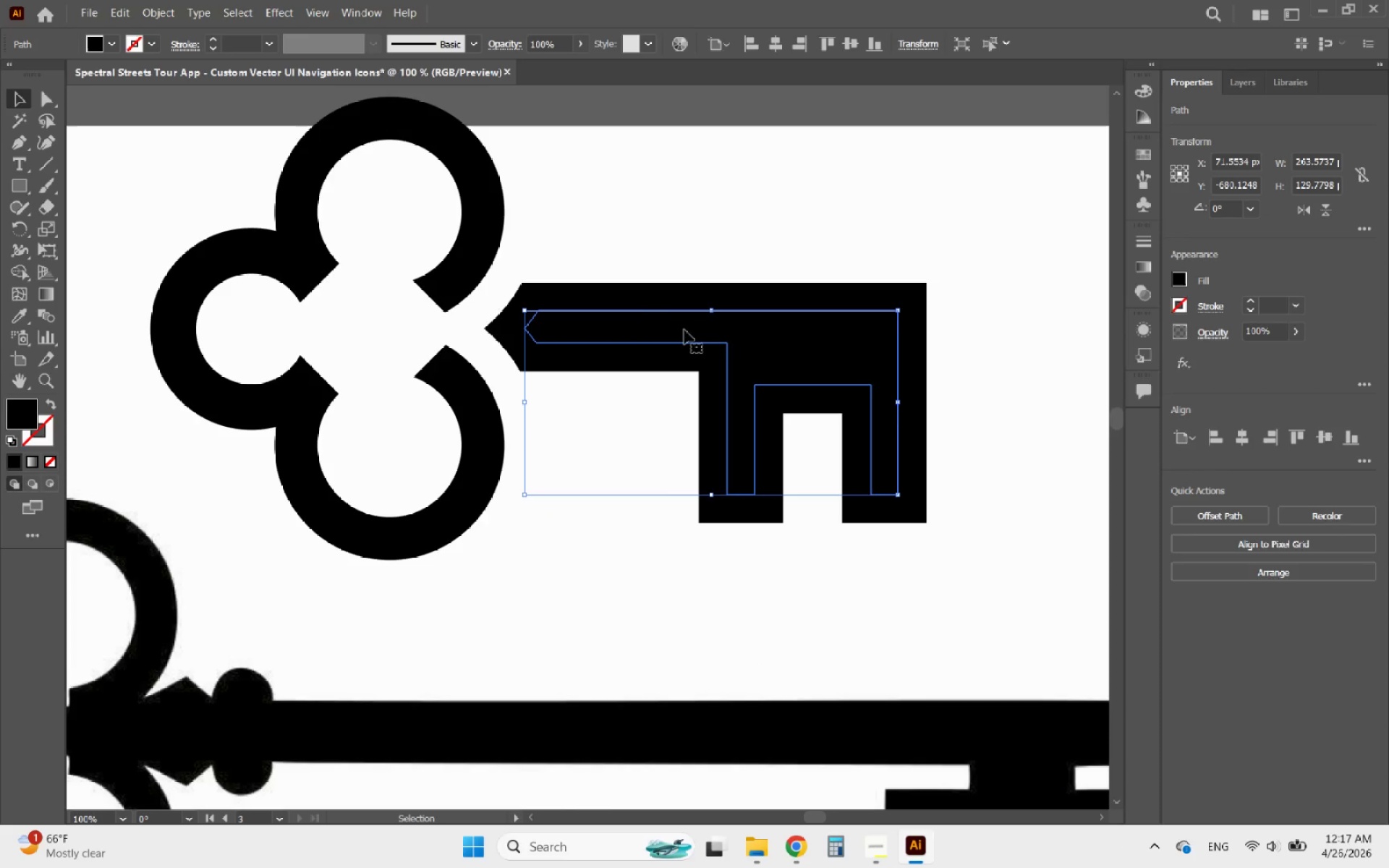 
hold_key(key=ShiftLeft, duration=0.62)
left_click([604, 296])
 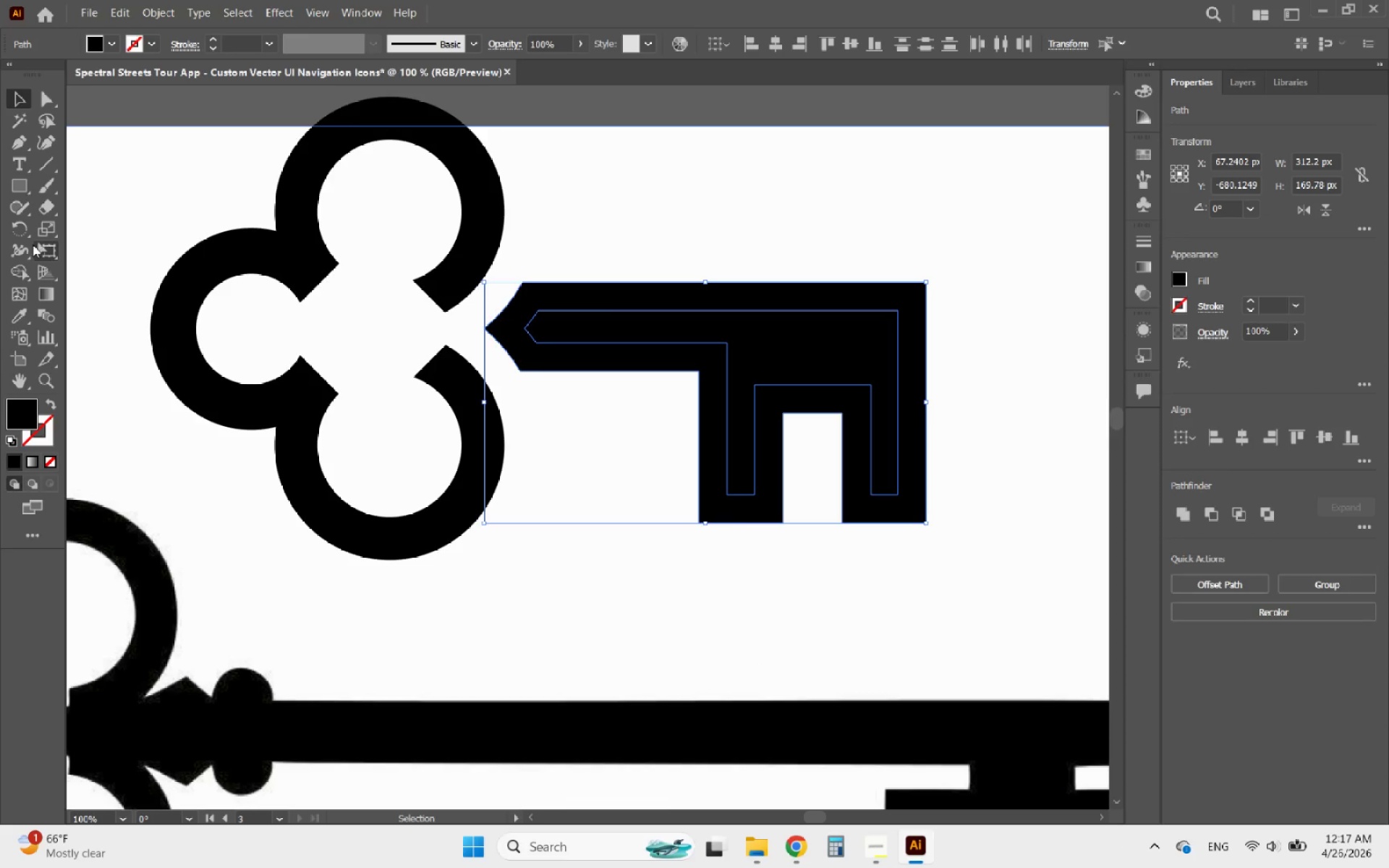 
left_click([17, 271])
 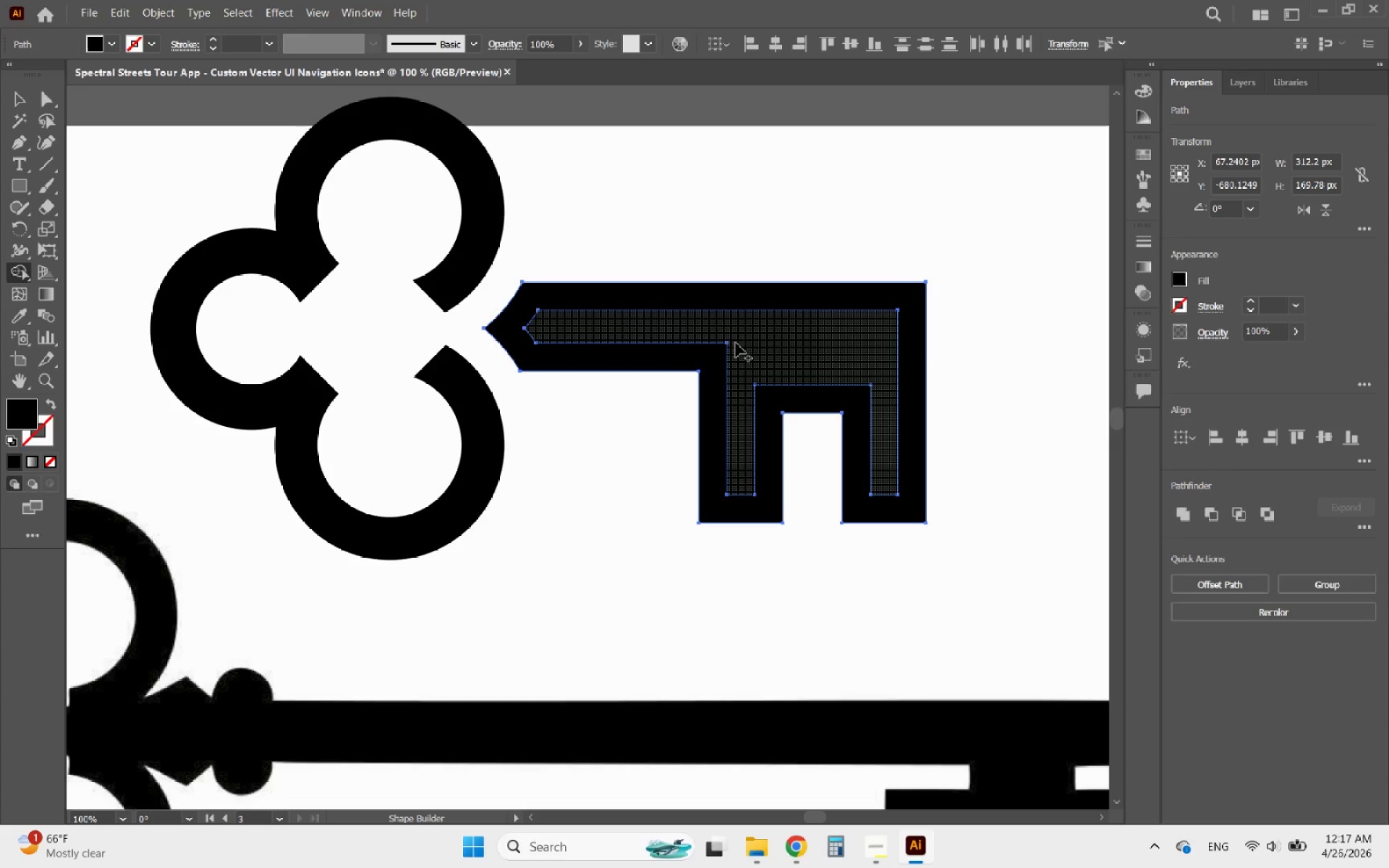 
left_click_drag(start_coordinate=[760, 331], to_coordinate=[811, 331])
 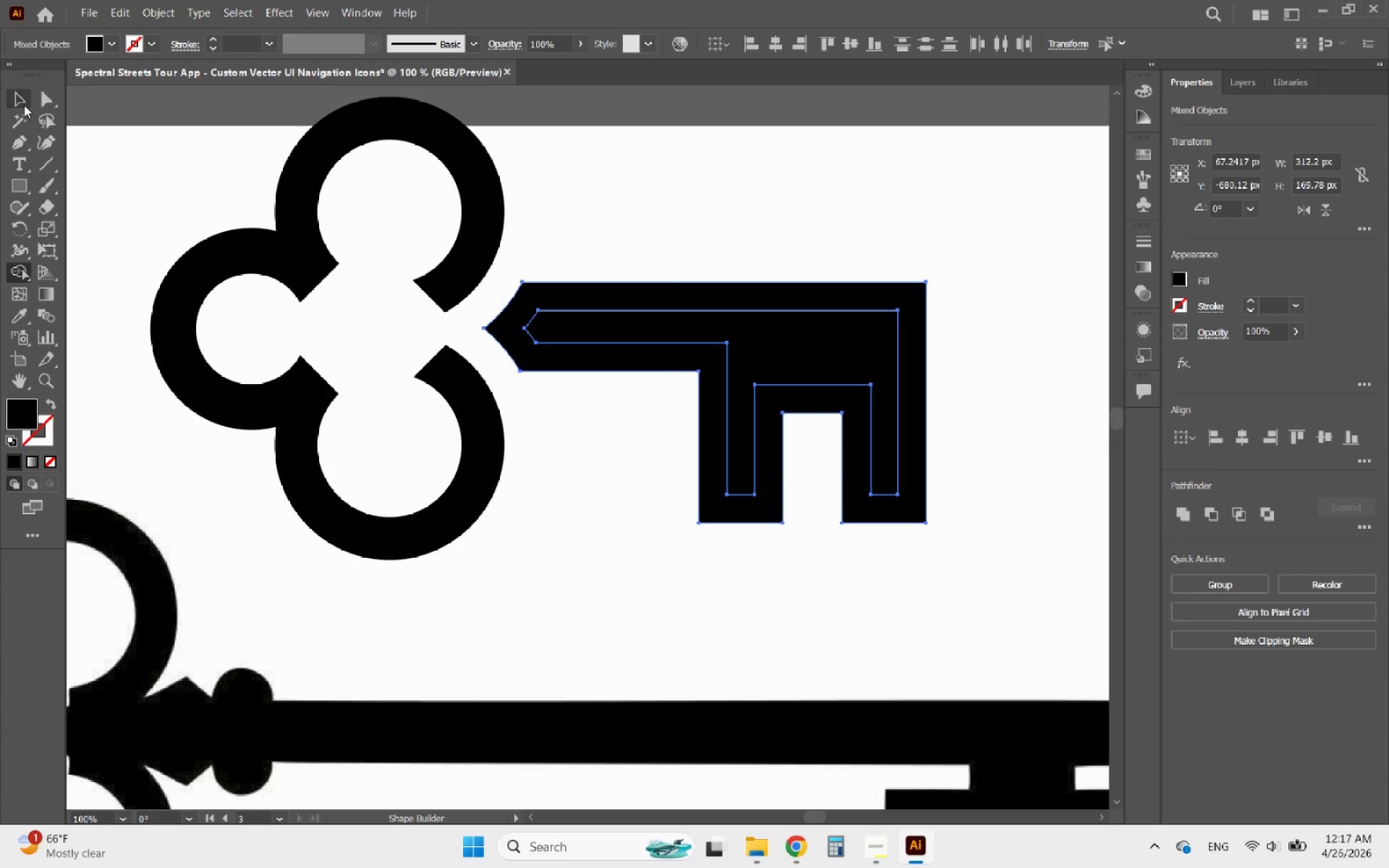 
left_click([20, 97])
 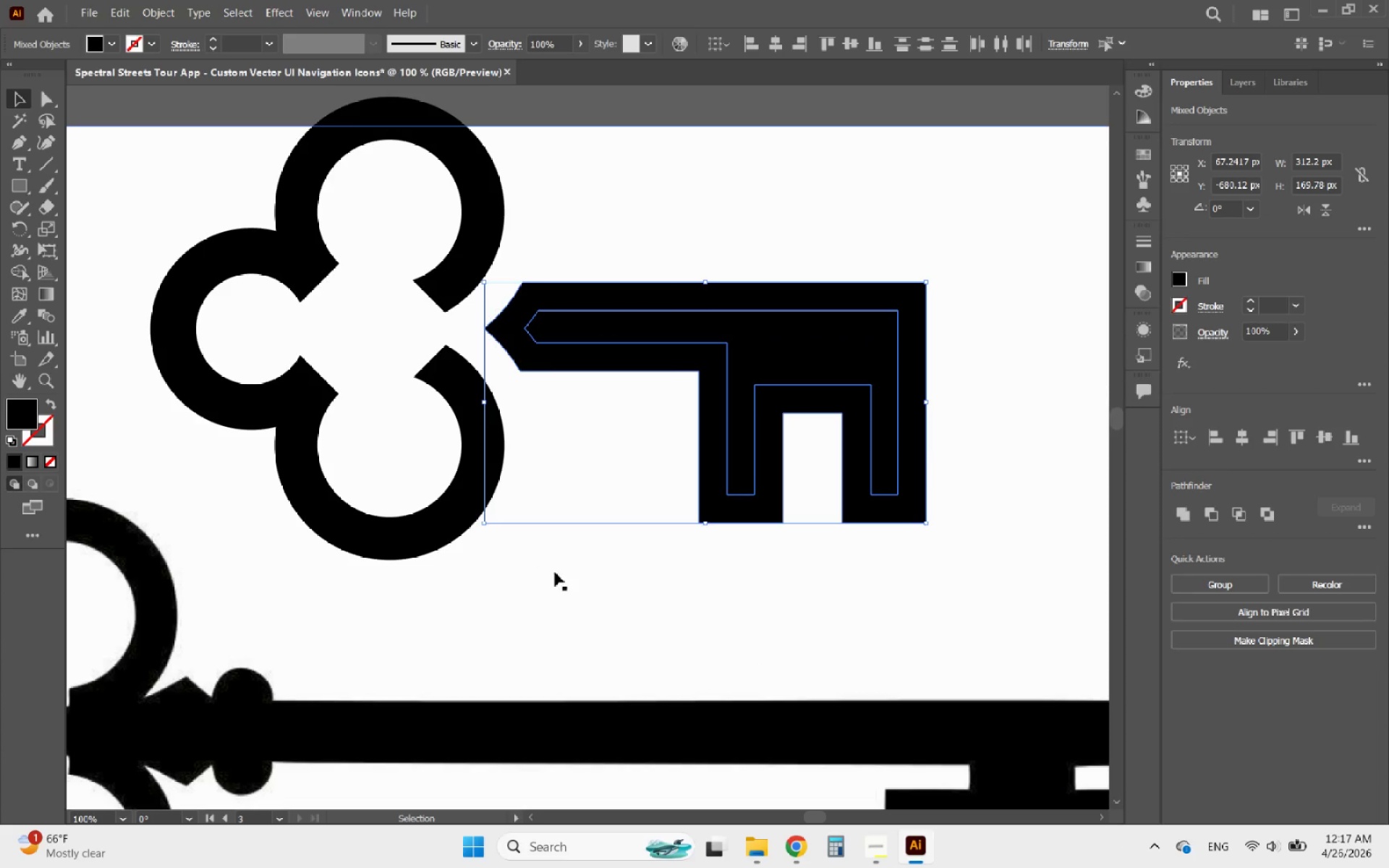 
left_click([549, 592])
 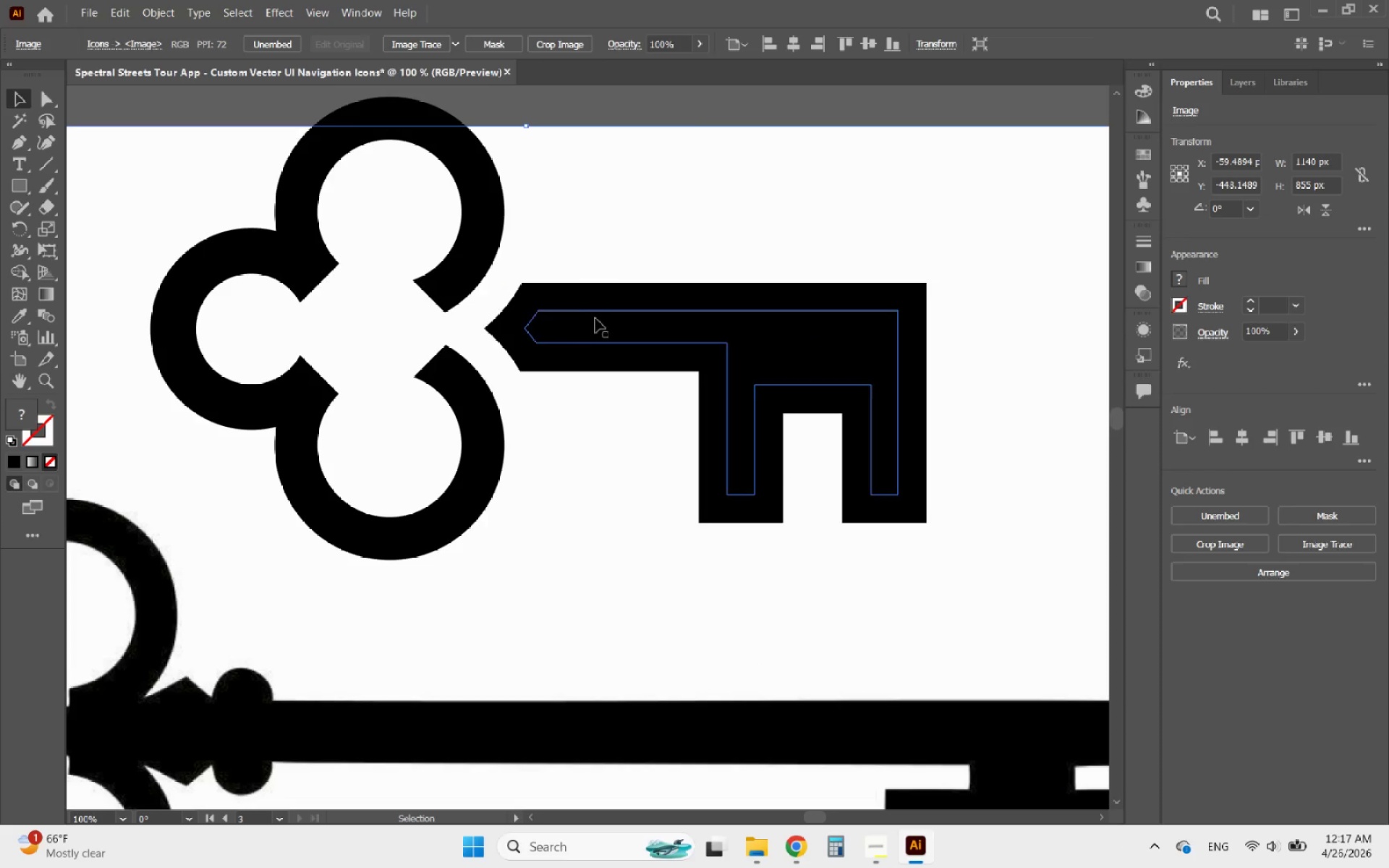 
left_click([596, 319])
 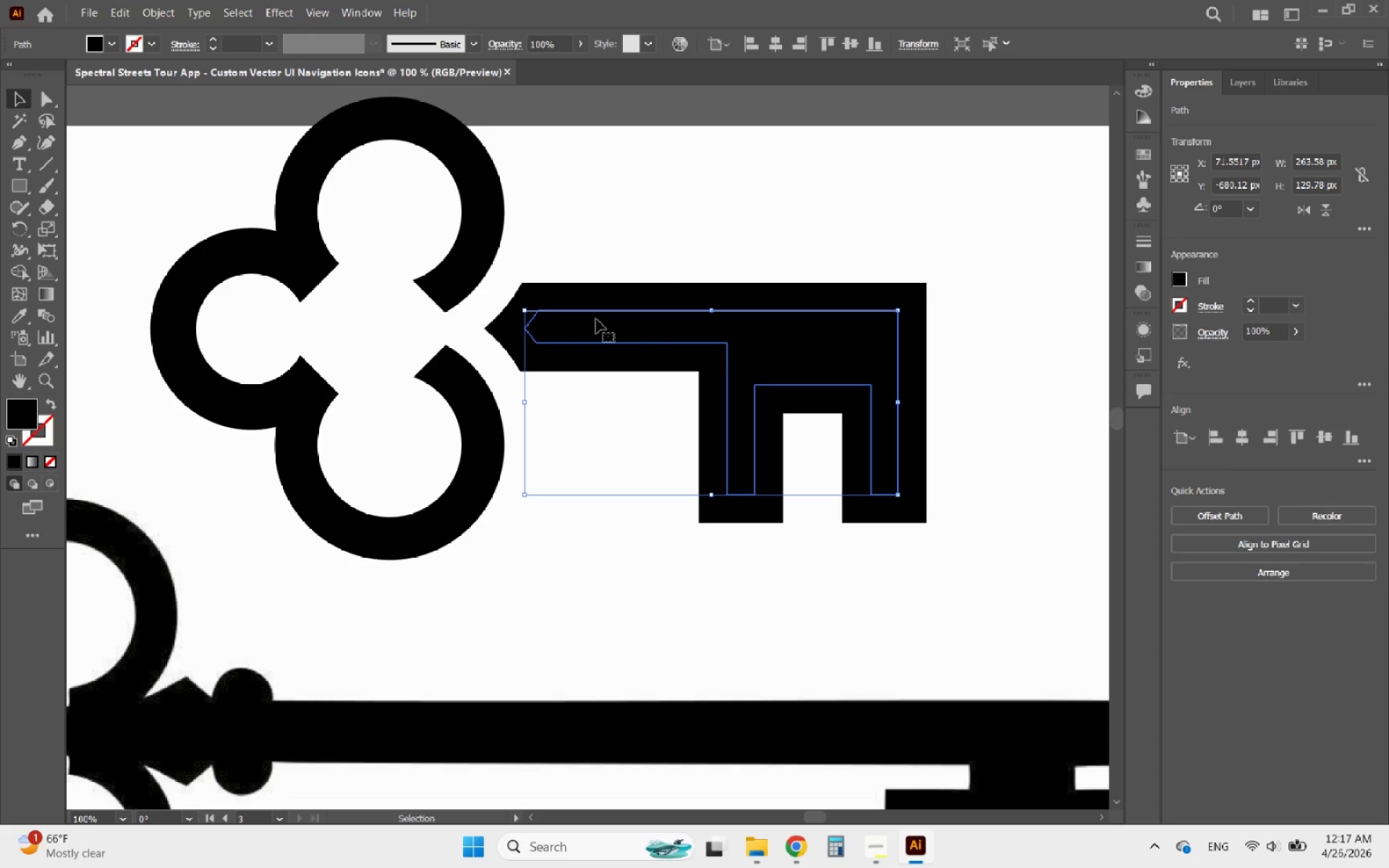 
hold_key(key=AltLeft, duration=0.8)
scroll: coordinate [596, 329], scroll_direction: down, amount: 5.0
 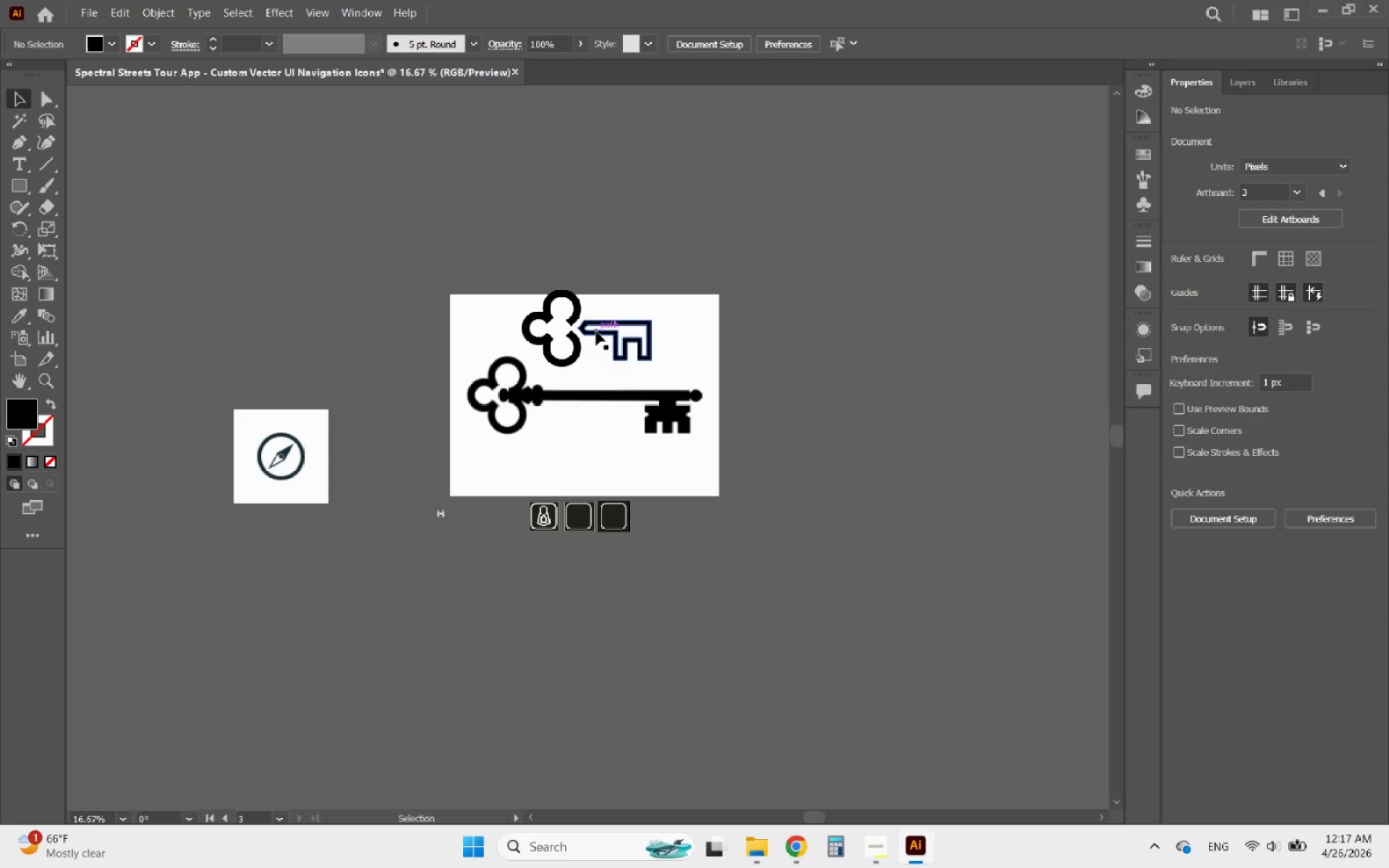 
hold_key(key=AltLeft, duration=3.33)
scroll: coordinate [596, 331], scroll_direction: up, amount: 2.0
 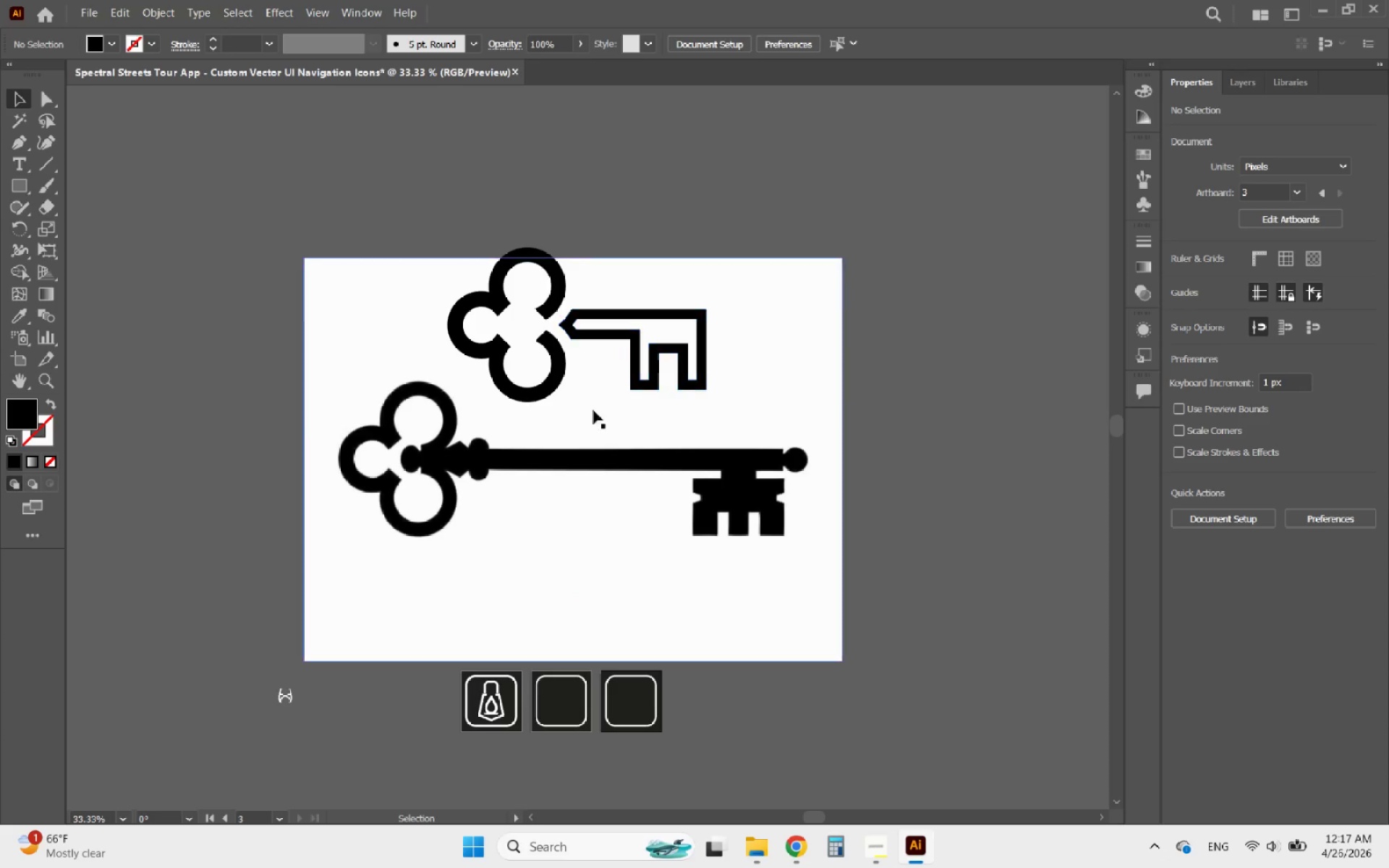 
hold_key(key=AltLeft, duration=5.2)
scroll: coordinate [828, 498], scroll_direction: up, amount: 1.0
 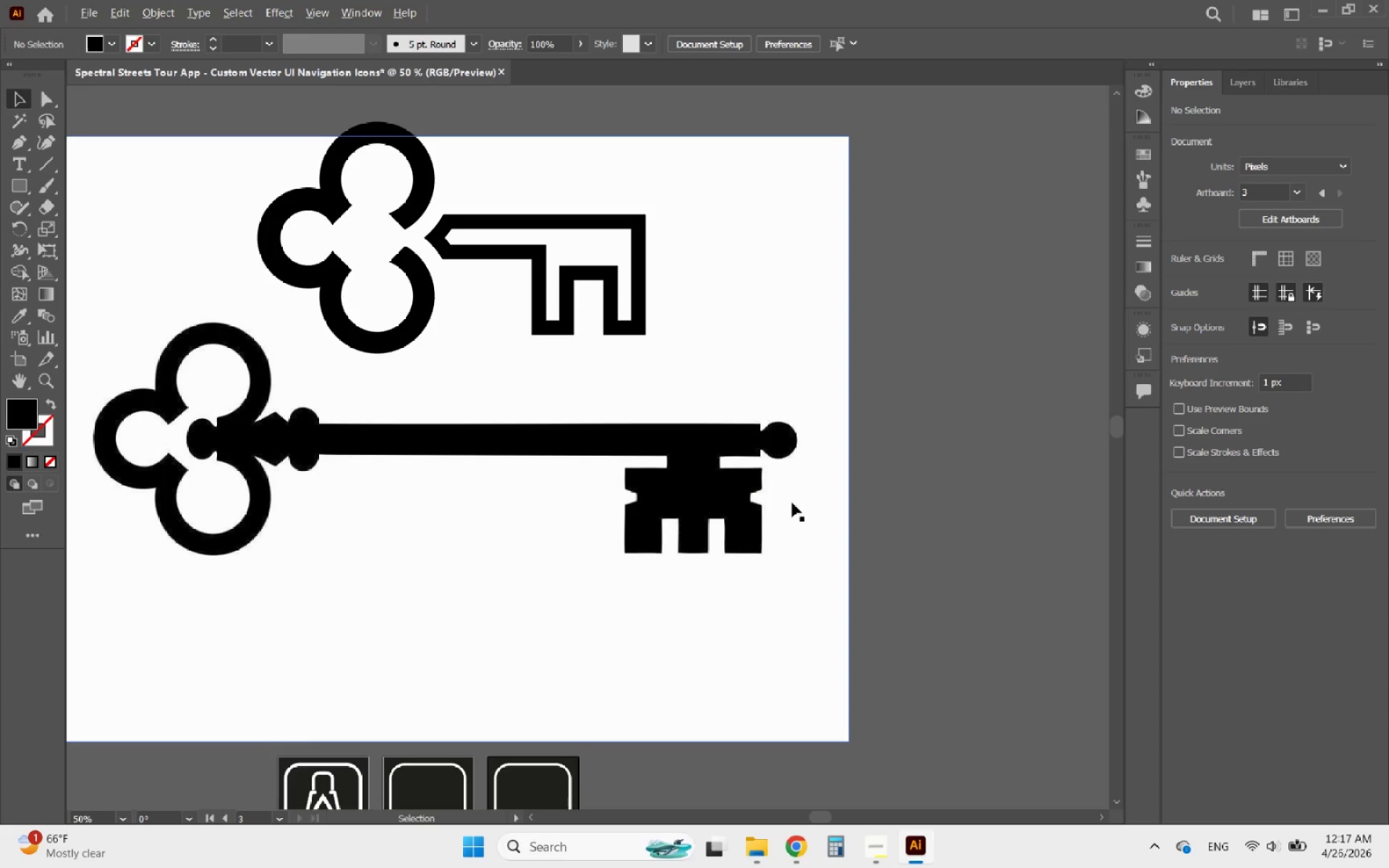 
scroll: coordinate [774, 535], scroll_direction: down, amount: 5.0
 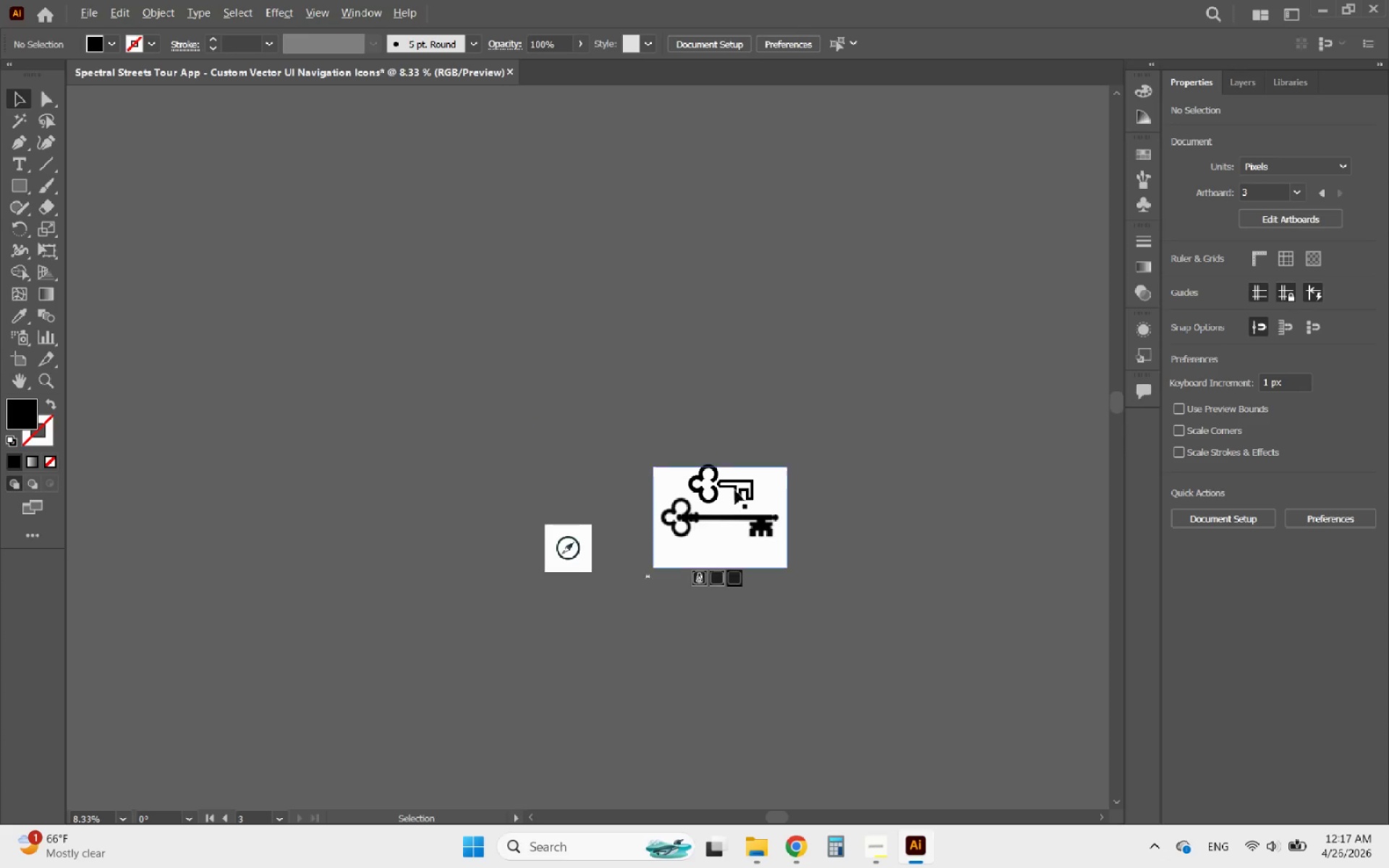 
scroll: coordinate [795, 527], scroll_direction: up, amount: 4.0
 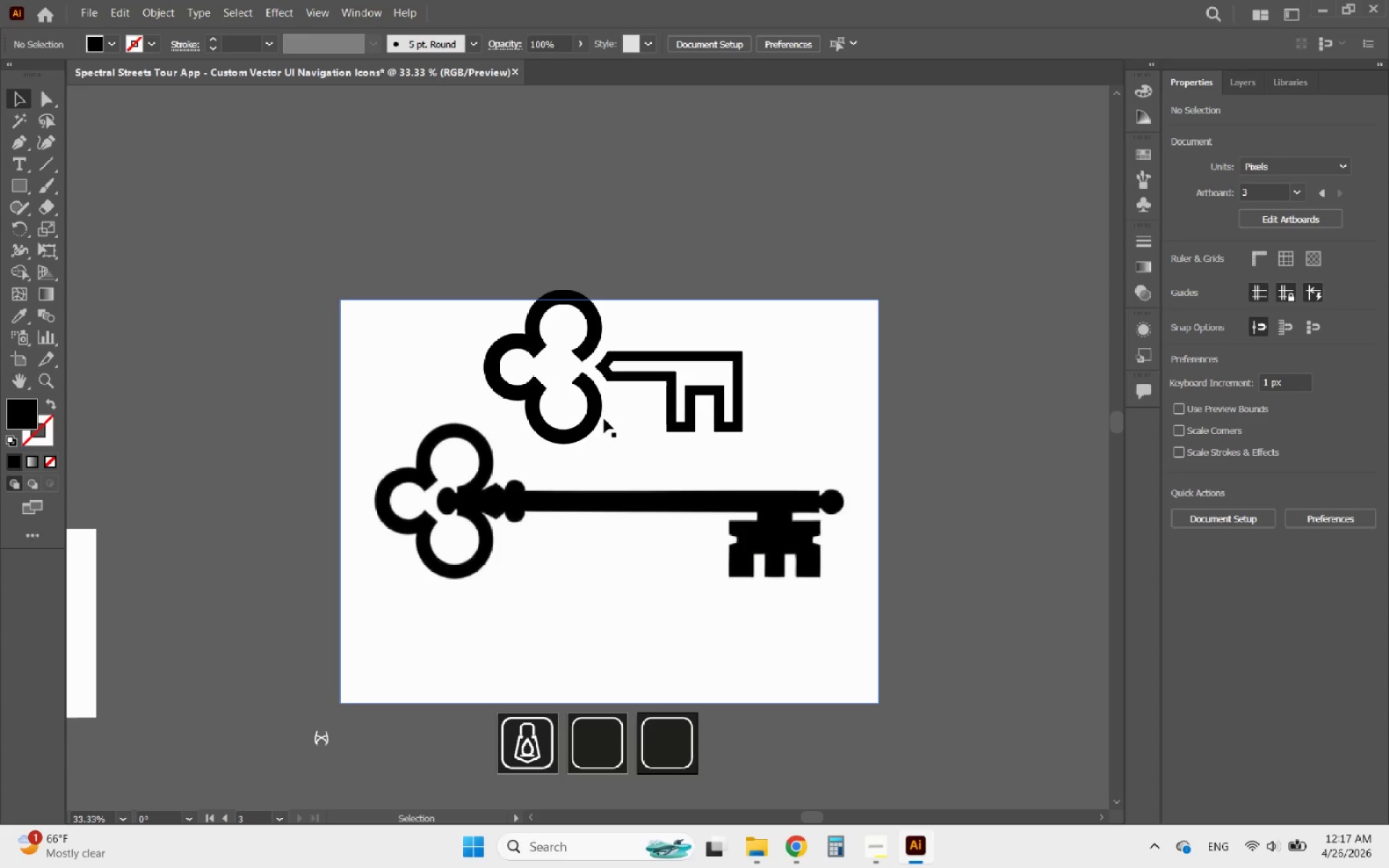 
left_click([595, 419])
 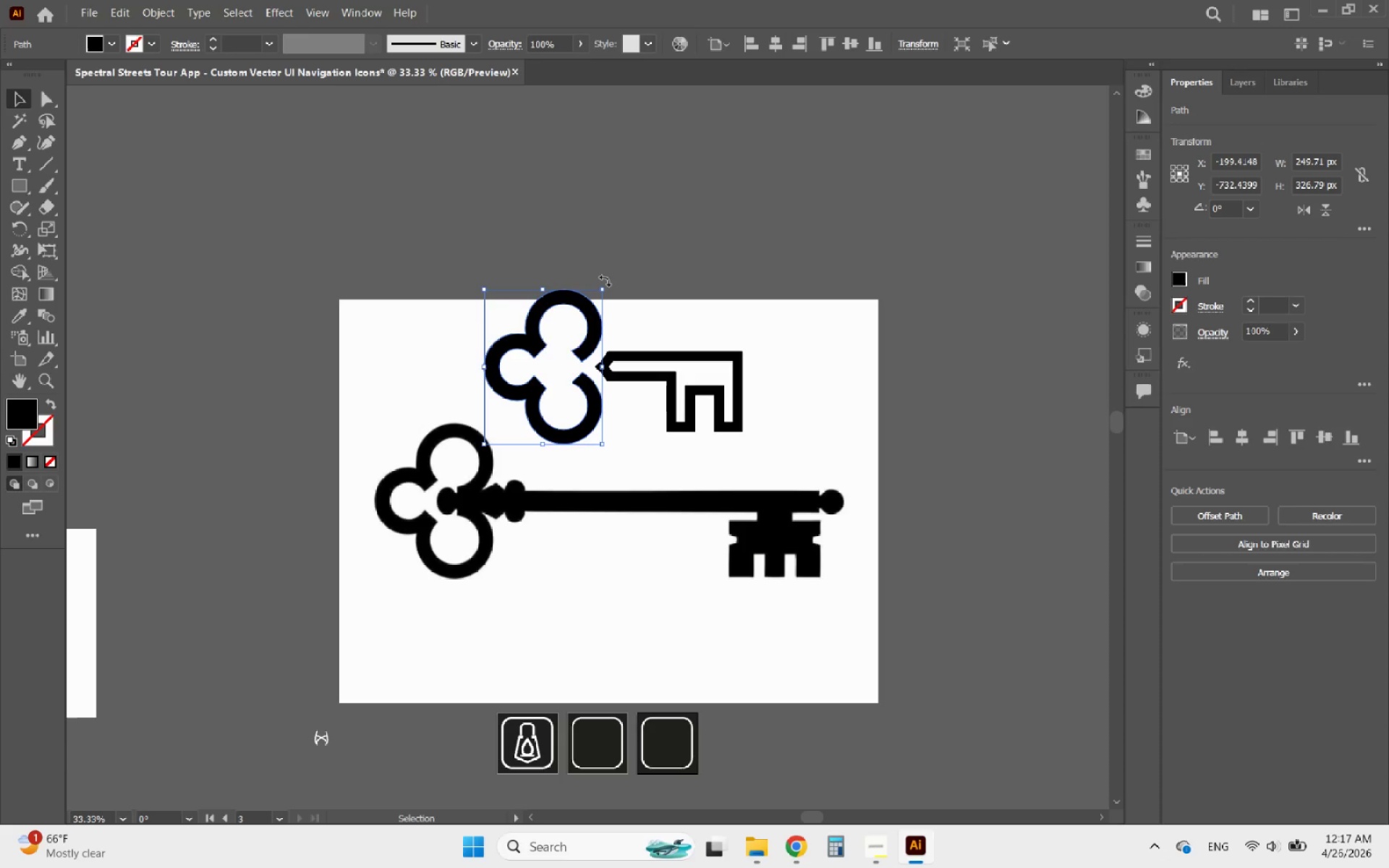 
left_click_drag(start_coordinate=[611, 284], to_coordinate=[630, 435])
 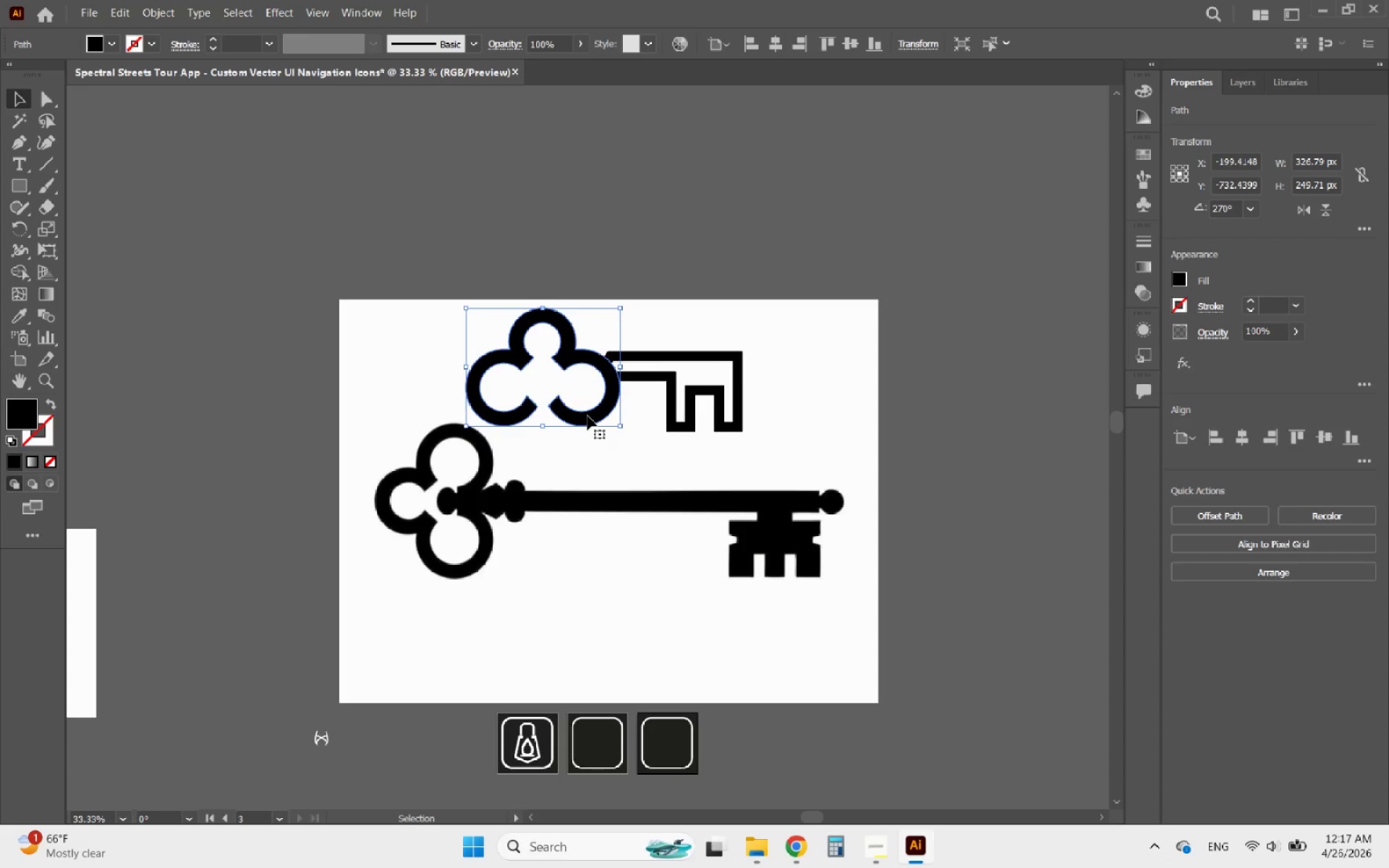 
hold_key(key=ShiftLeft, duration=0.67)
 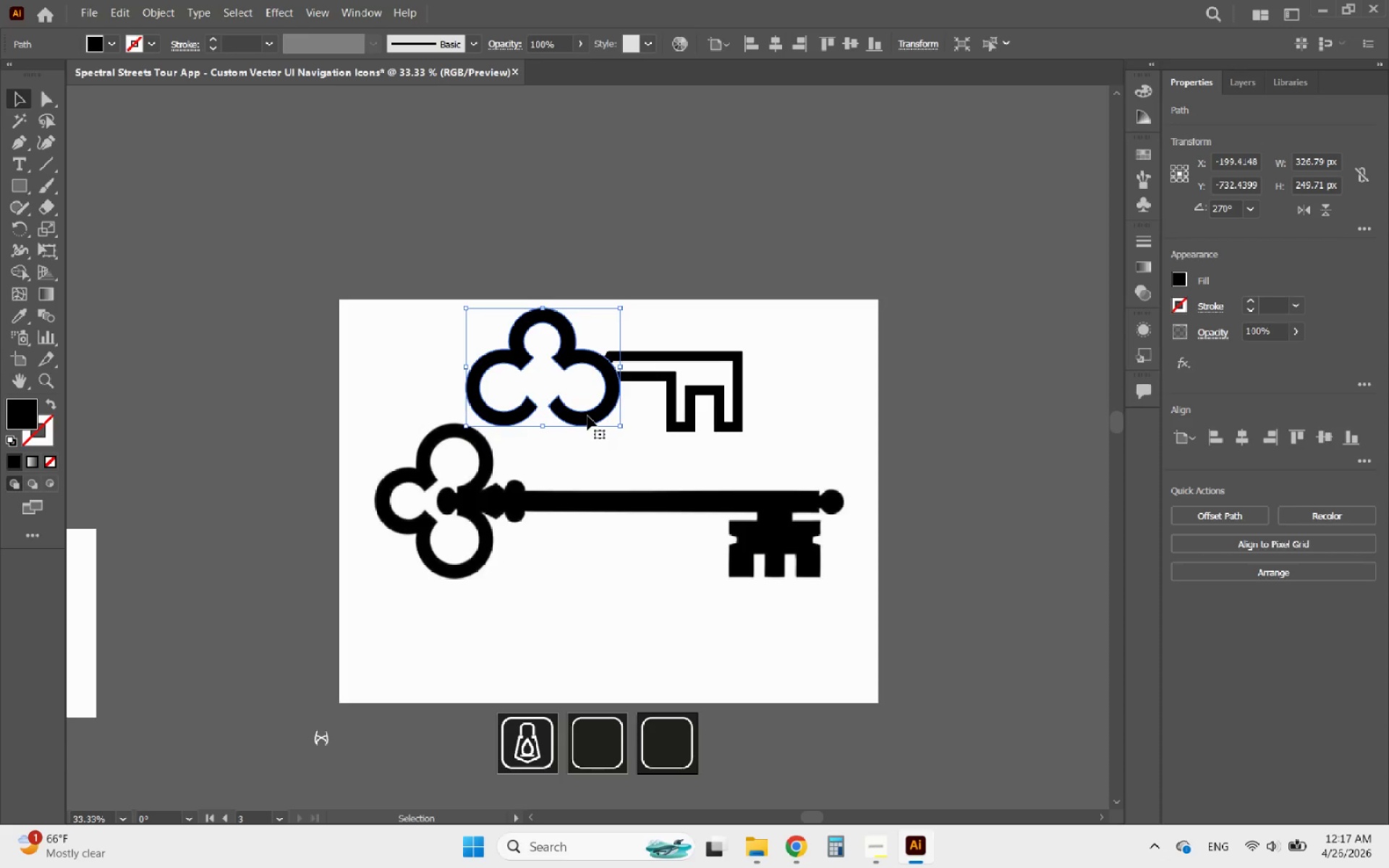 
left_click_drag(start_coordinate=[587, 416], to_coordinate=[675, 658])
 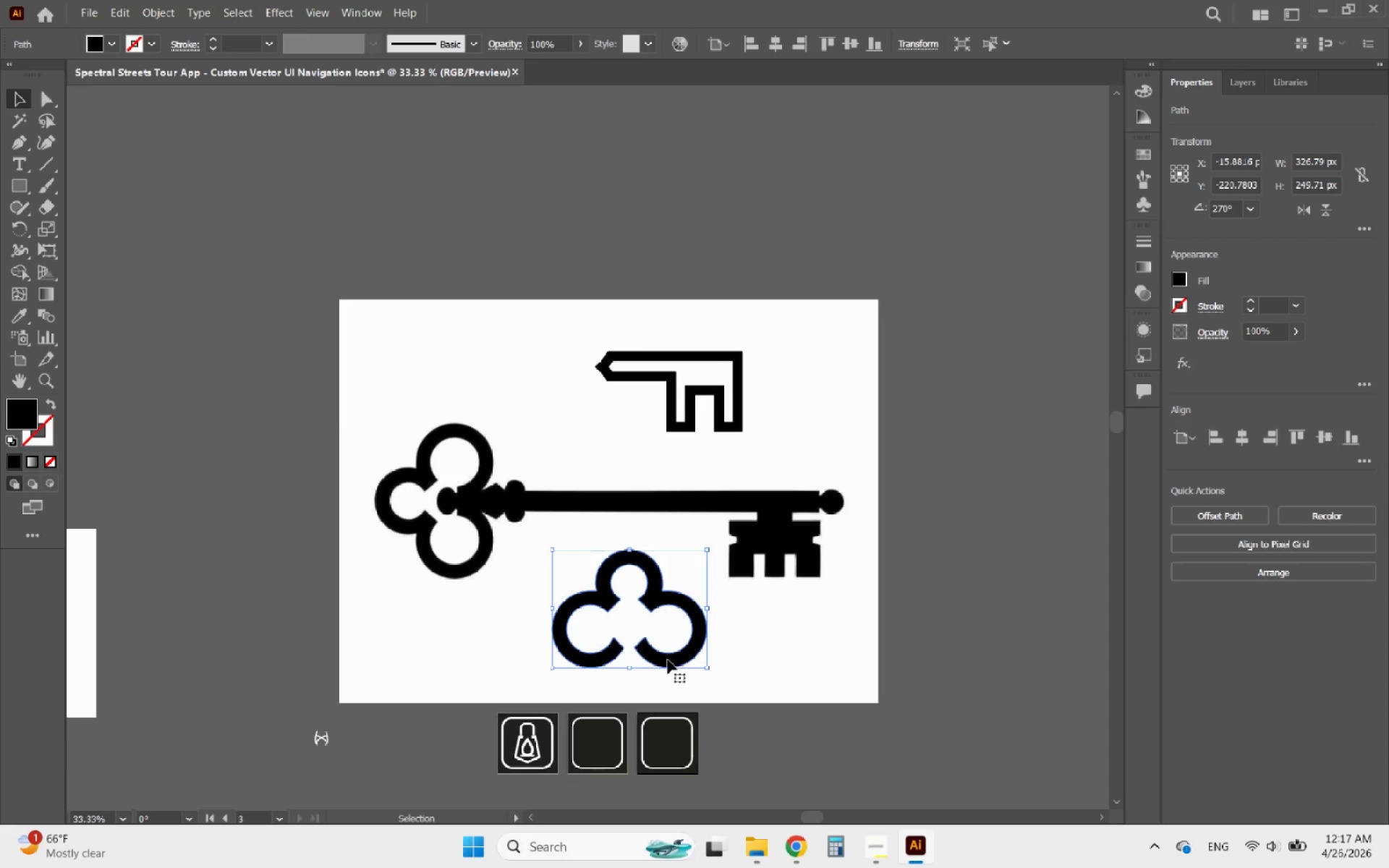 
hold_key(key=AltLeft, duration=1.7)
scroll: coordinate [641, 597], scroll_direction: down, amount: 1.0
 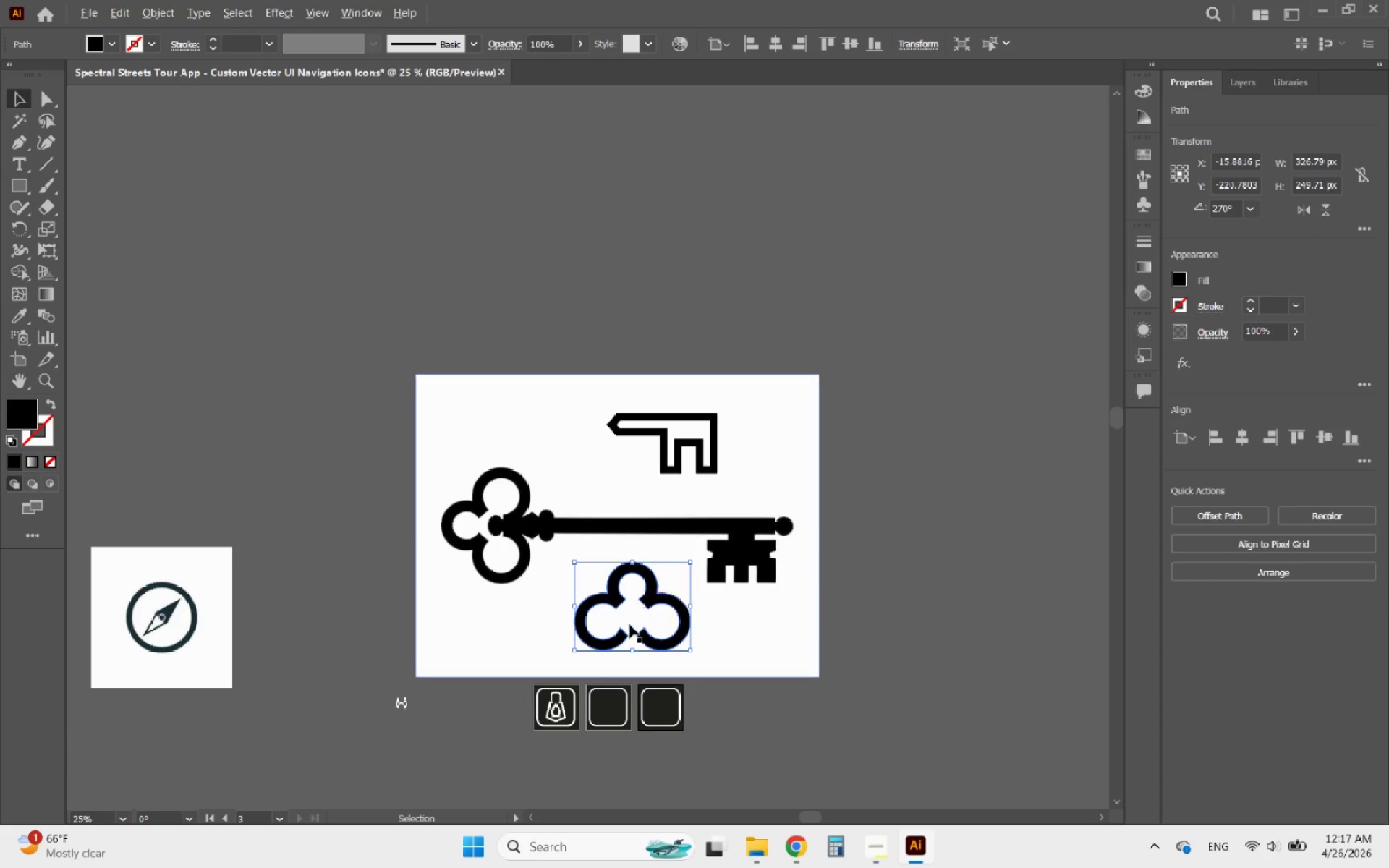 
scroll: coordinate [626, 647], scroll_direction: up, amount: 3.0
 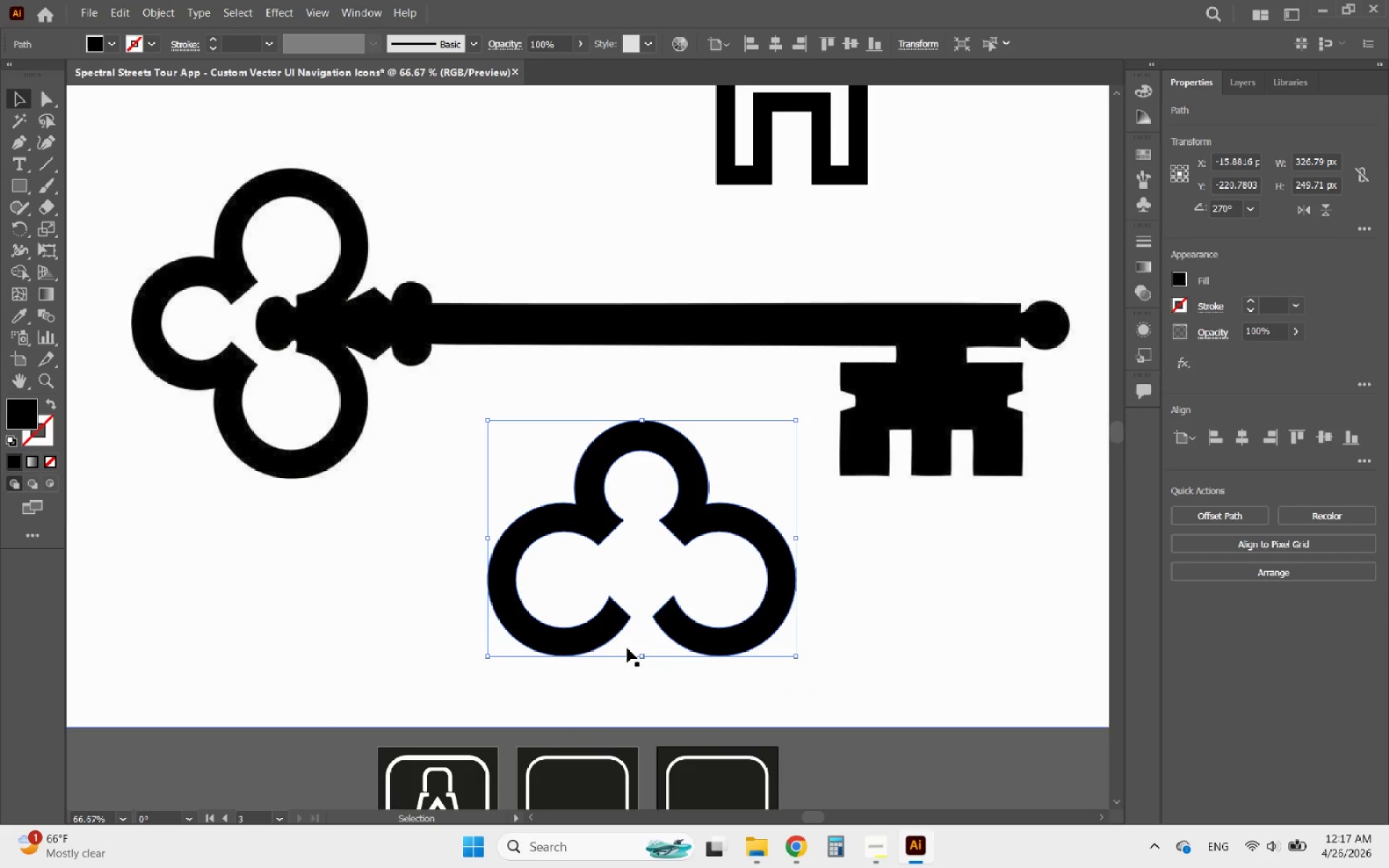 
hold_key(key=AltLeft, duration=0.55)
scroll: coordinate [598, 647], scroll_direction: down, amount: 2.0
 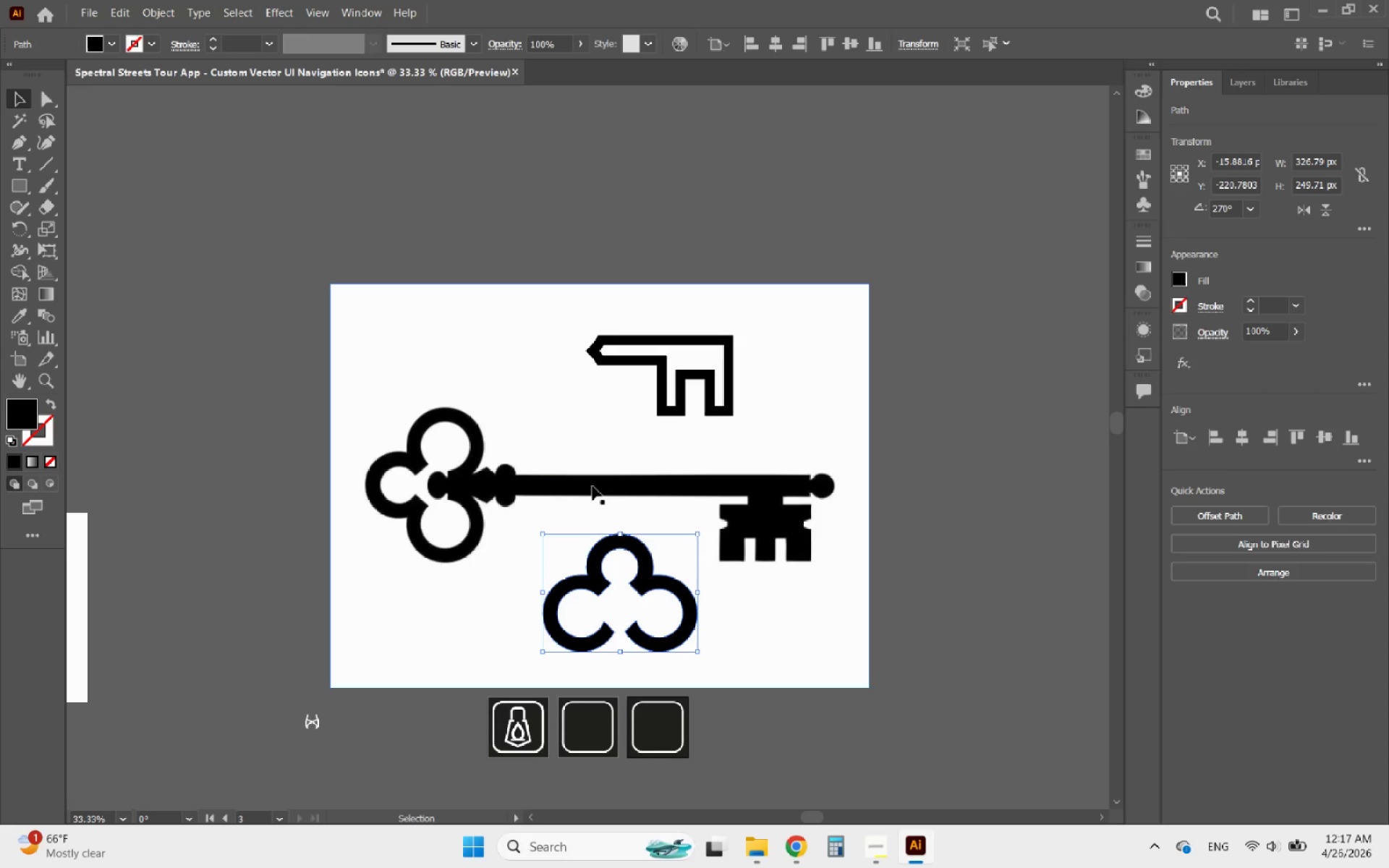 
hold_key(key=AltLeft, duration=0.78)
scroll: coordinate [823, 506], scroll_direction: up, amount: 4.0
 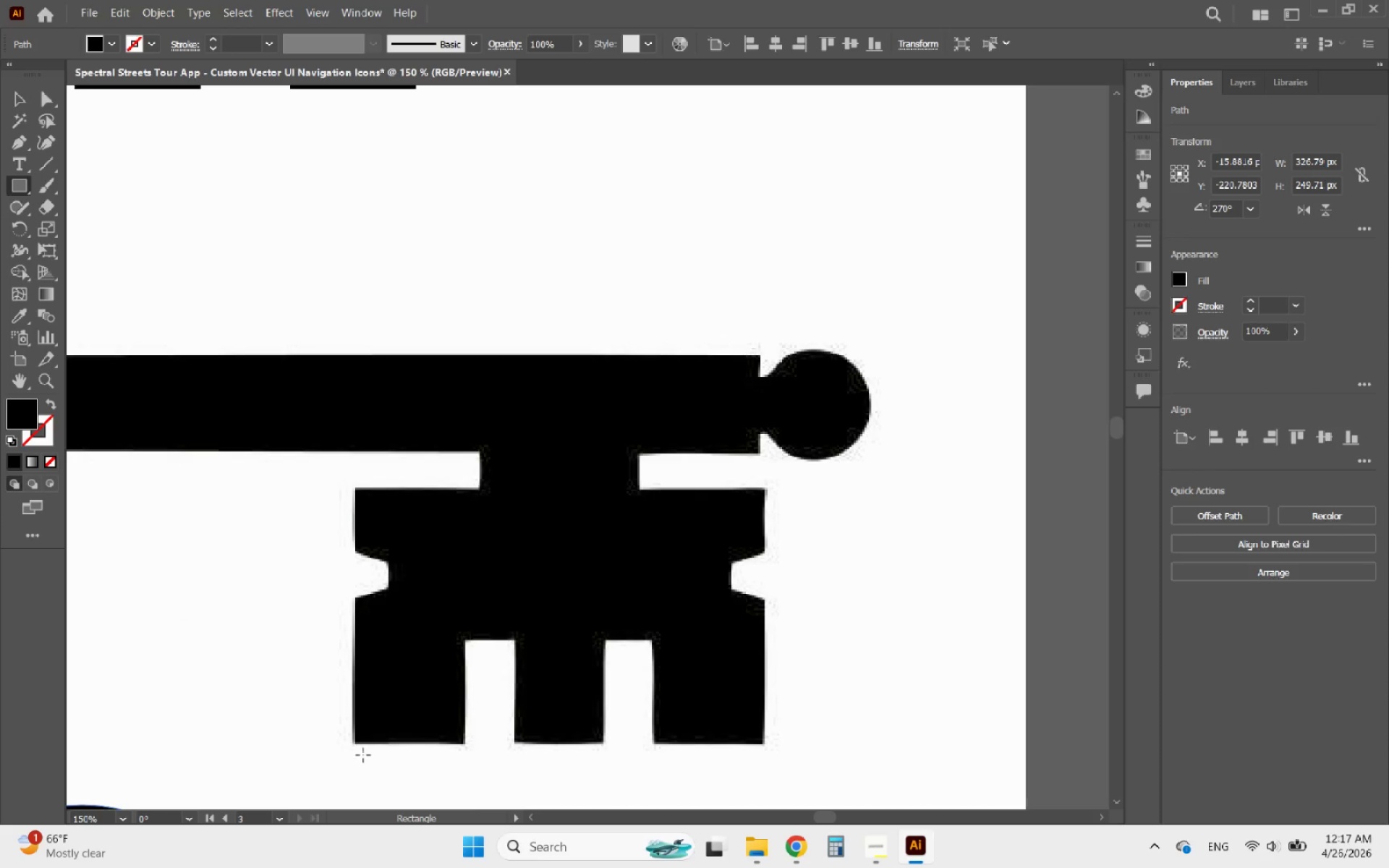 
left_click_drag(start_coordinate=[353, 746], to_coordinate=[464, 572])
 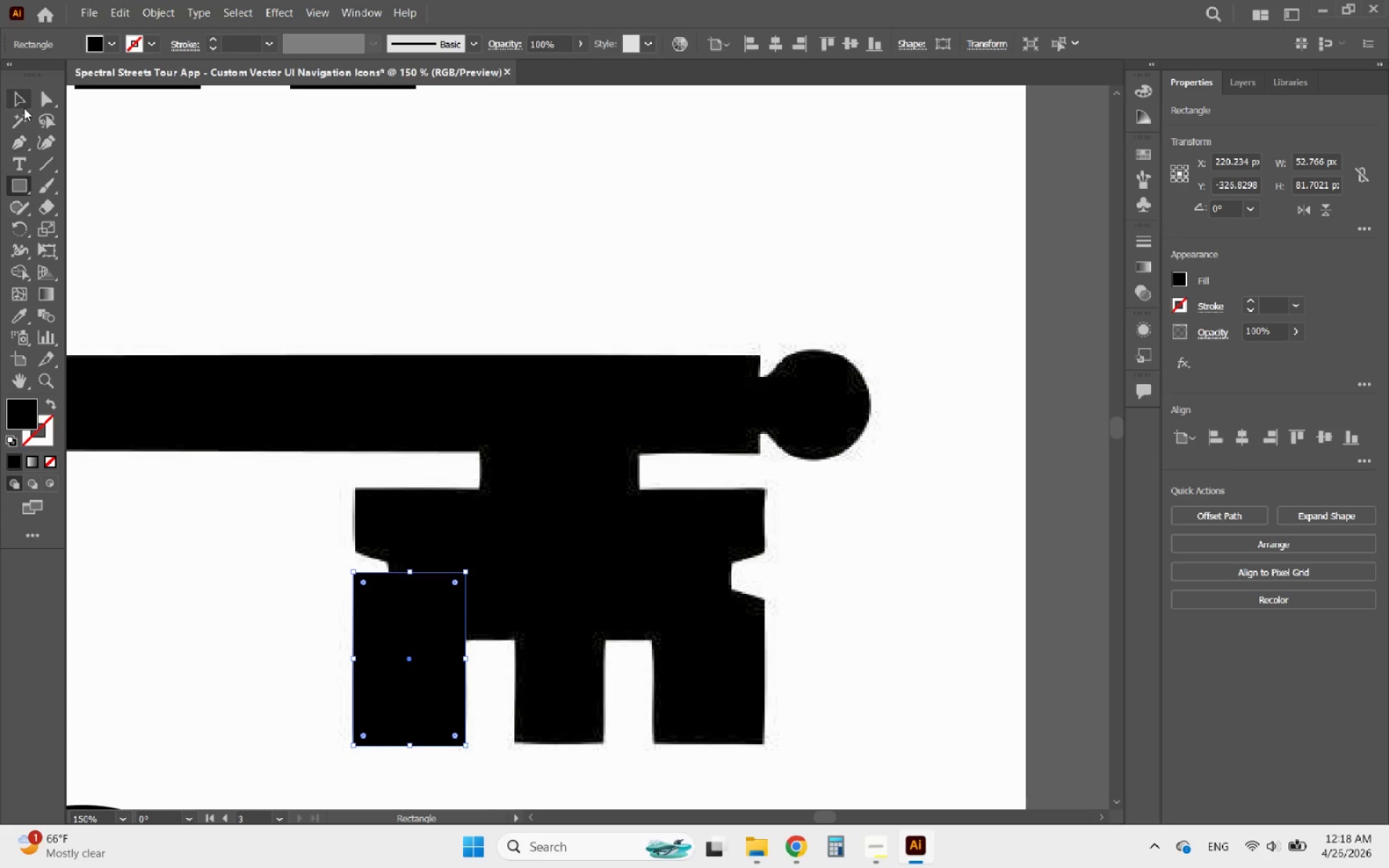 
left_click([22, 96])
 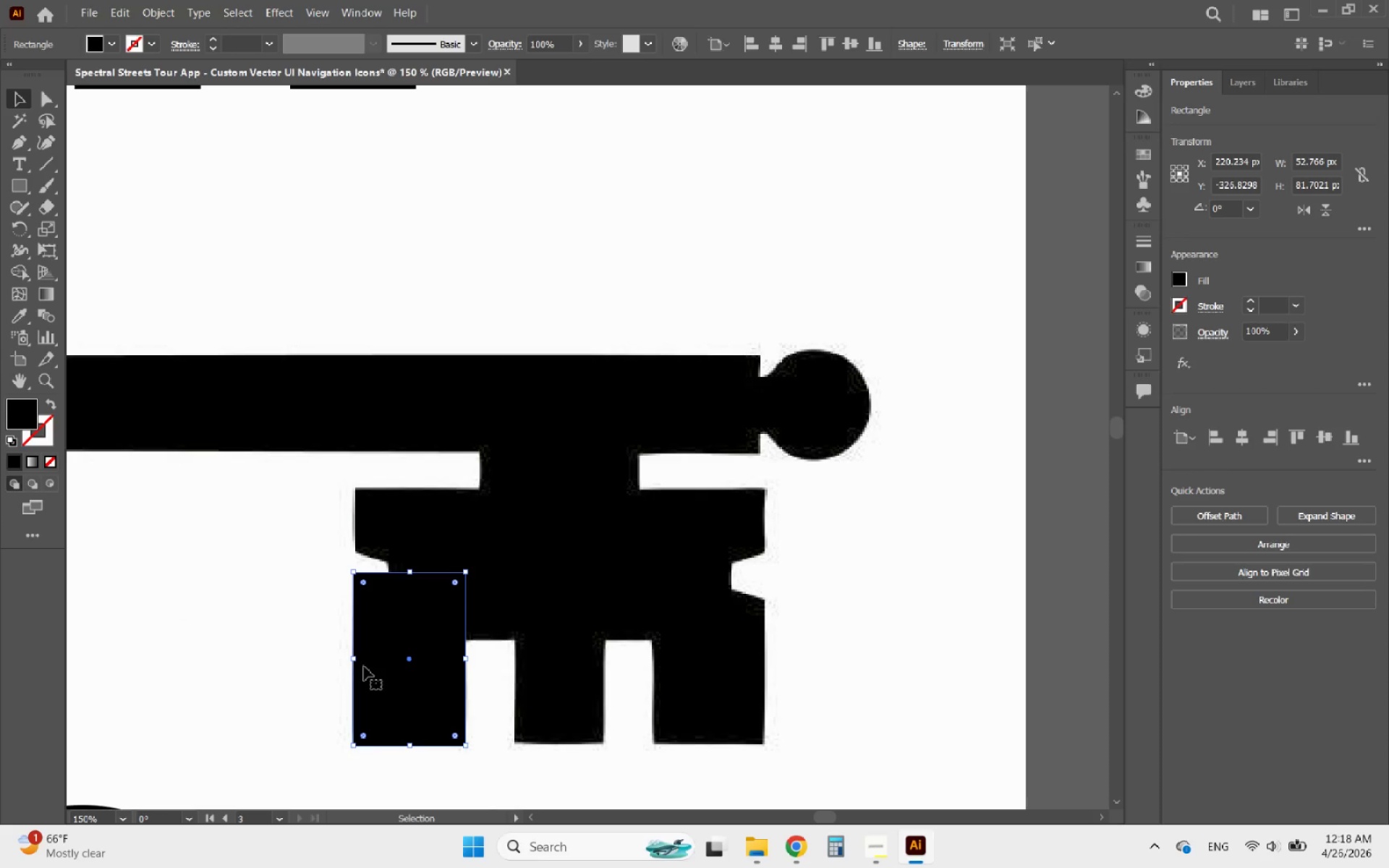 
left_click_drag(start_coordinate=[354, 663], to_coordinate=[355, 658])
 